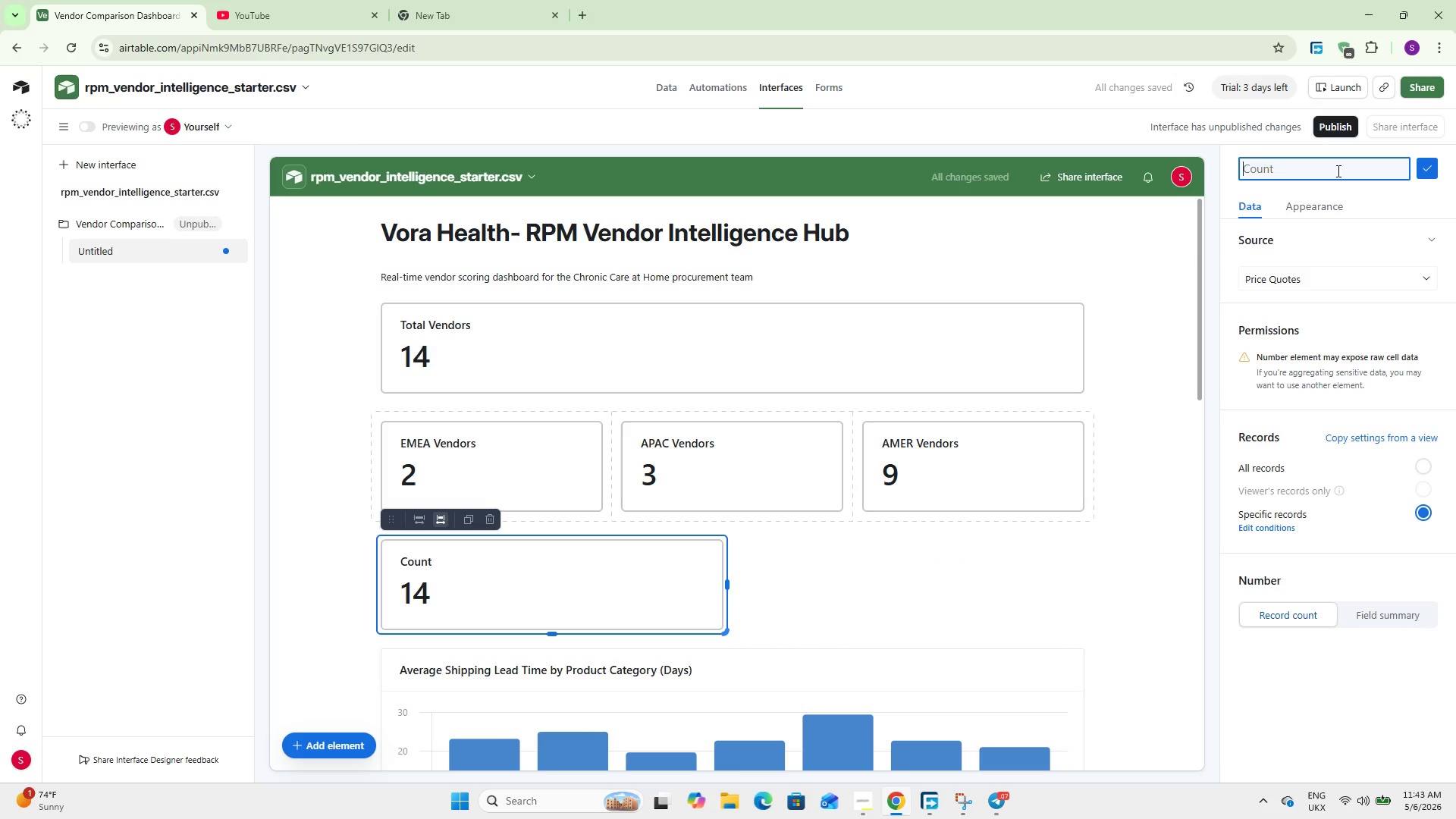 
wait(5.75)
 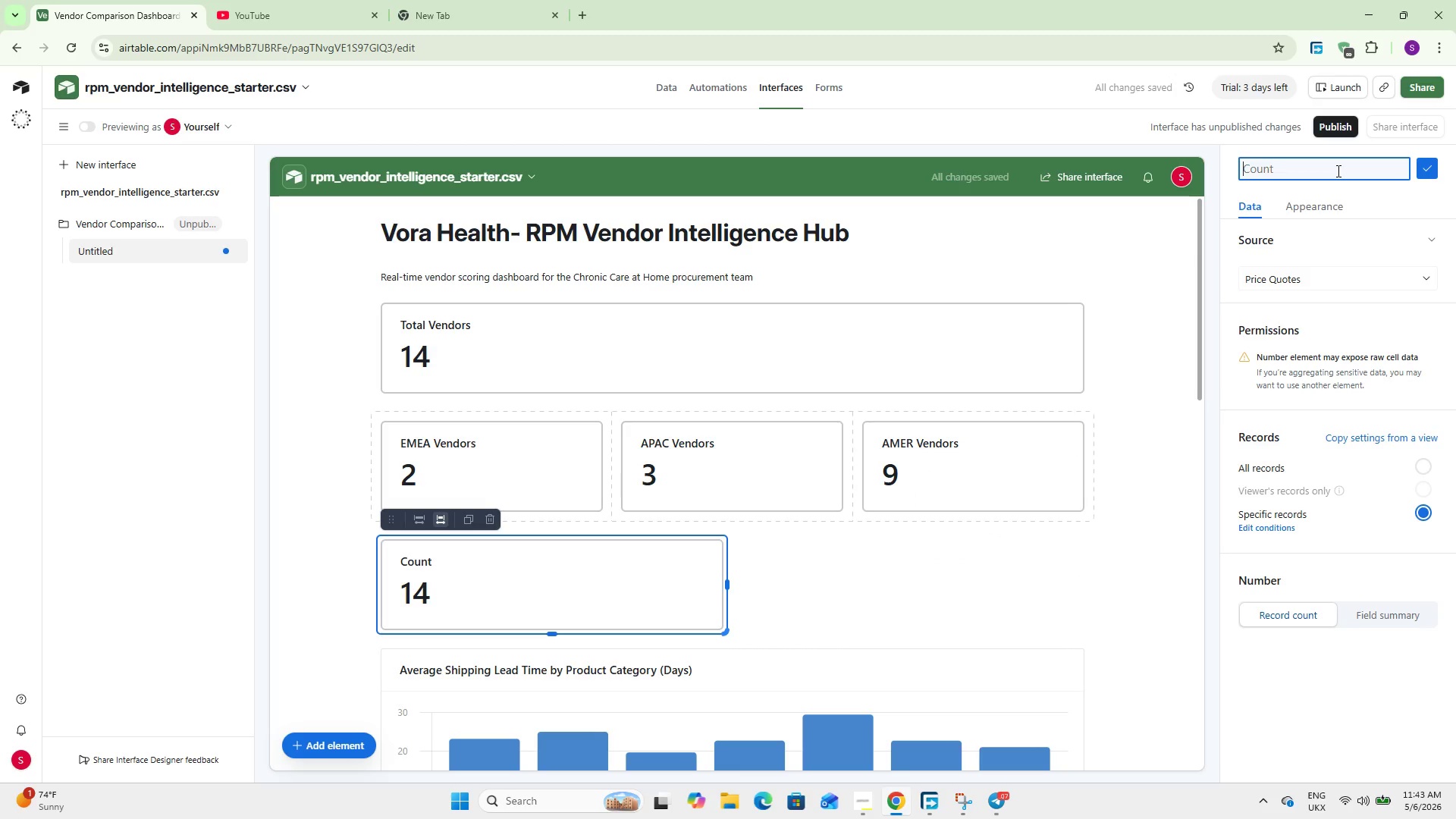 
type(Non-HIPAA)
 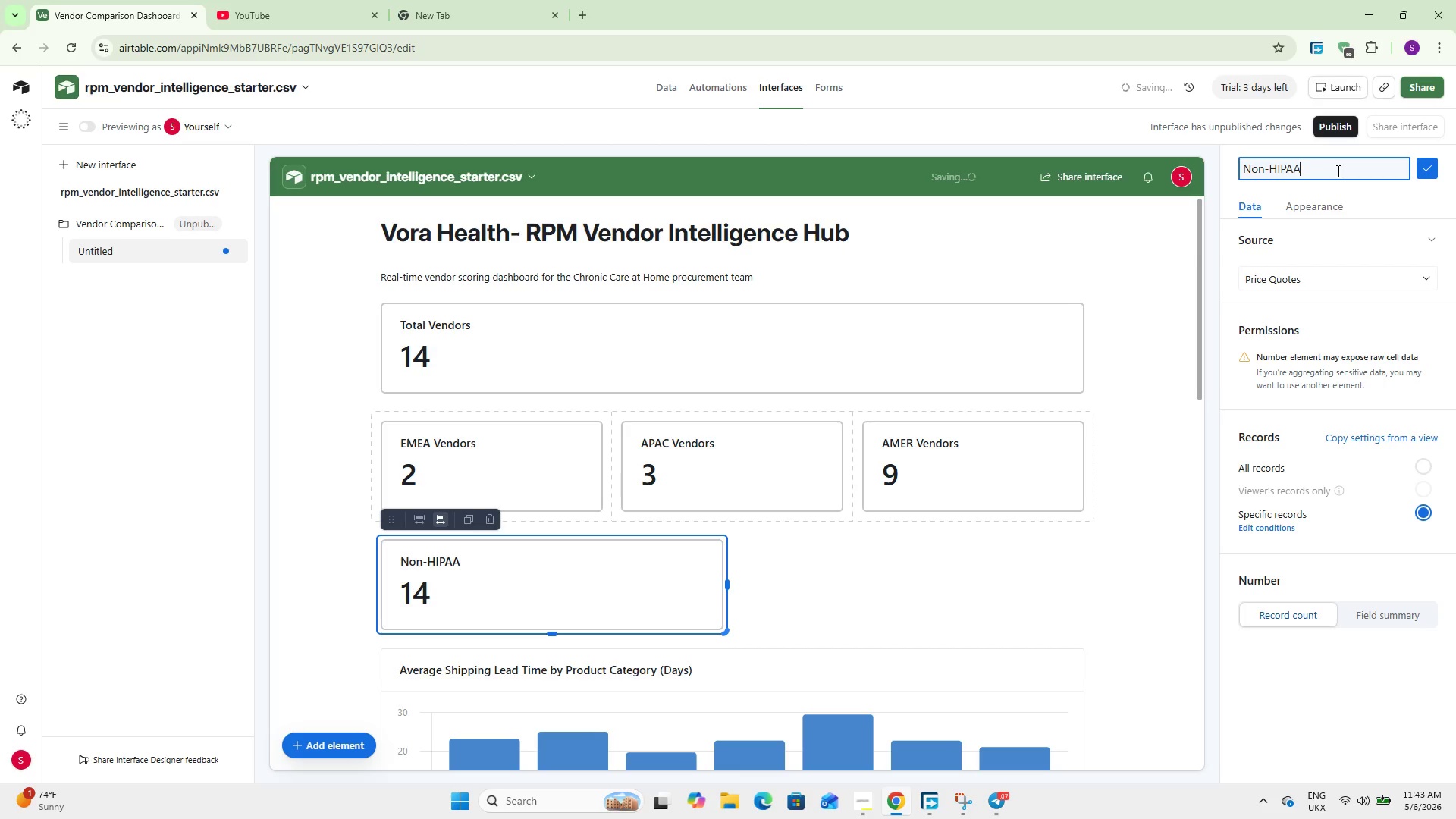 
wait(6.58)
 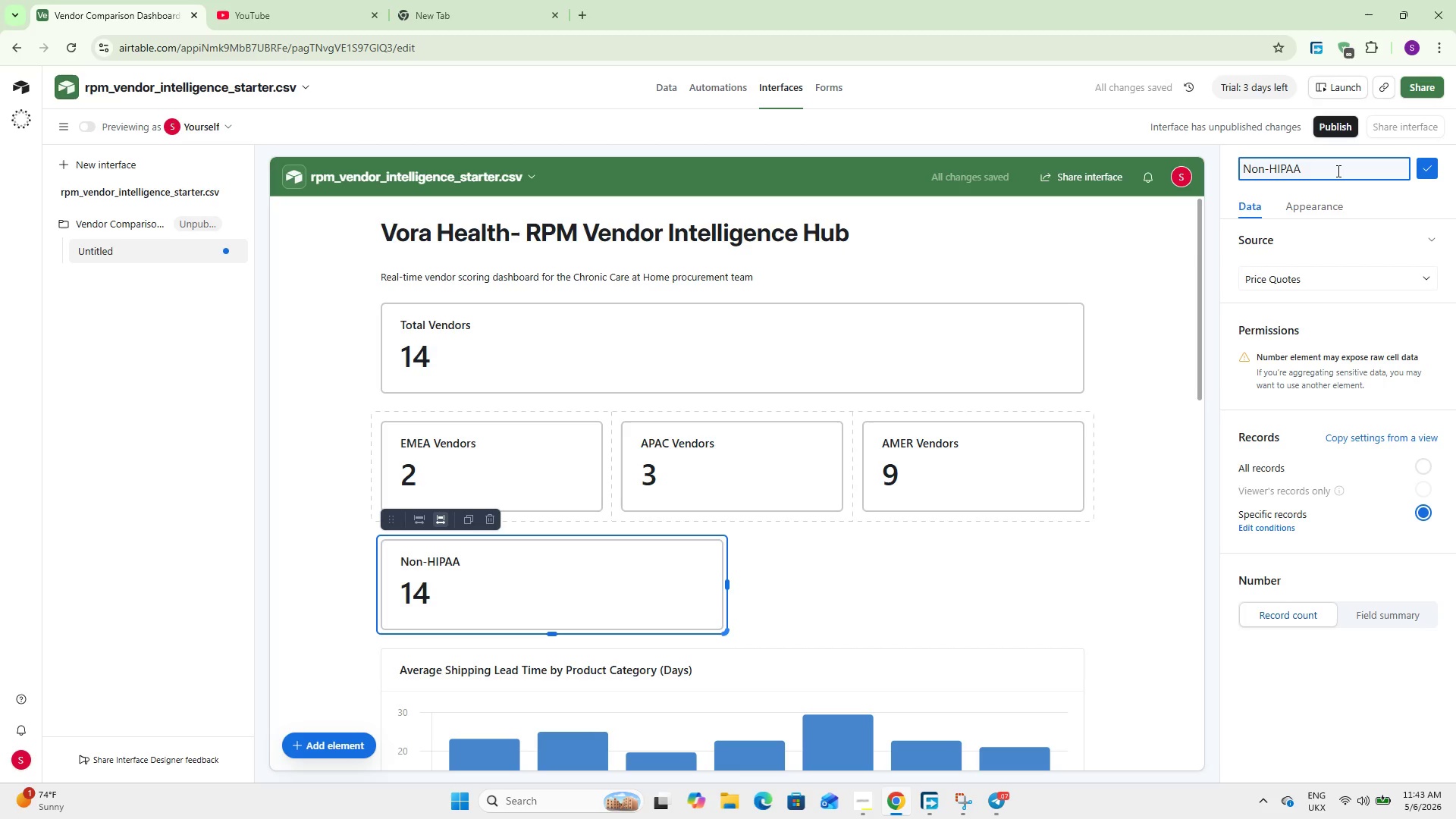 
type( Quotes)
 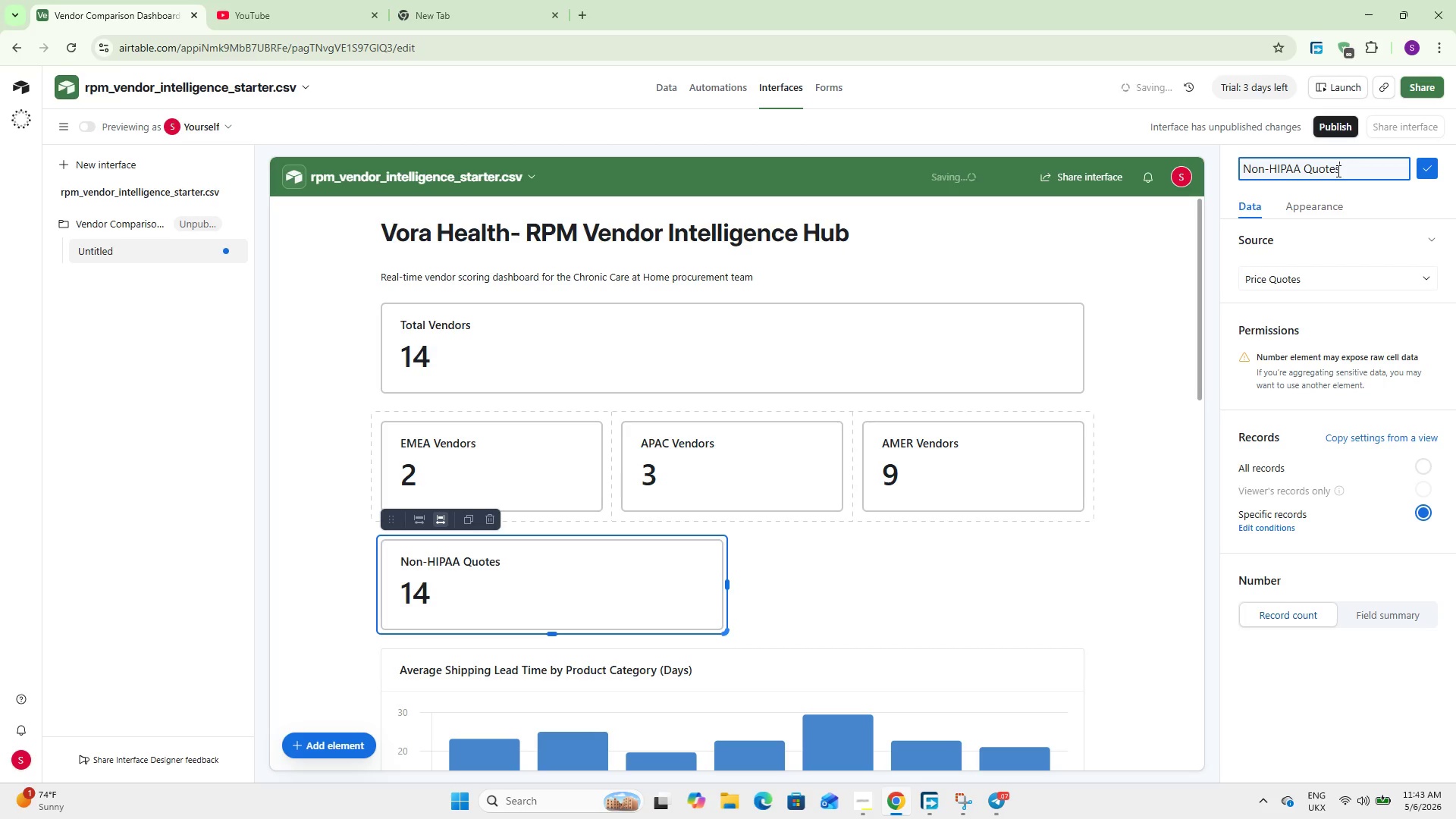 
wait(7.23)
 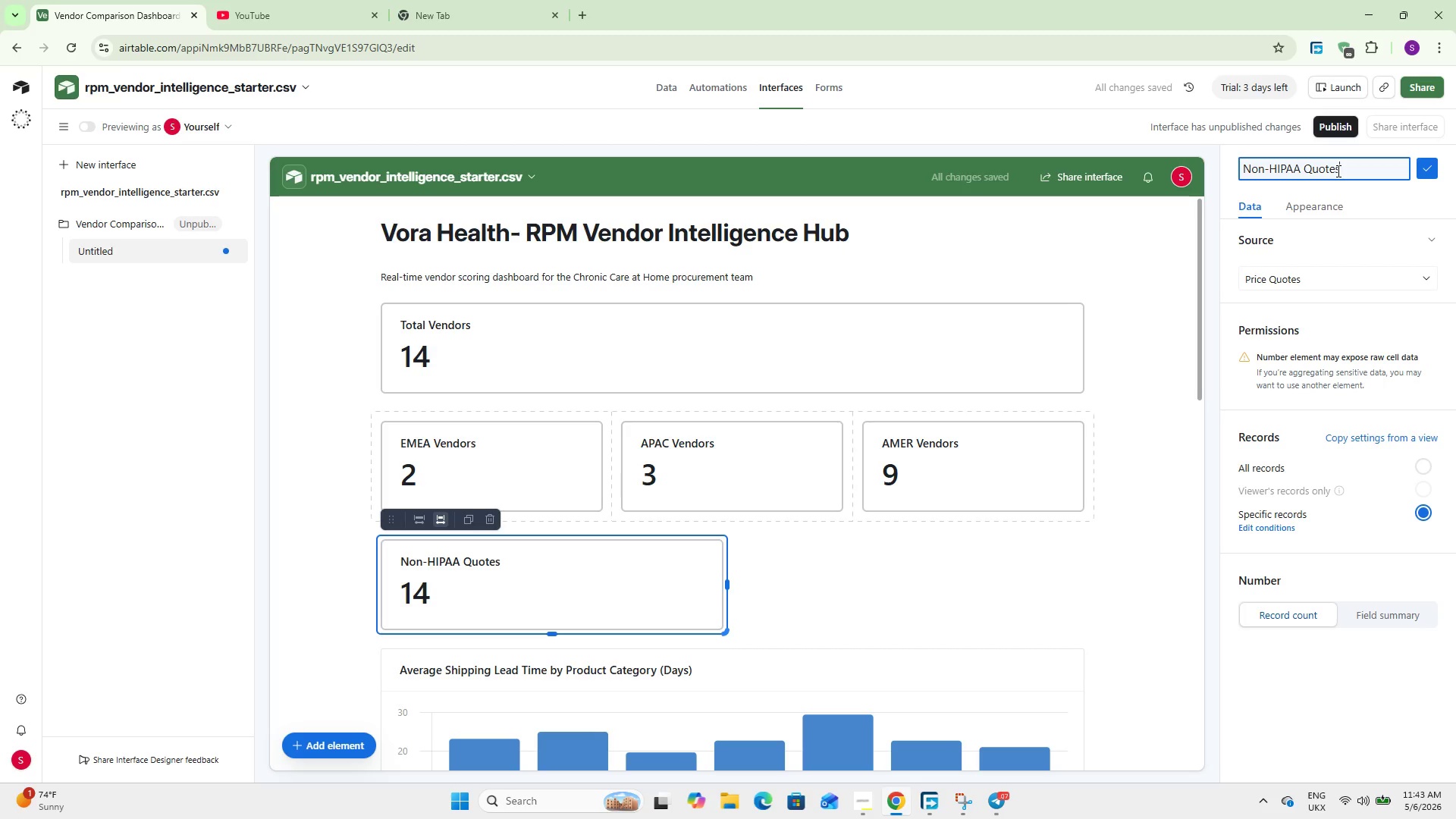 
left_click([1428, 165])
 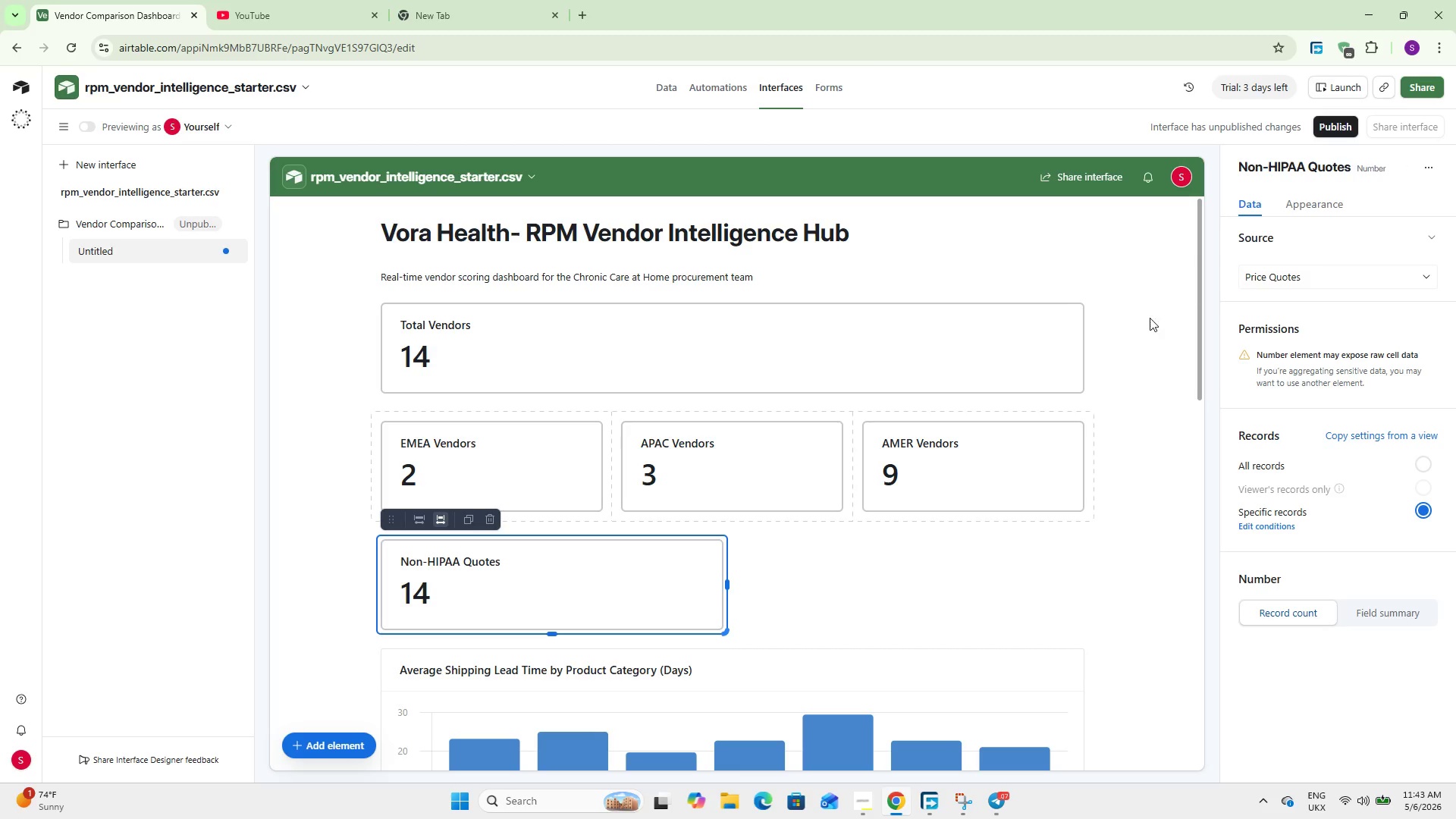 
left_click([1096, 327])
 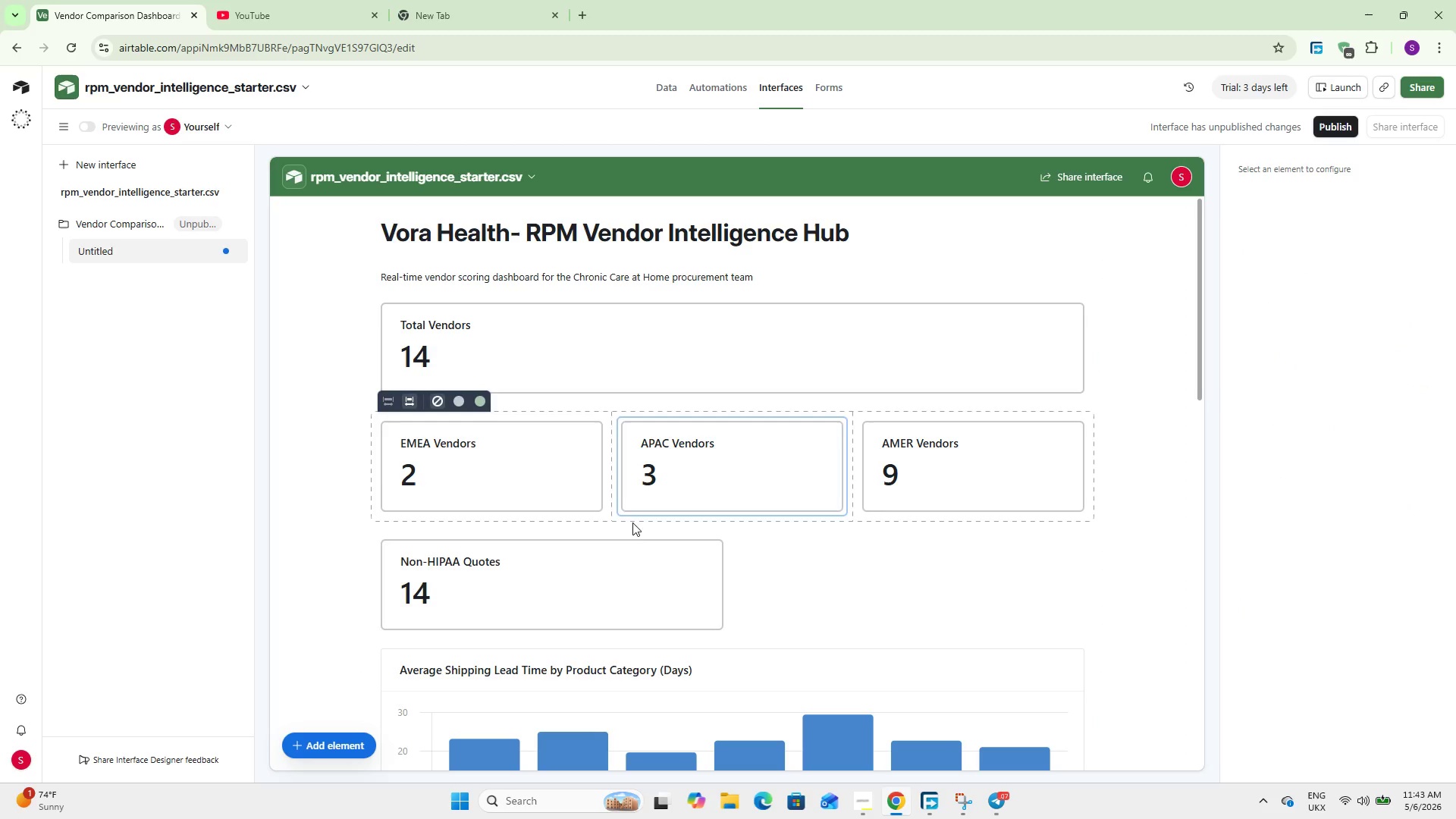 
wait(5.72)
 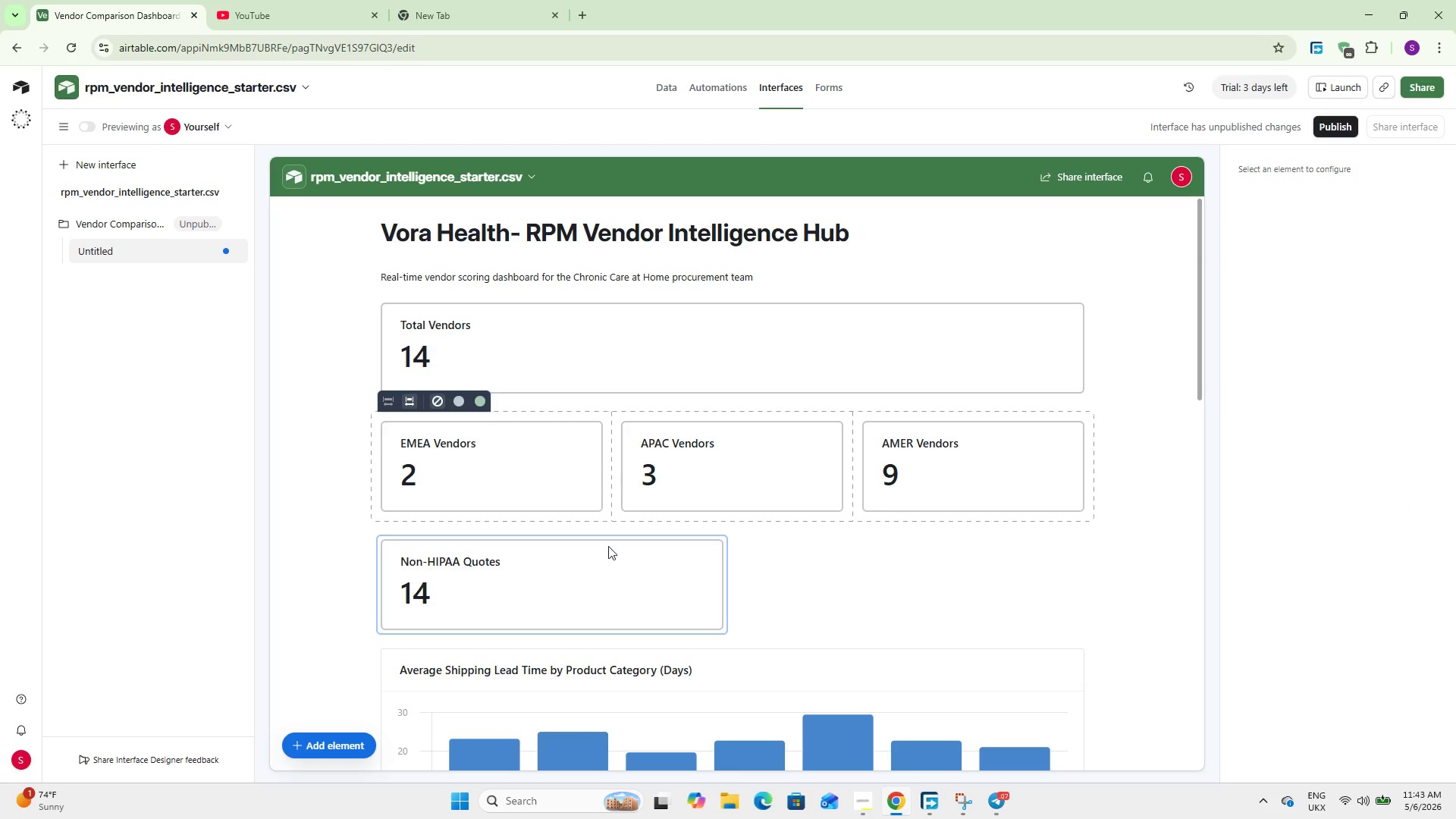 
scroll: coordinate [518, 478], scroll_direction: down, amount: 2.0
 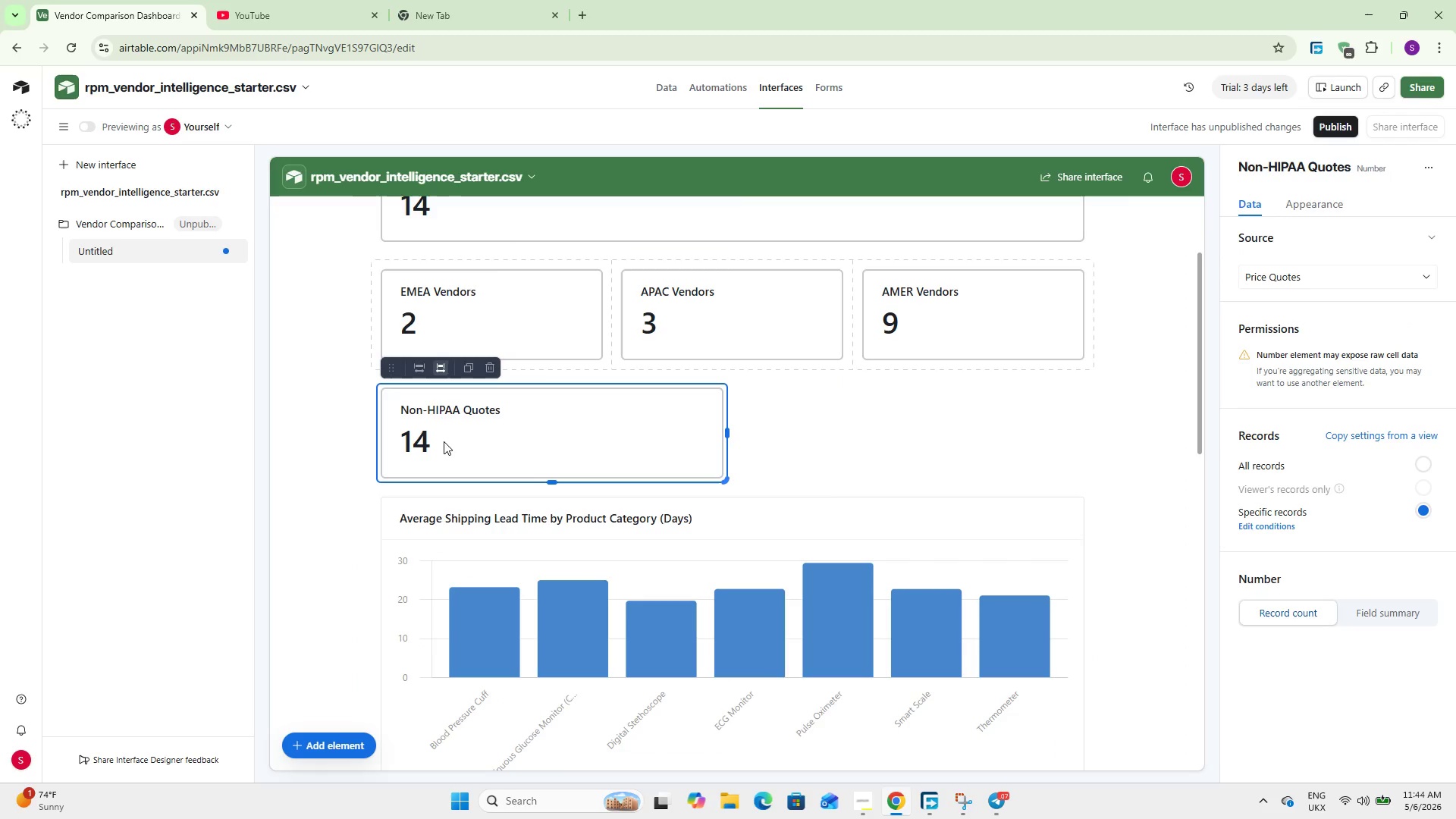 
left_click([843, 432])
 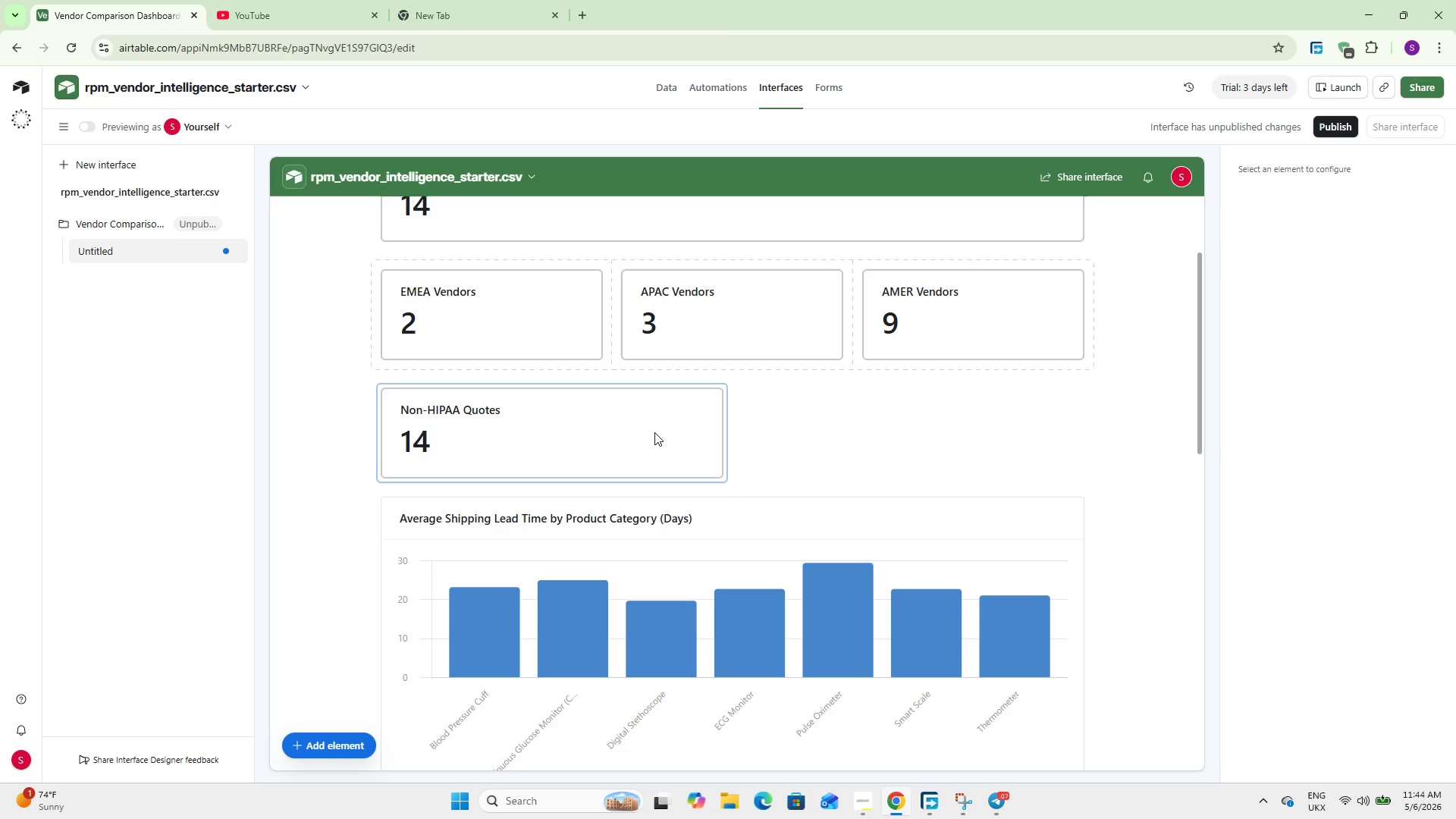 
left_click([654, 432])
 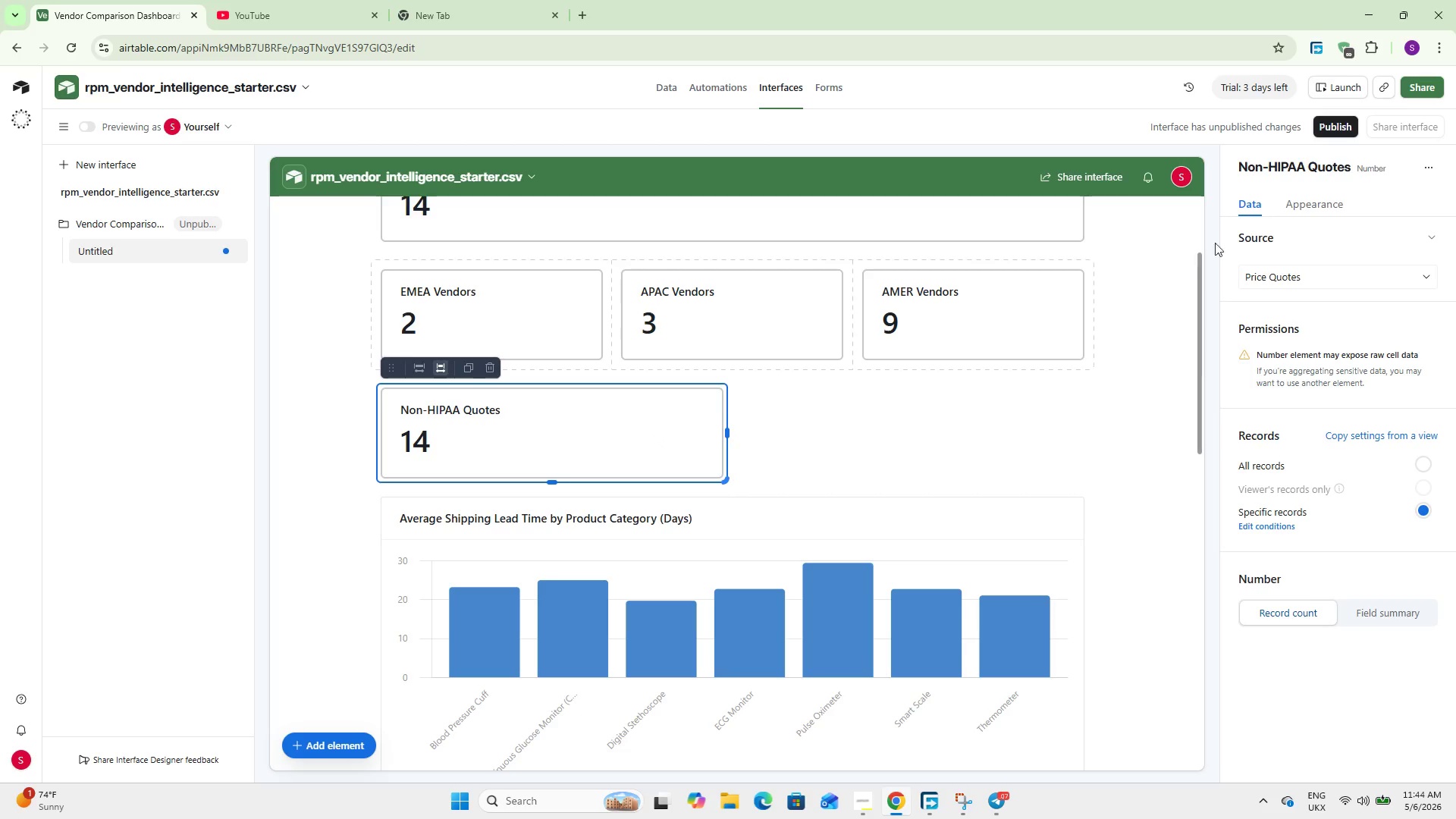 
left_click([1313, 209])
 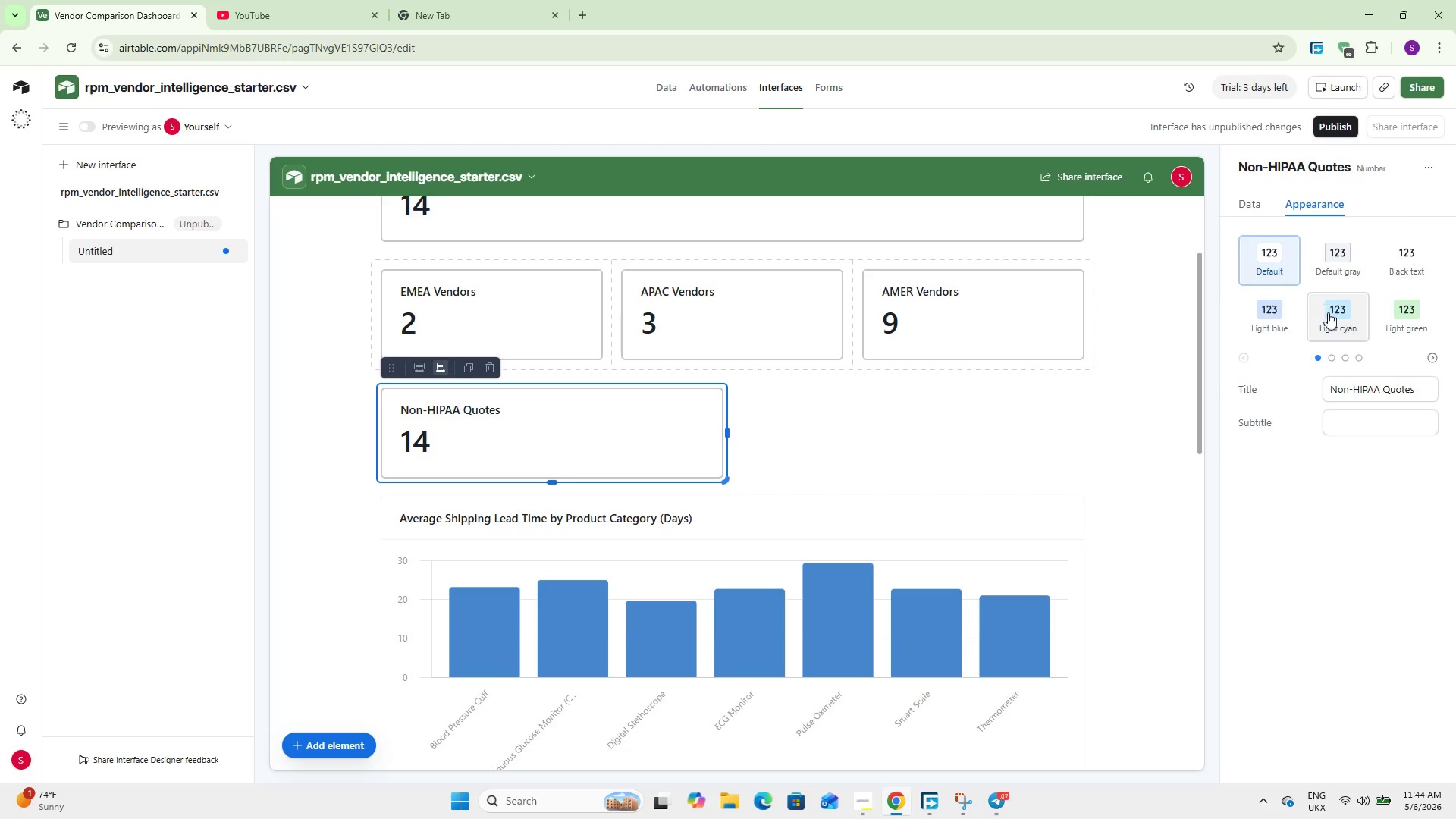 
left_click_drag(start_coordinate=[1379, 315], to_coordinate=[1251, 334])
 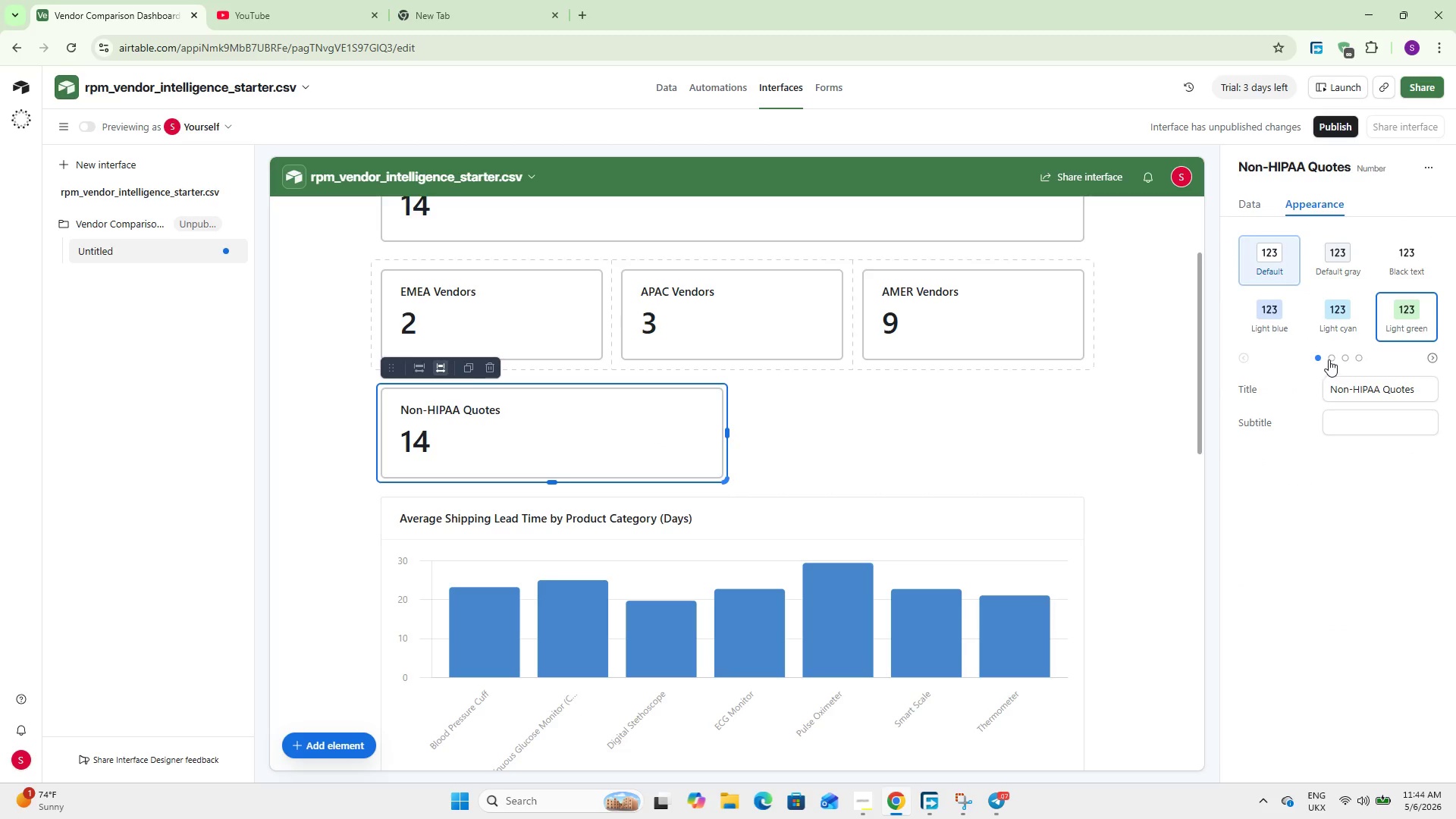 
left_click([1338, 356])
 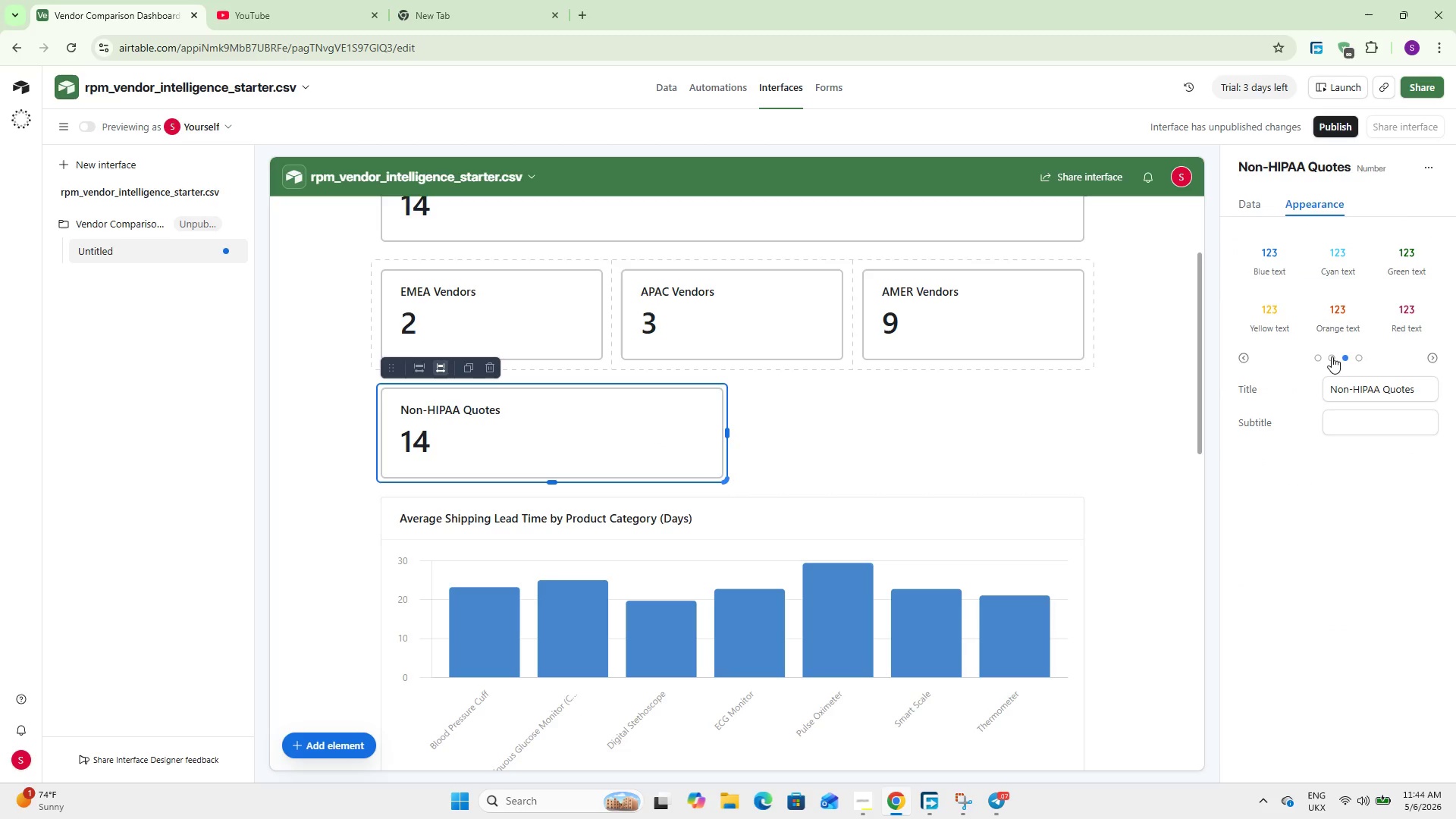 
left_click([1330, 356])
 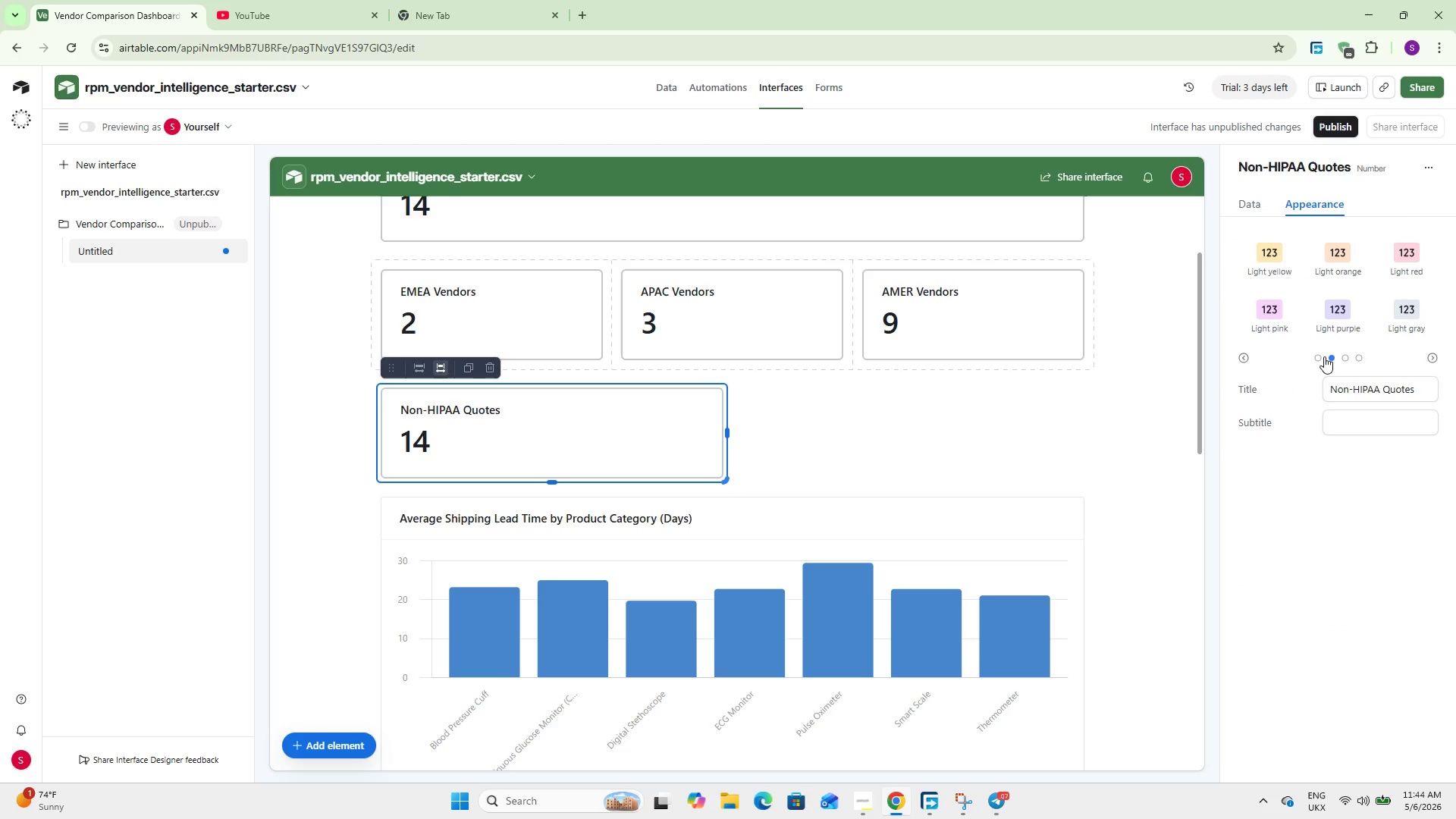 
left_click([1323, 356])
 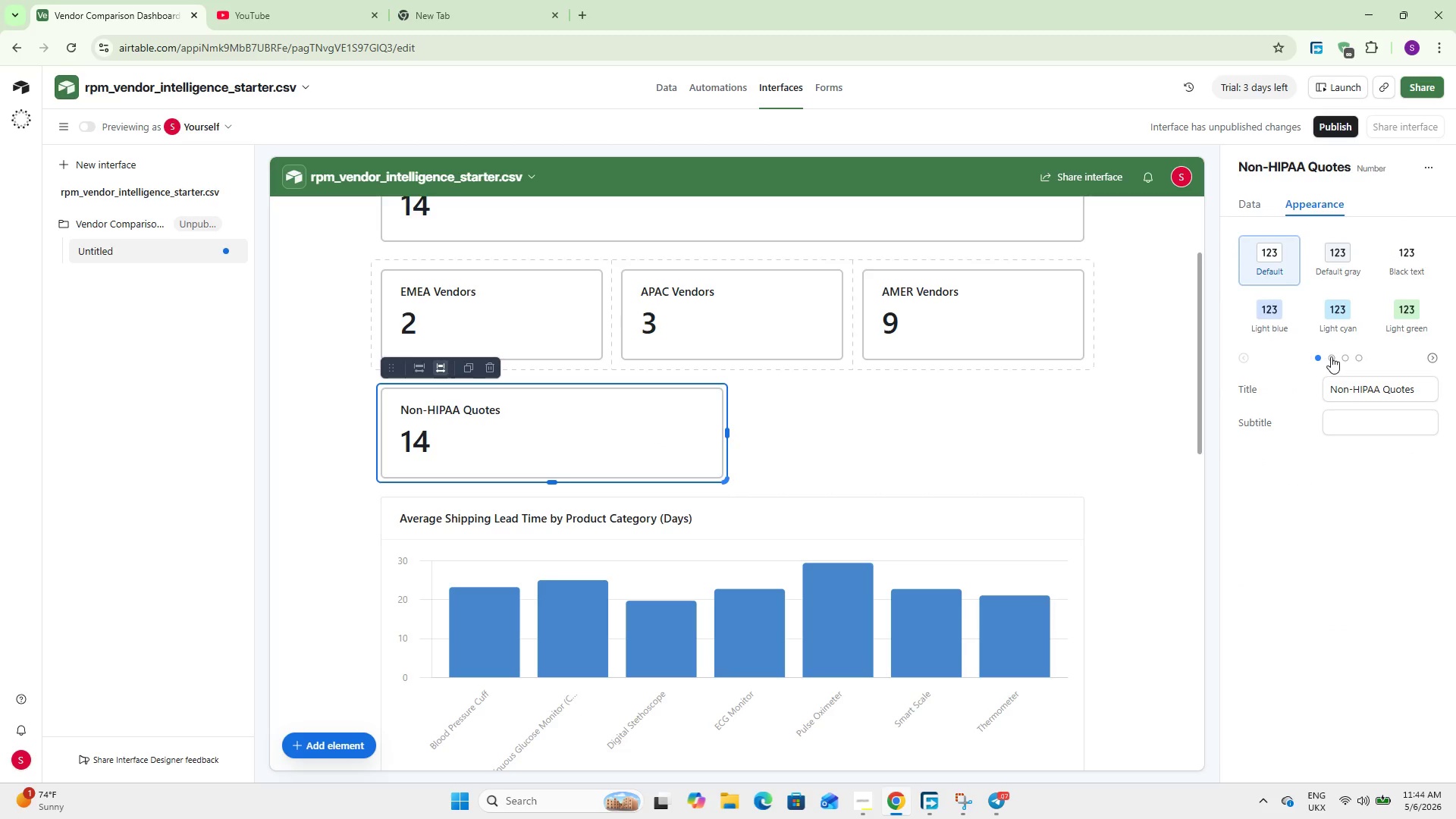 
left_click([1331, 356])
 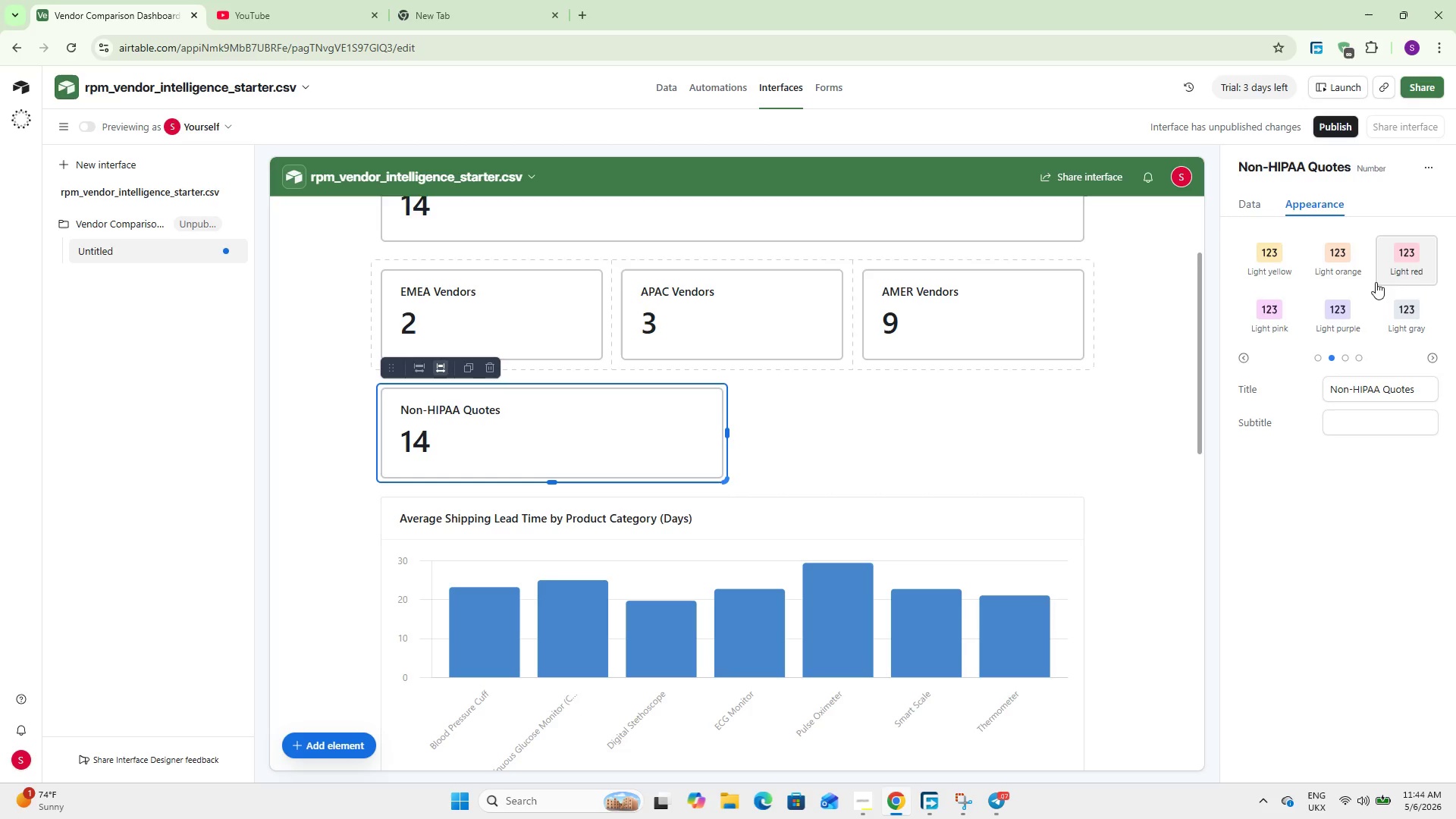 
left_click([1403, 270])
 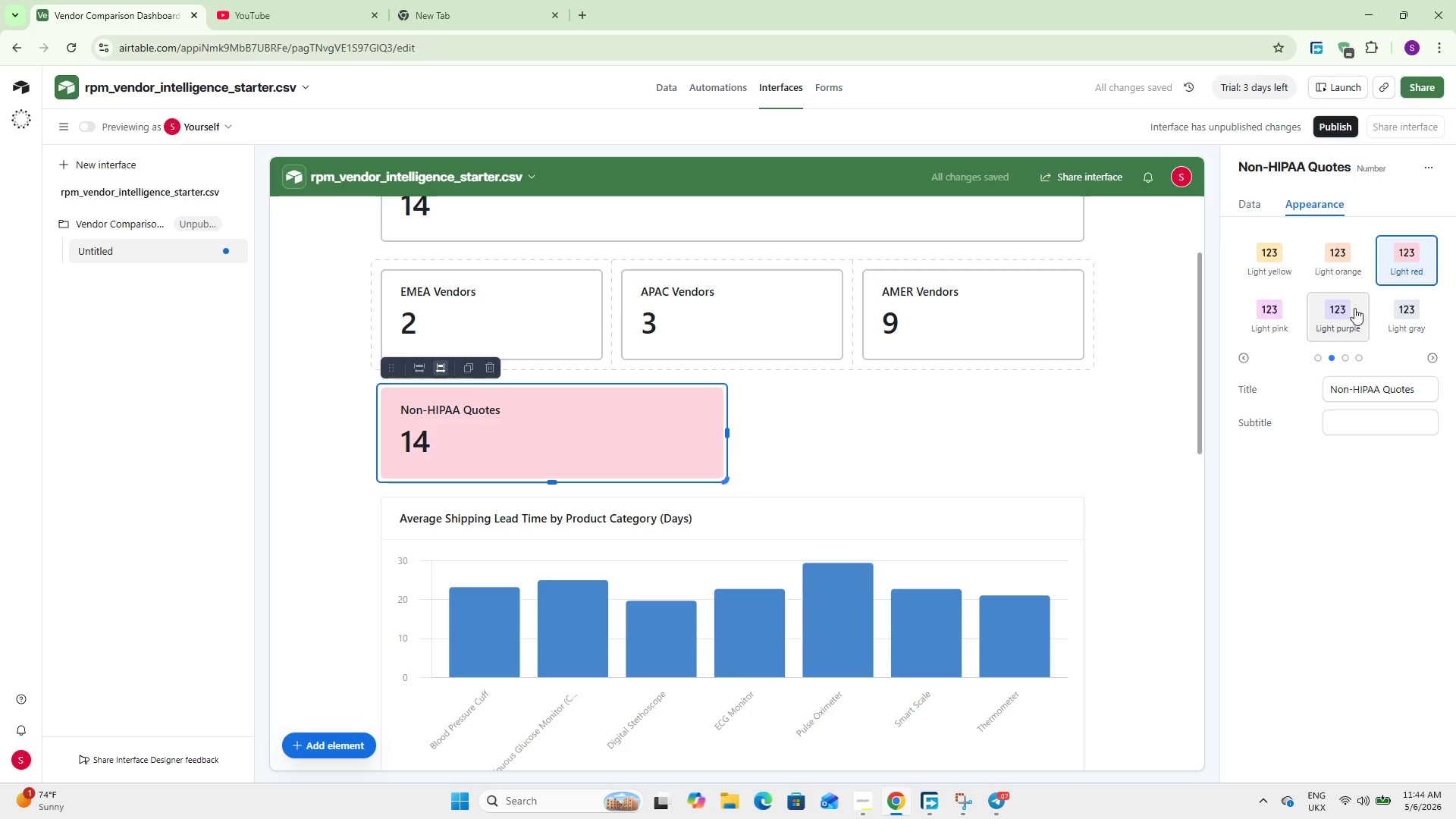 
left_click([1313, 353])
 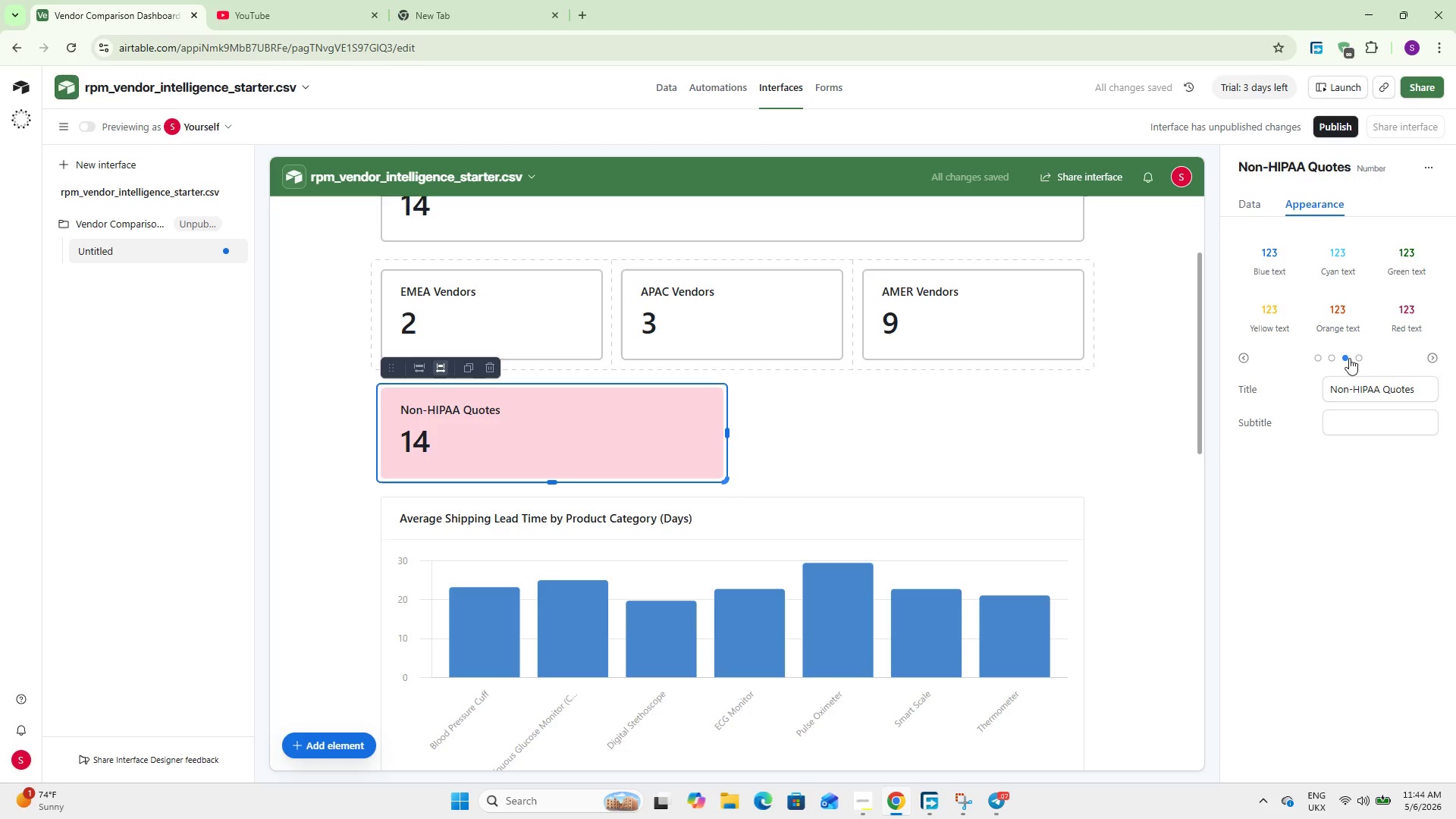 
double_click([1367, 356])
 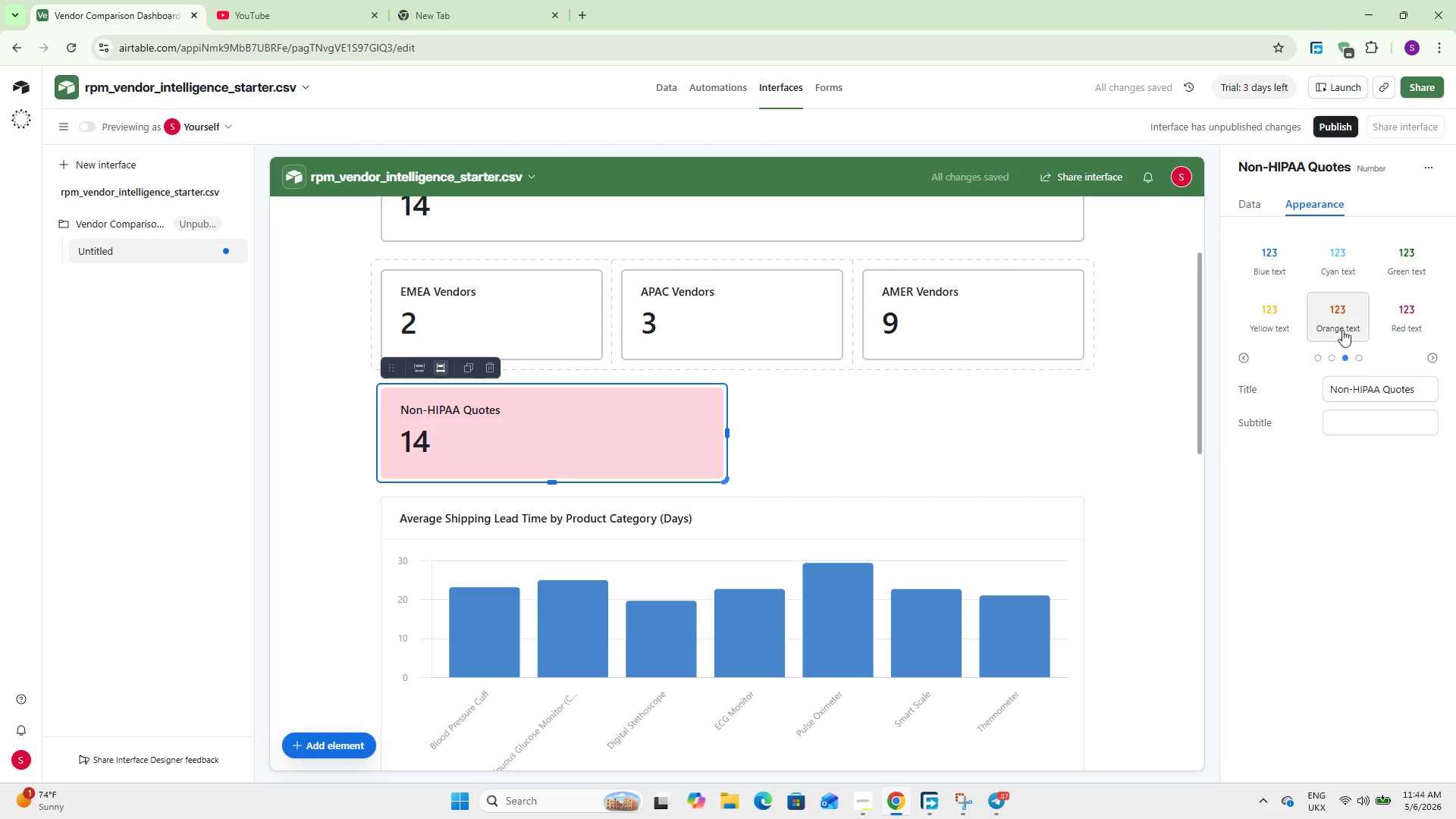 
left_click([1342, 320])
 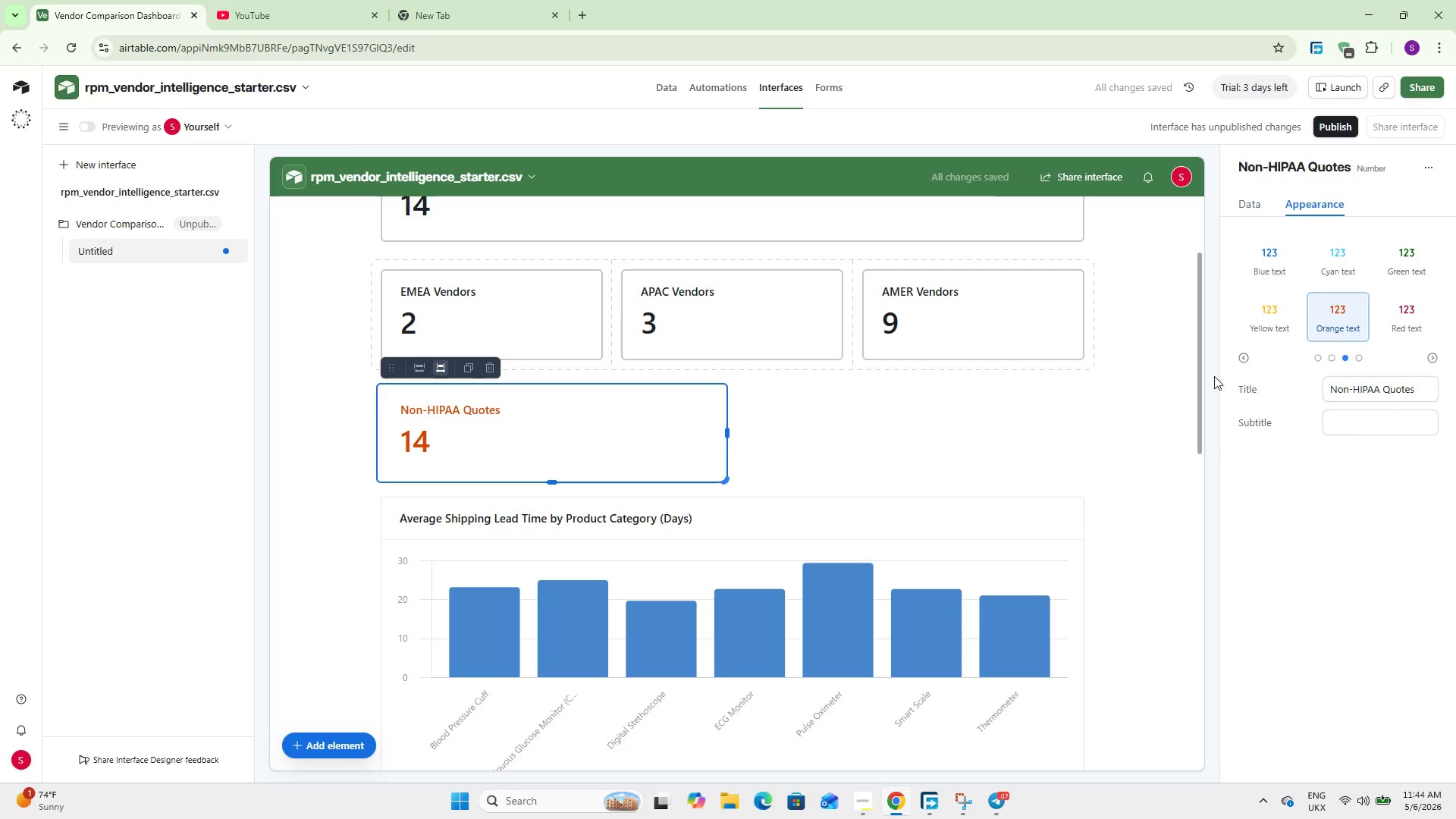 
left_click([1250, 203])
 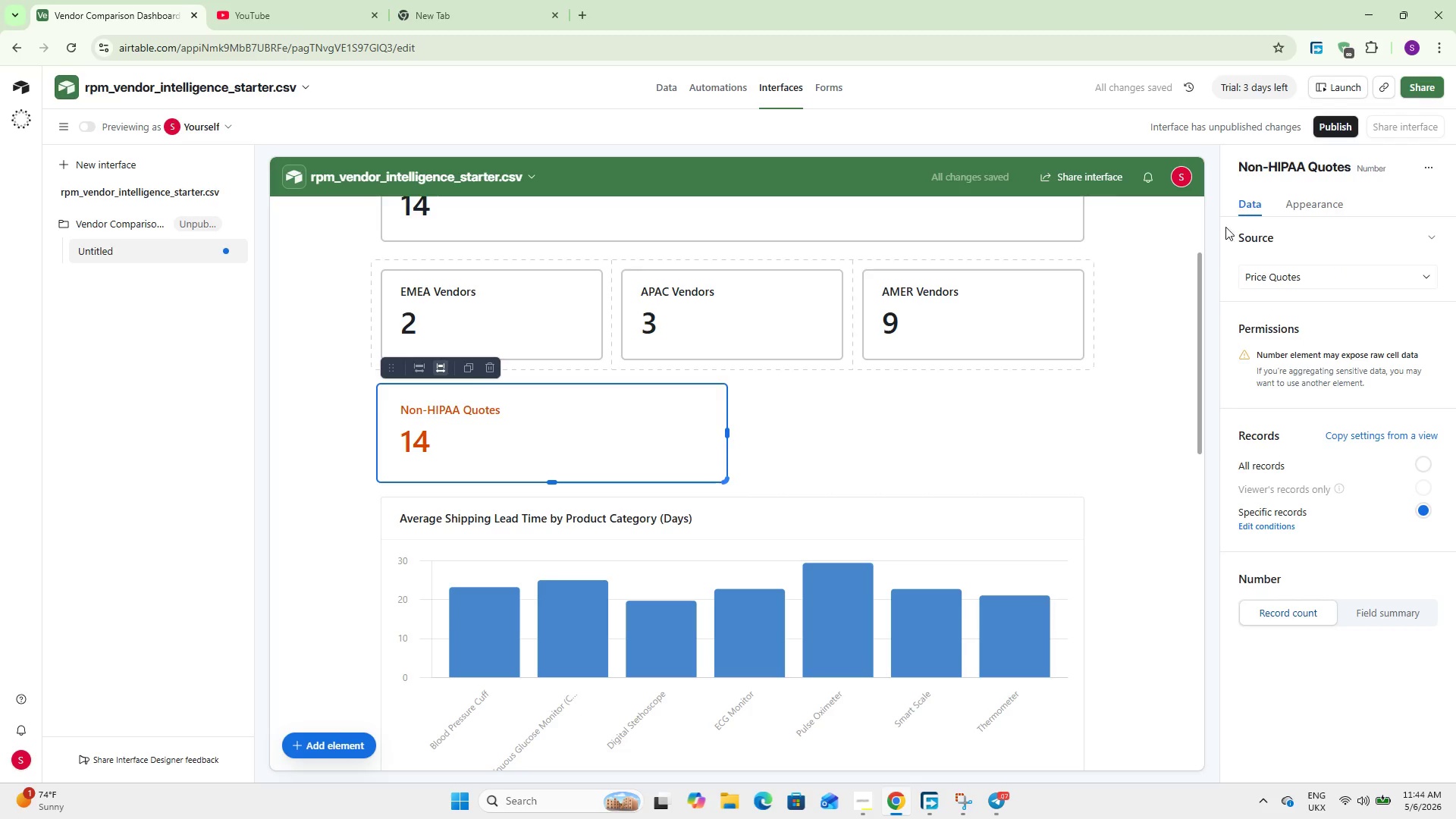 
left_click([1013, 422])
 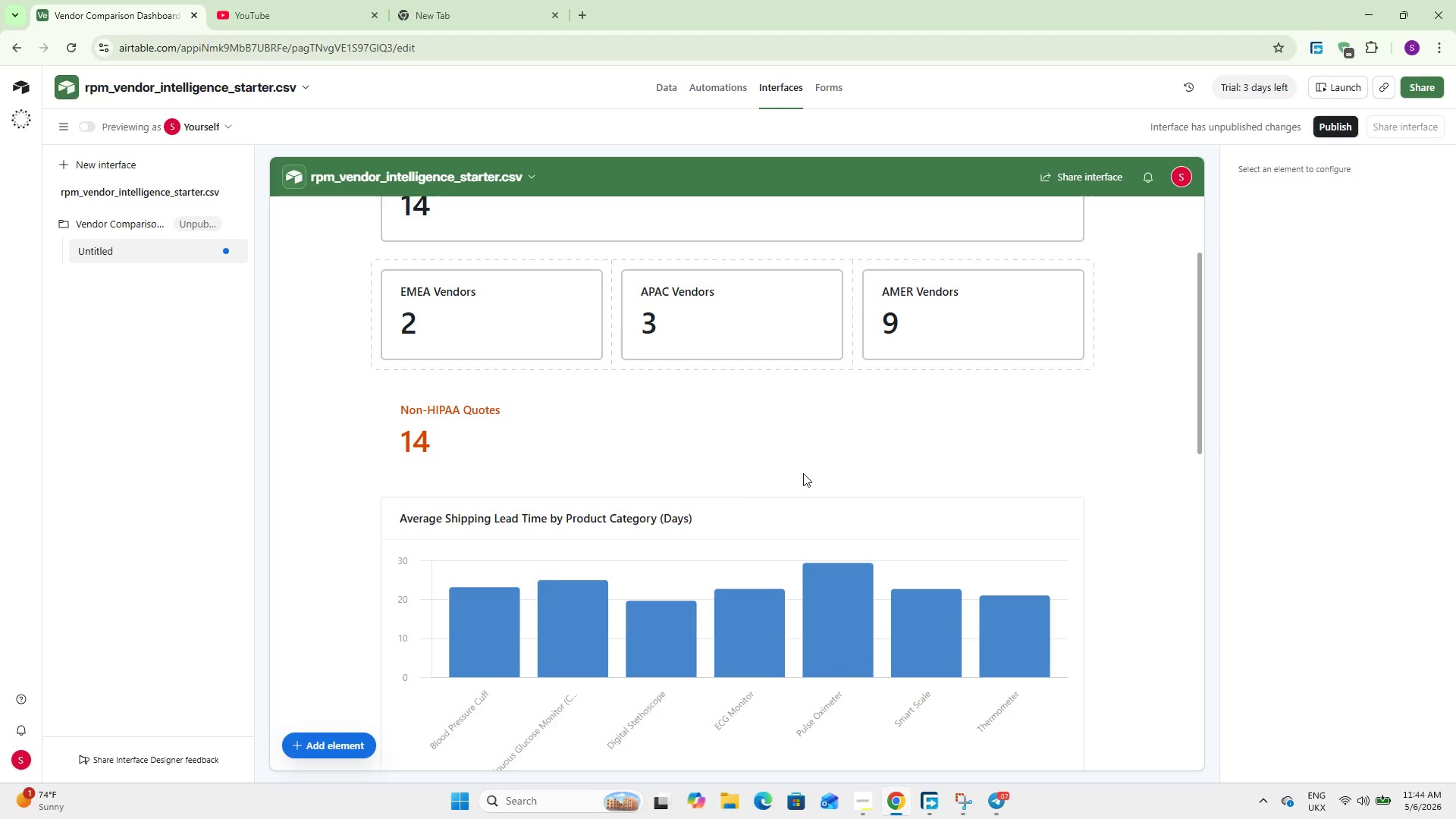 
scroll: coordinate [592, 472], scroll_direction: up, amount: 3.0
 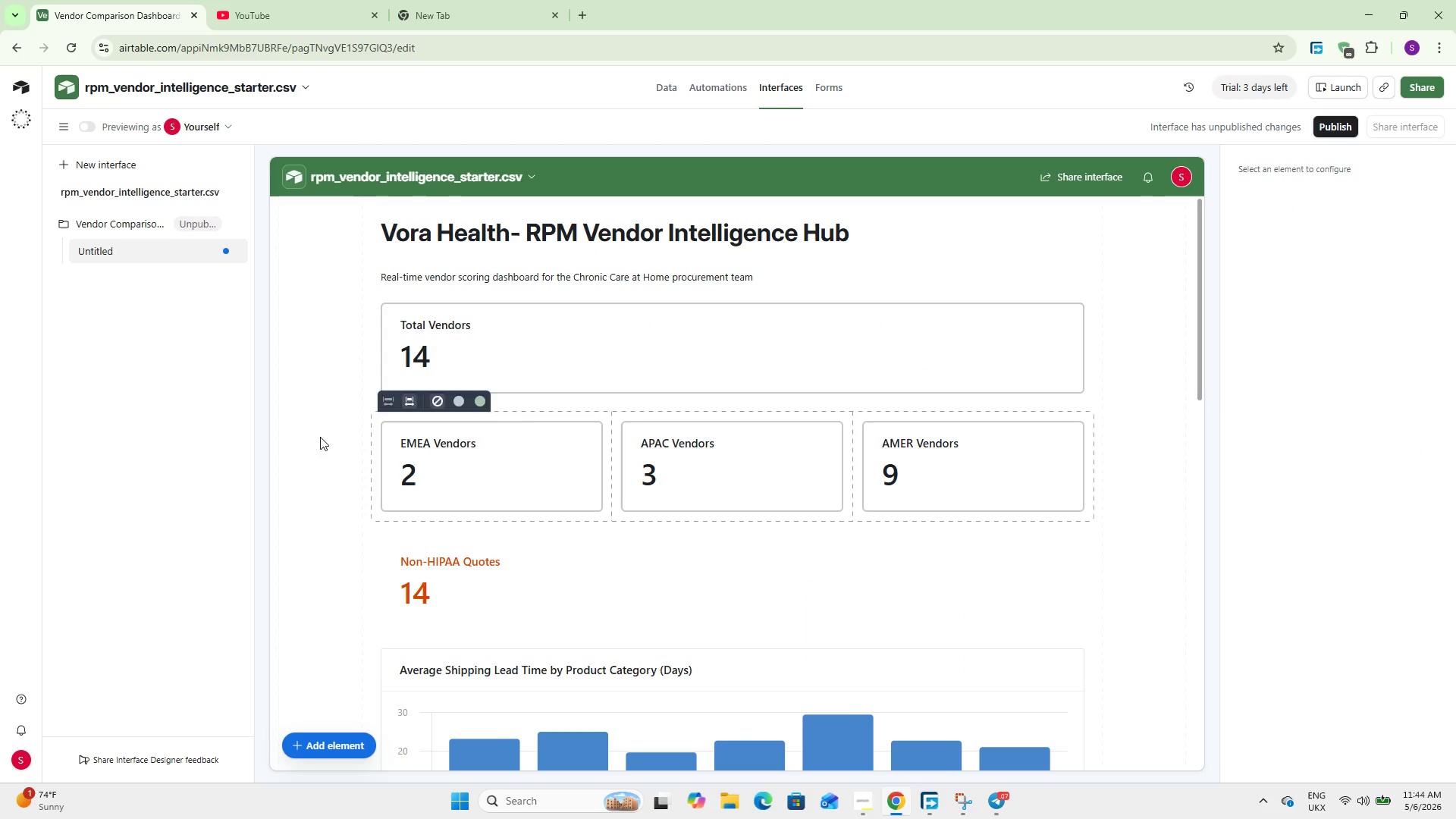 
left_click([275, 482])
 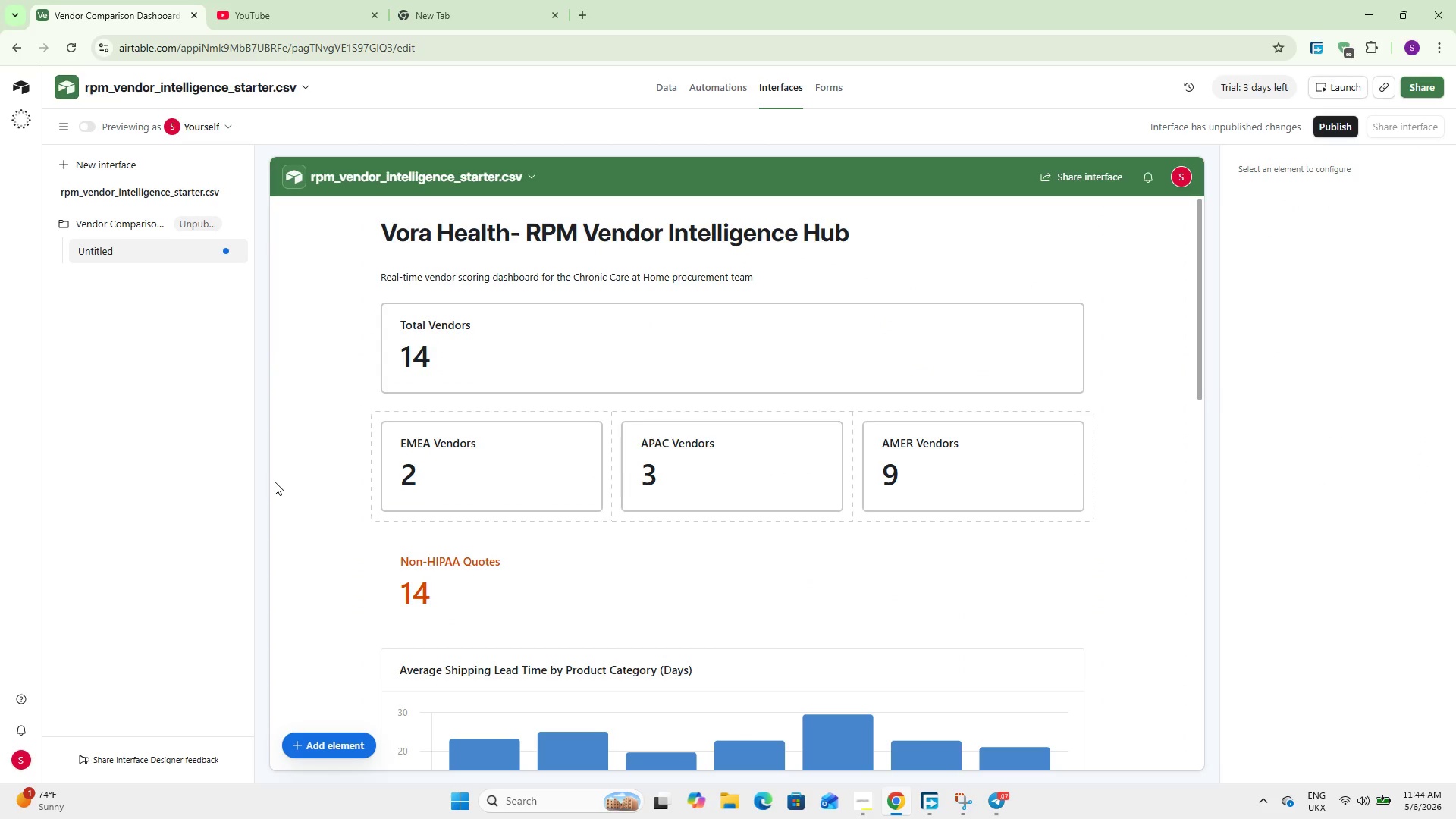 
wait(10.05)
 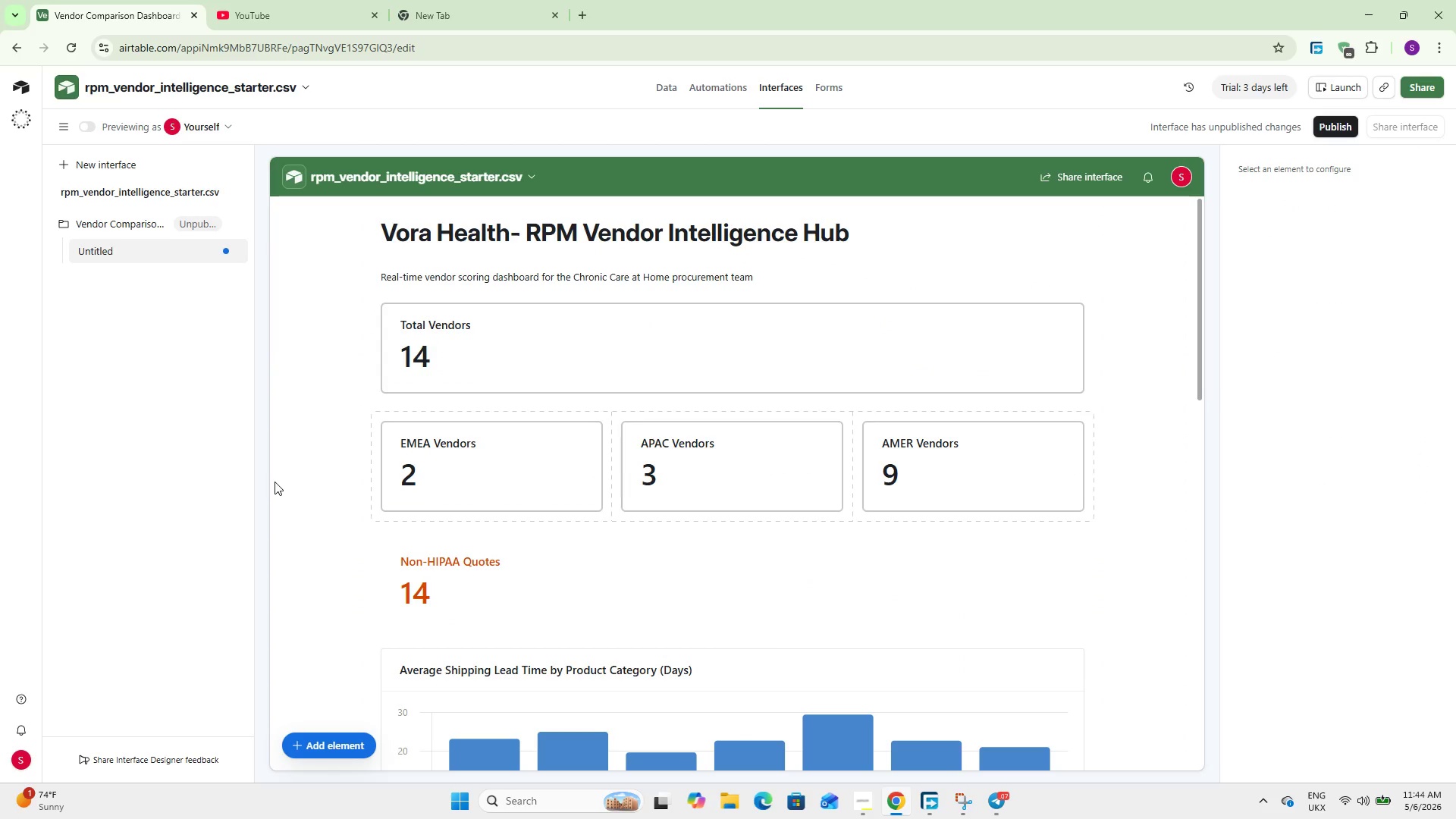 
scroll: coordinate [549, 397], scroll_direction: down, amount: 9.0
 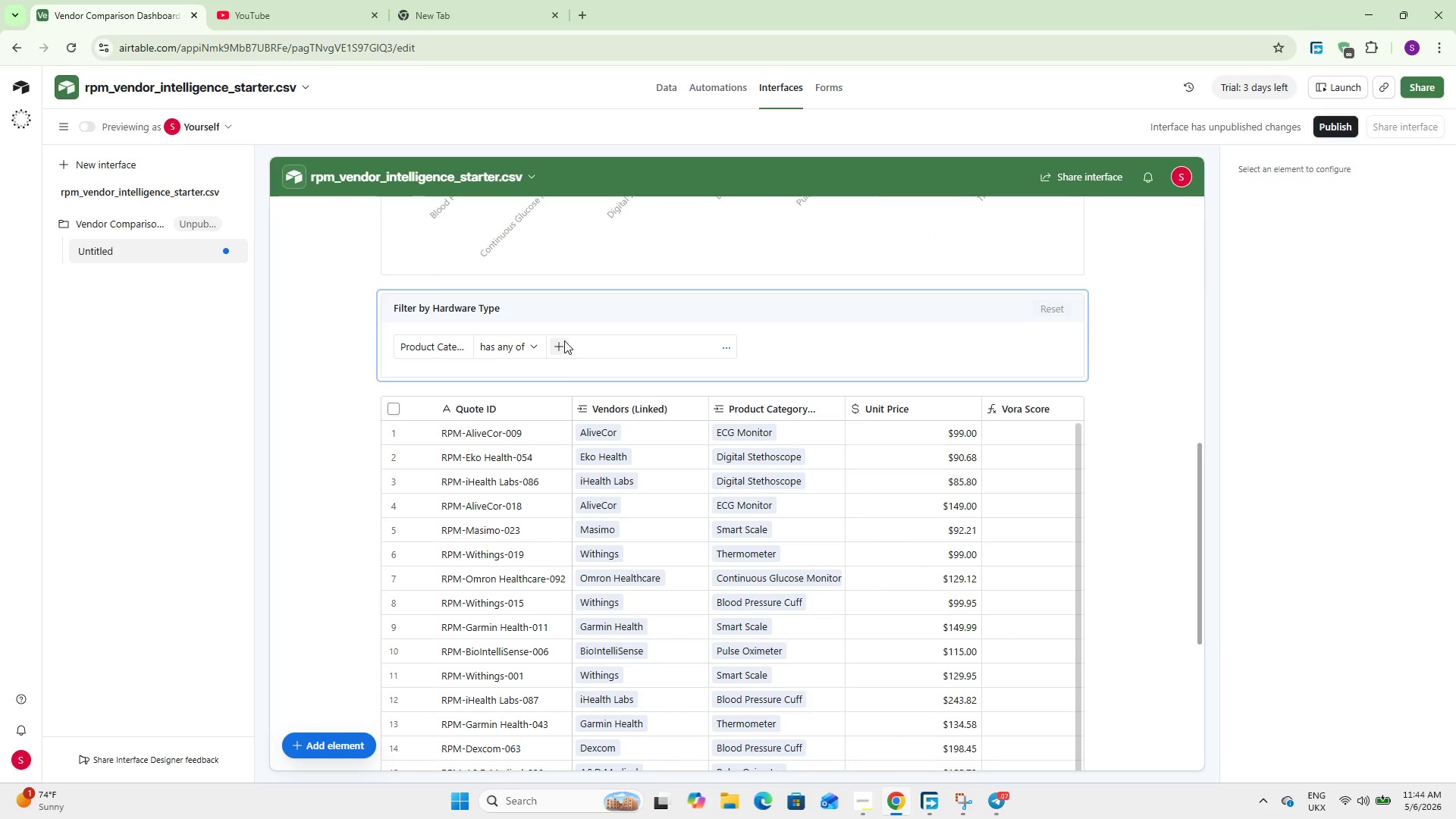 
left_click([563, 340])
 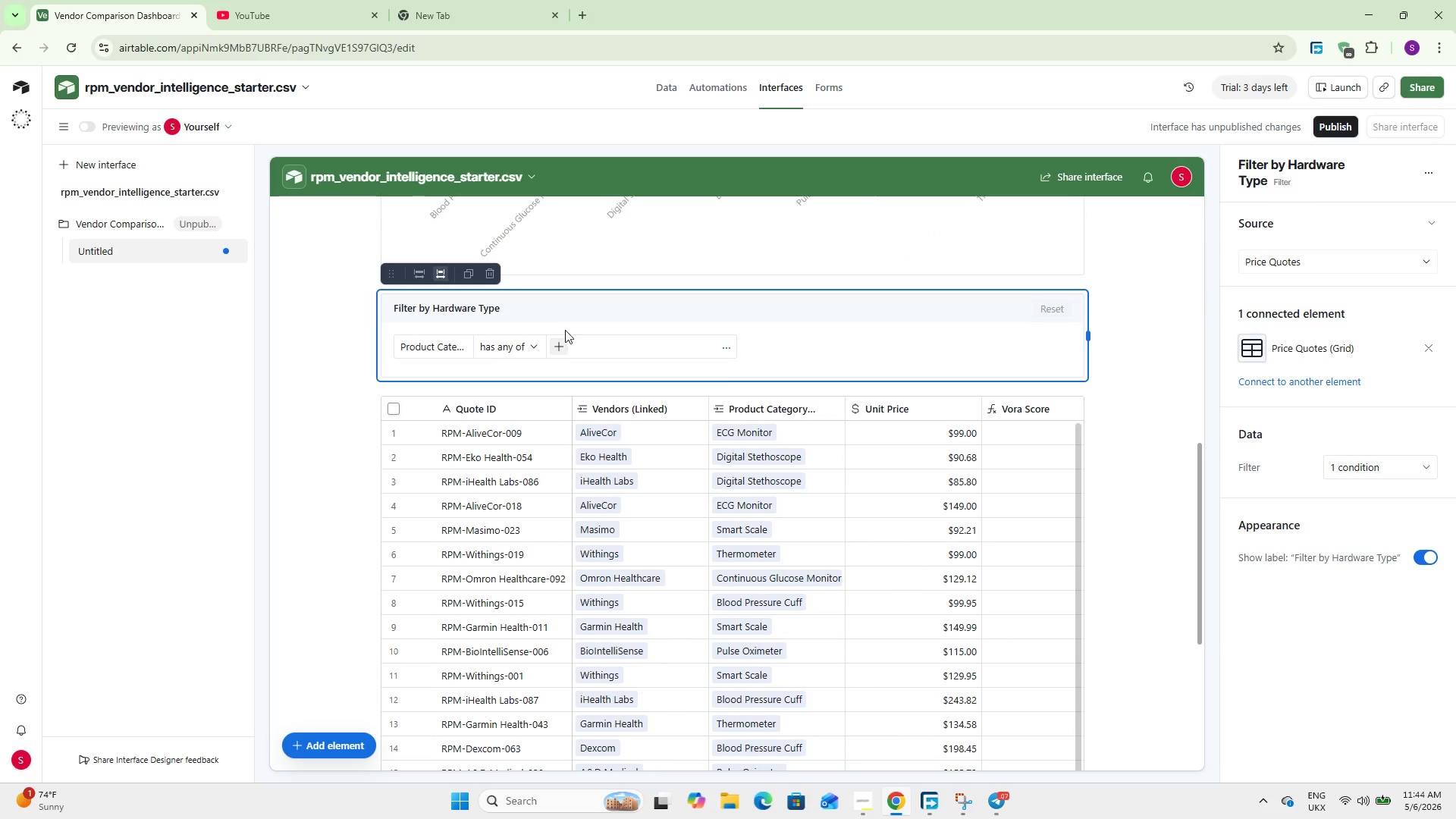 
left_click([560, 347])
 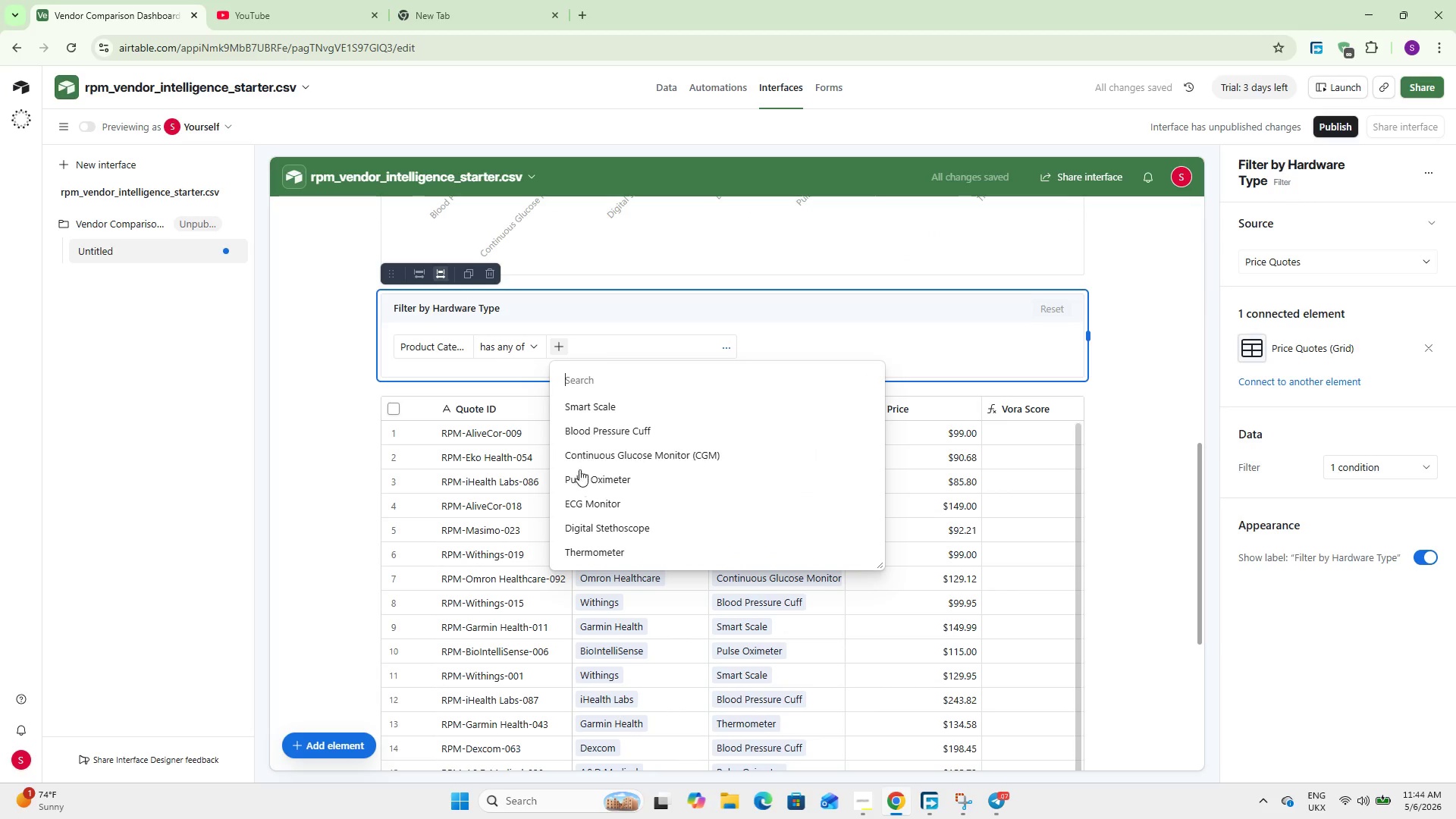 
left_click([598, 427])
 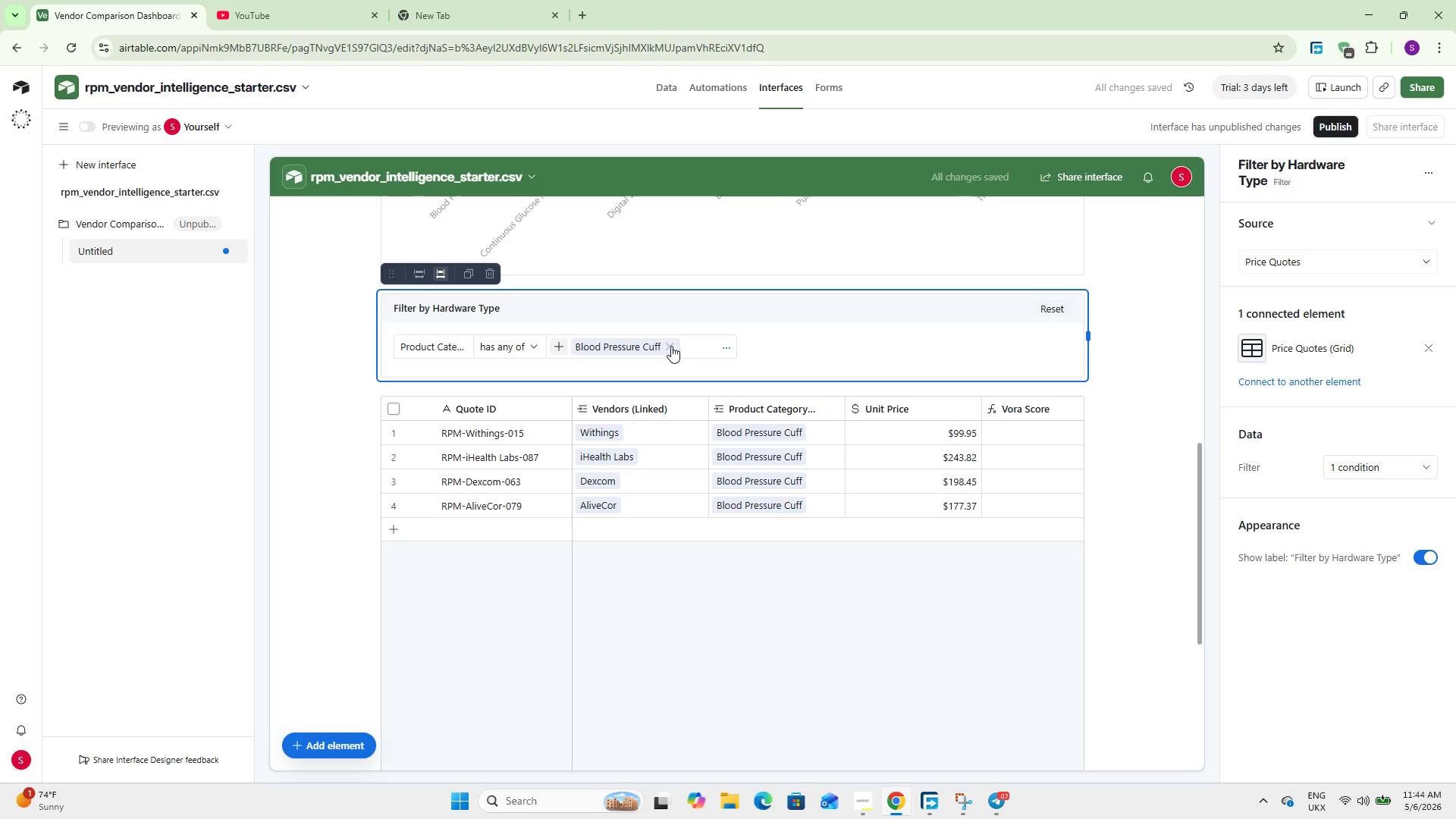 
left_click([671, 346])
 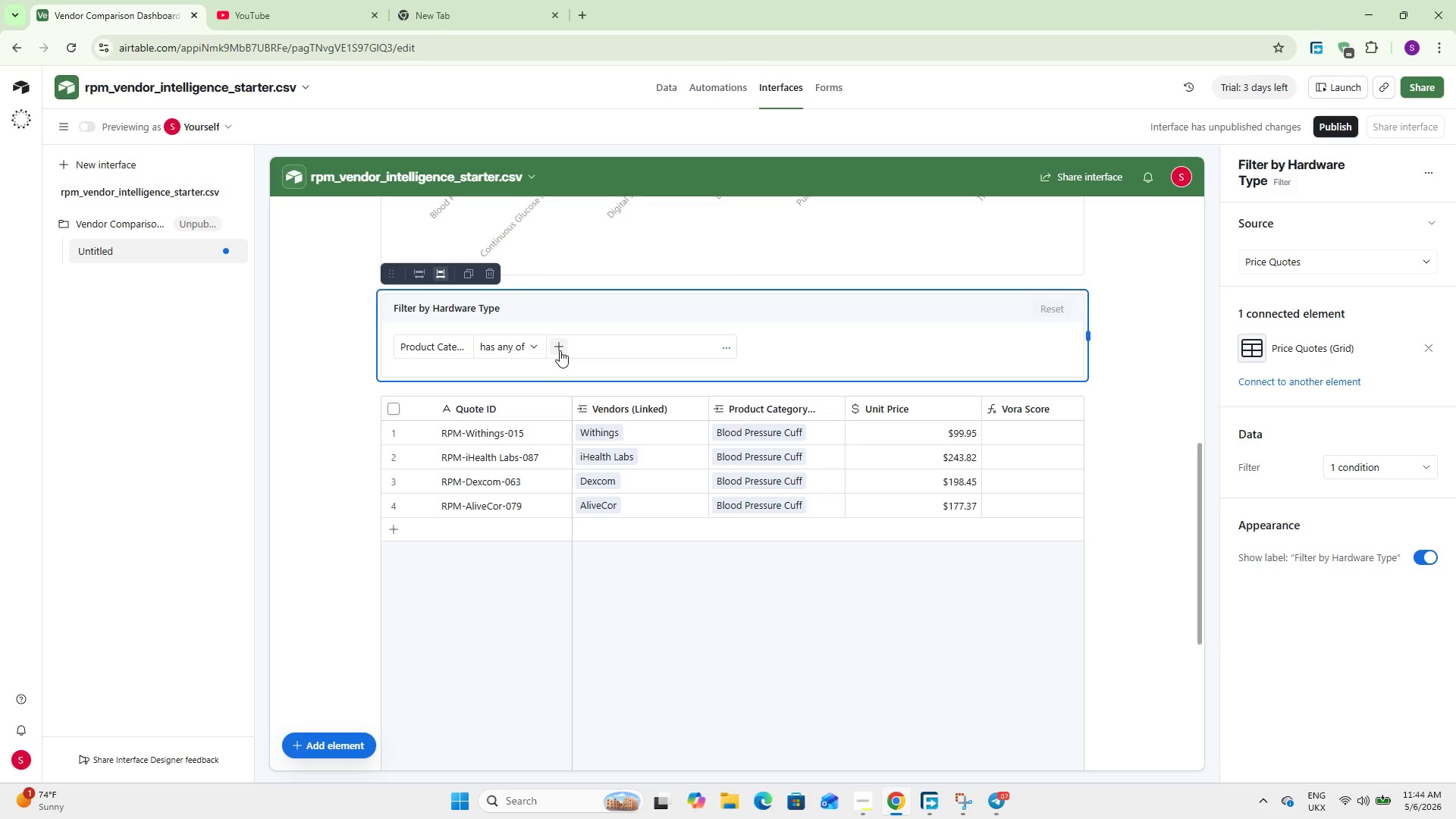 
left_click([560, 350])
 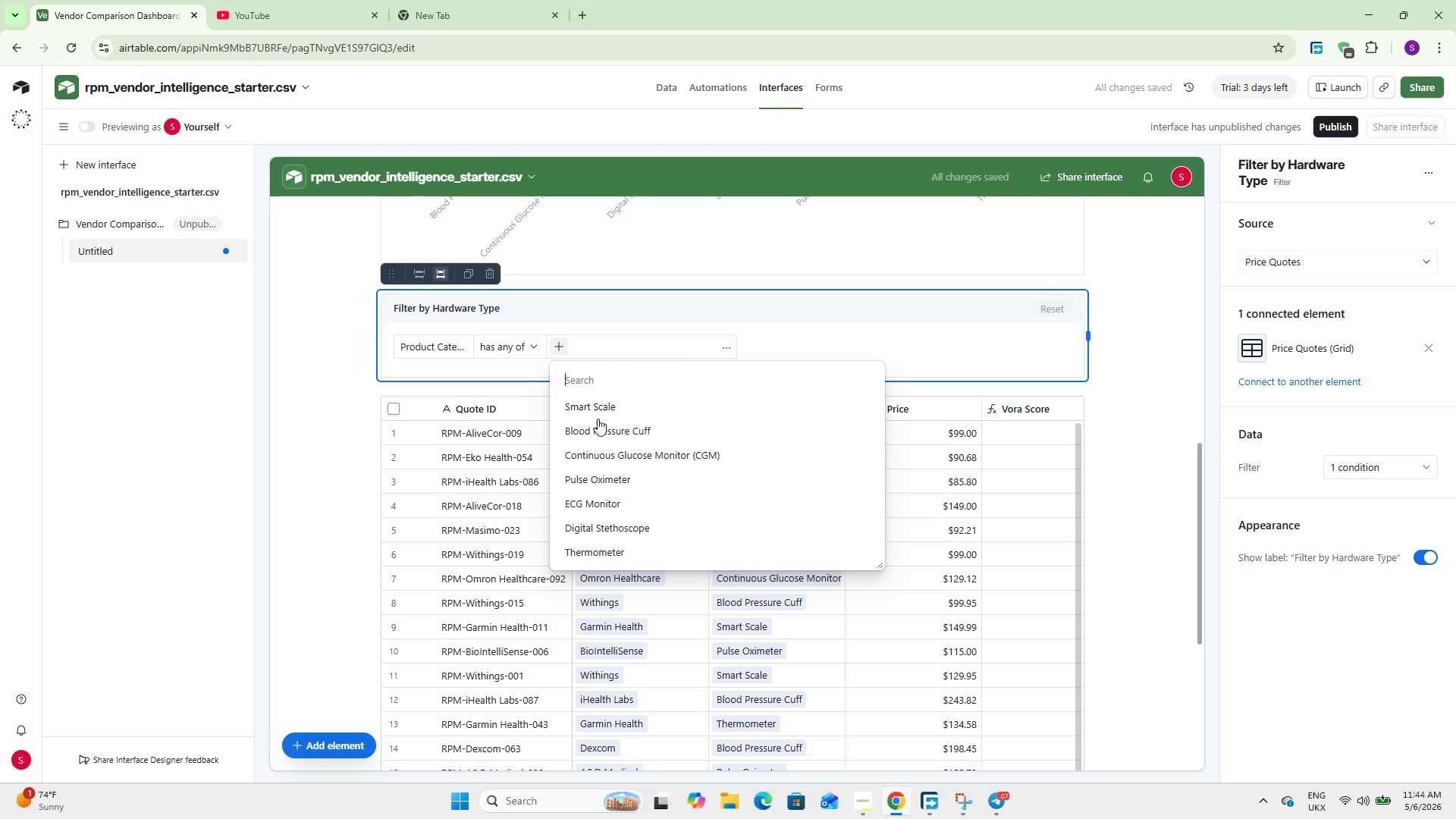 
left_click([606, 460])
 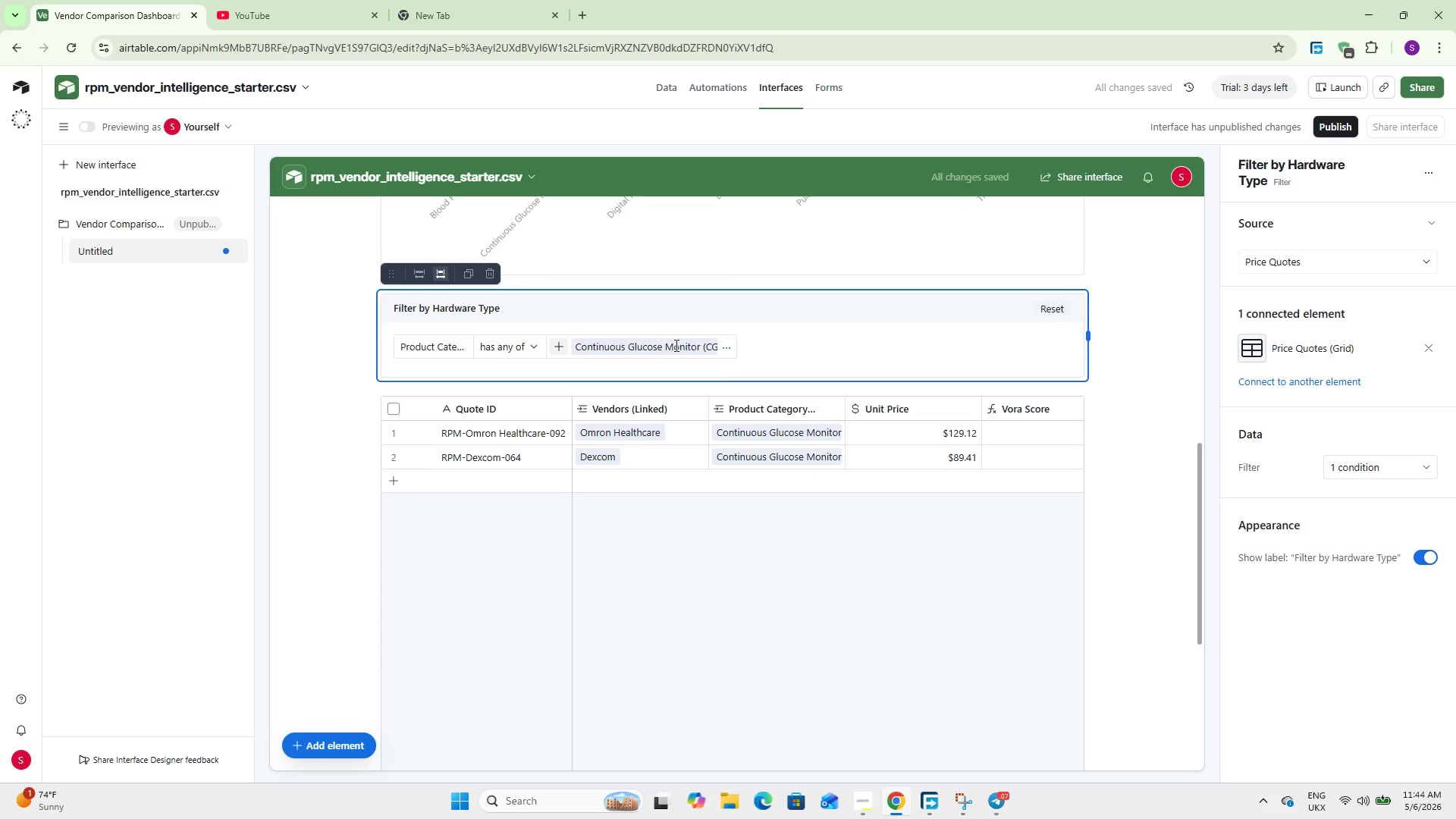 
left_click([711, 346])
 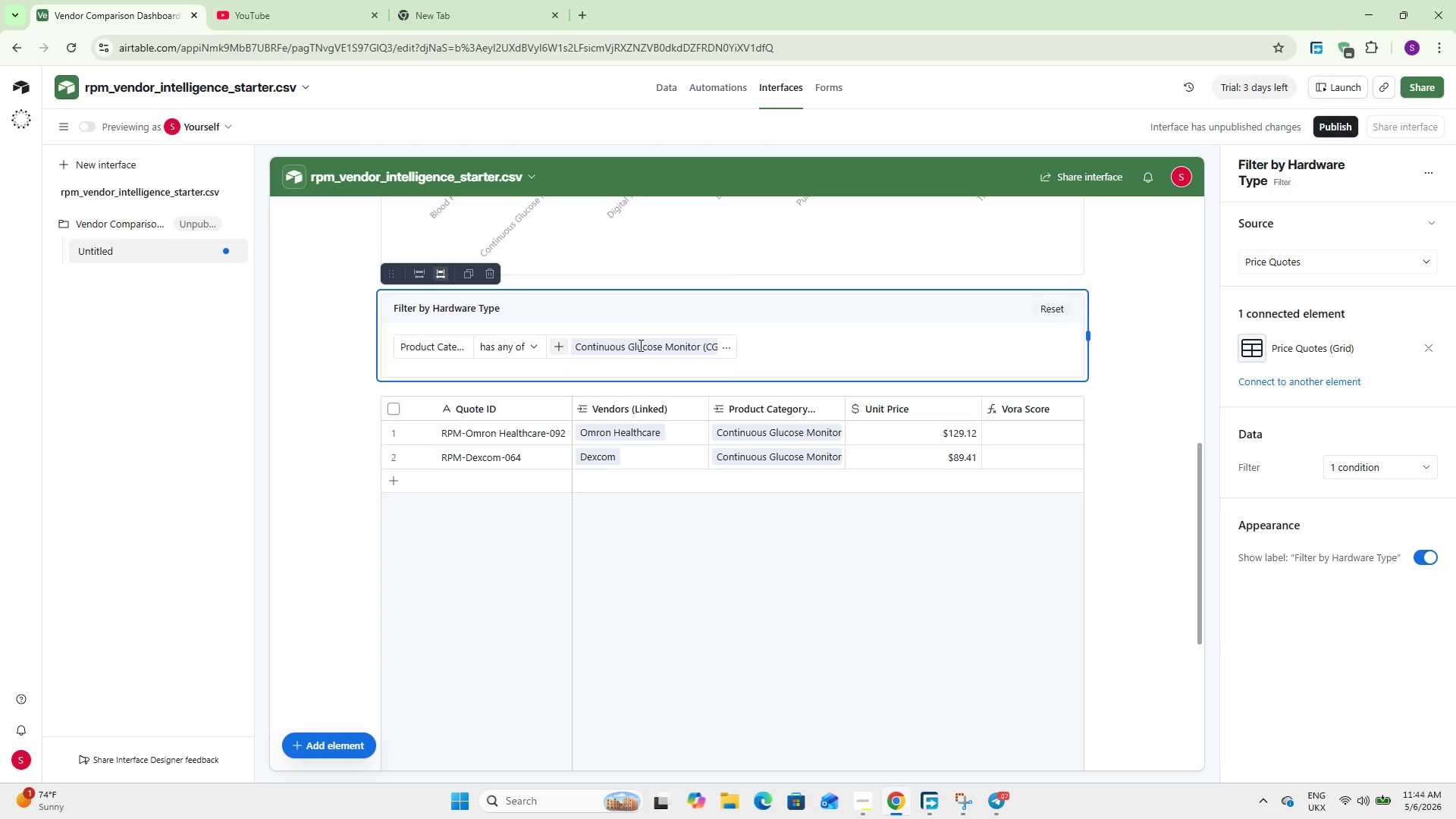 
left_click([639, 345])
 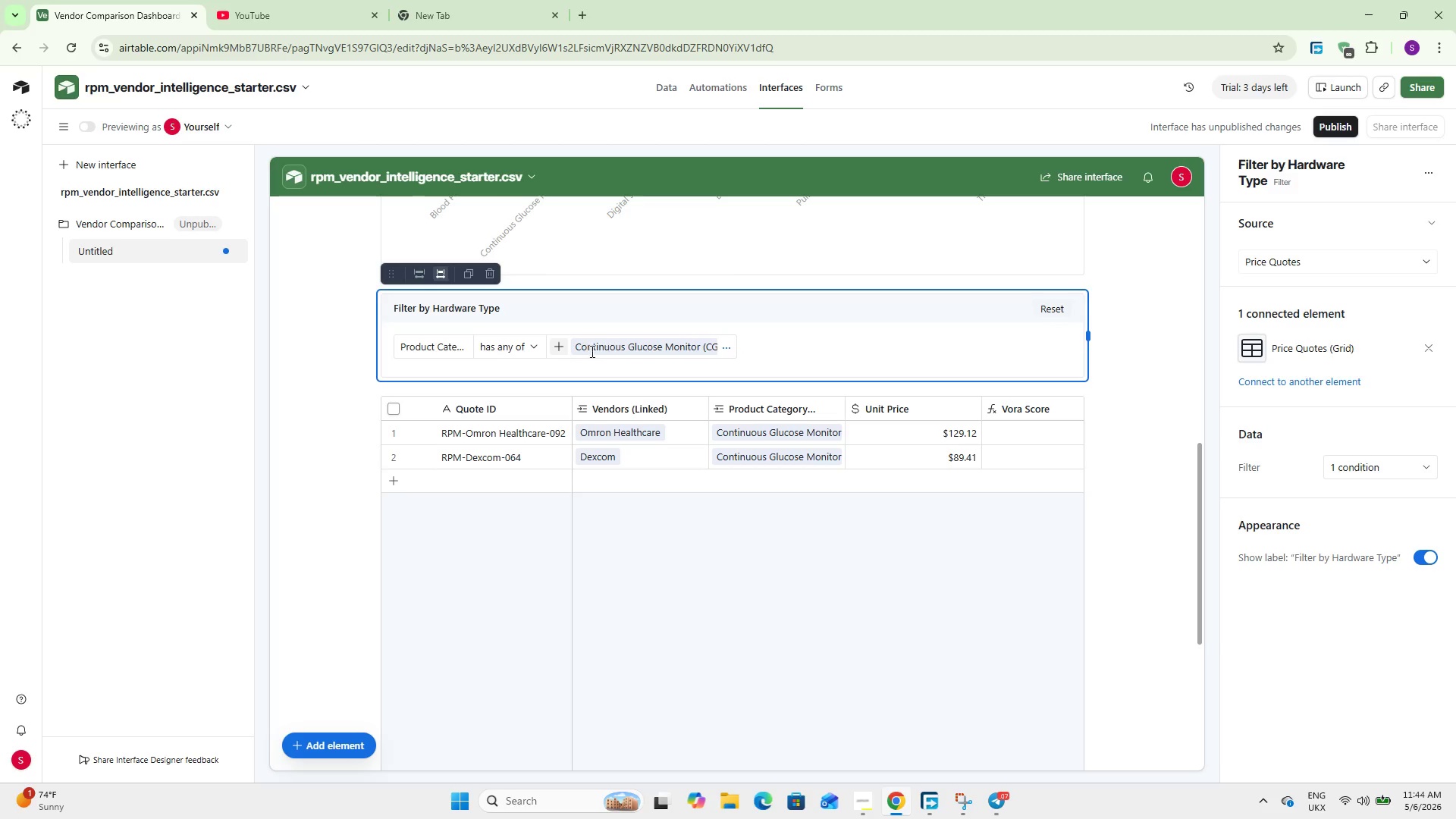 
left_click([560, 353])
 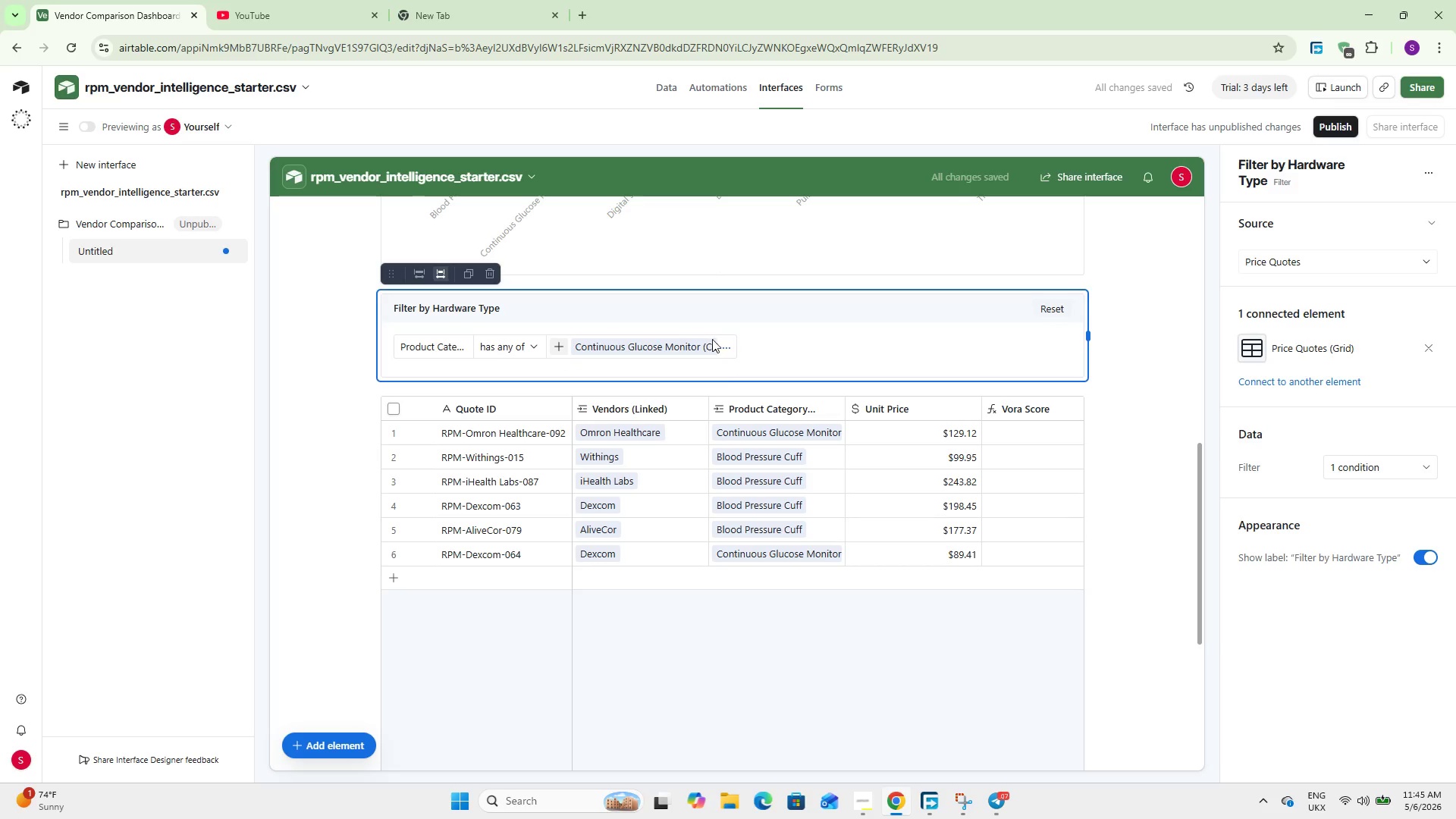 
left_click([731, 345])
 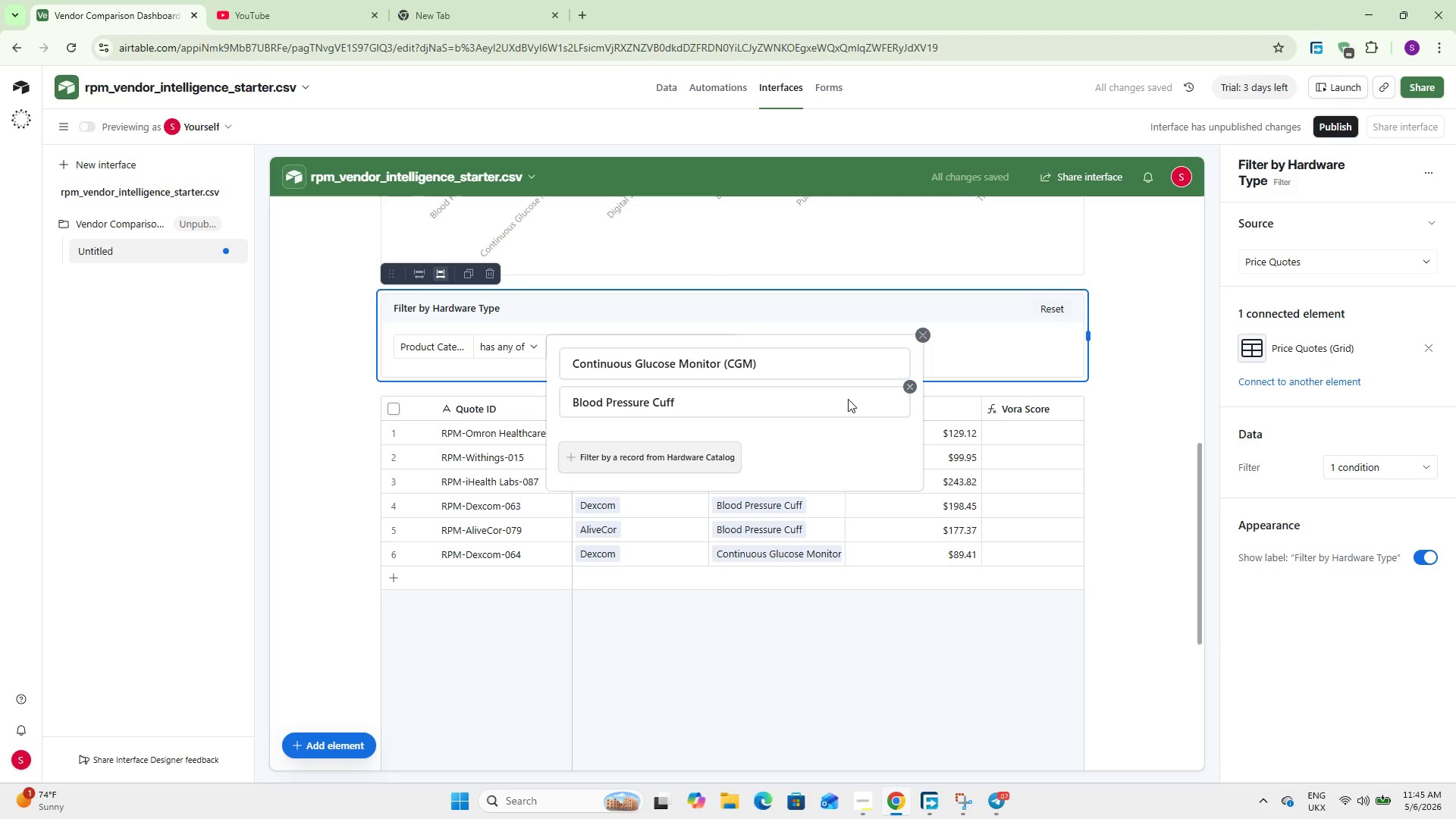 
left_click([908, 384])
 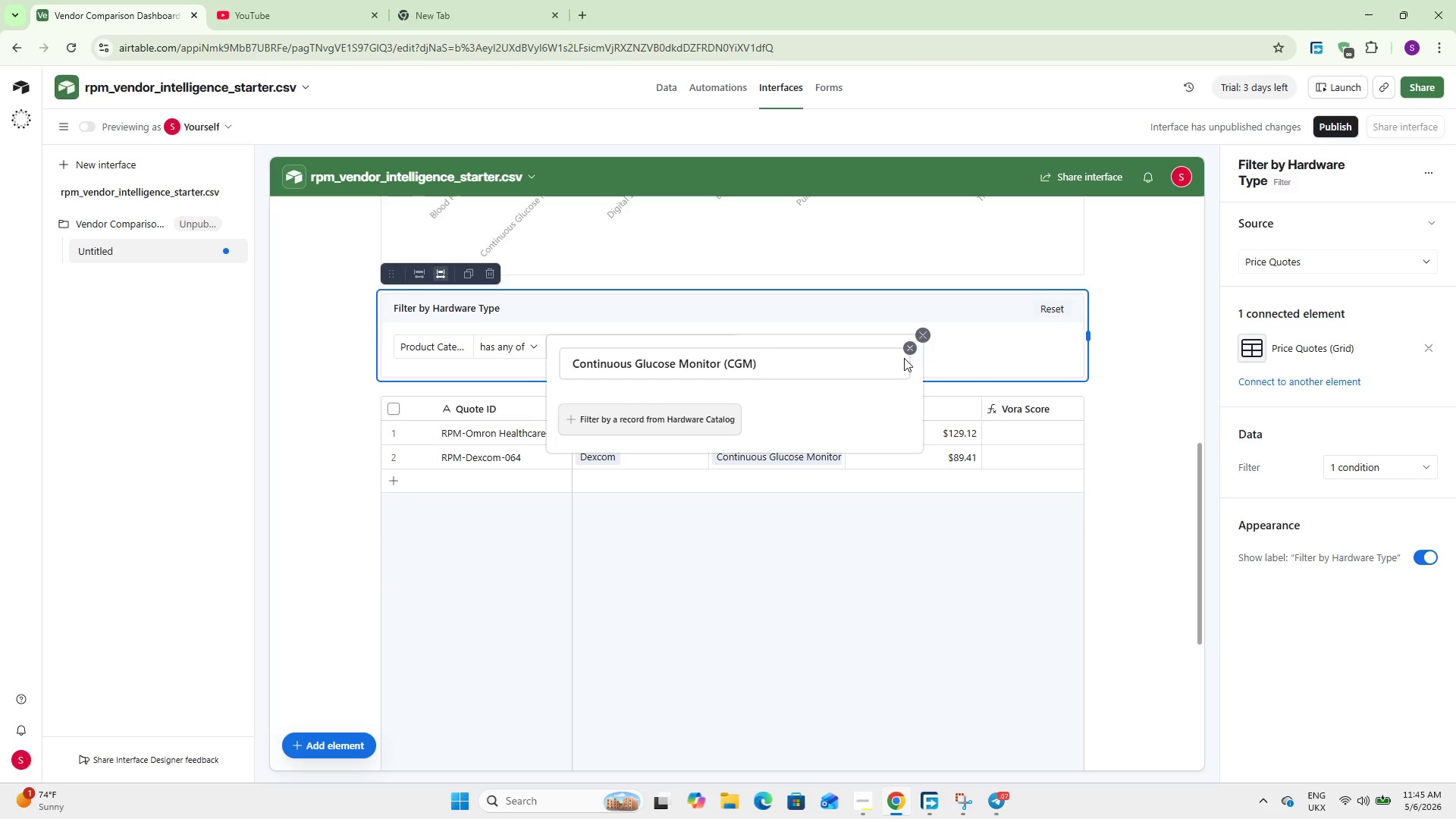 
left_click([905, 346])
 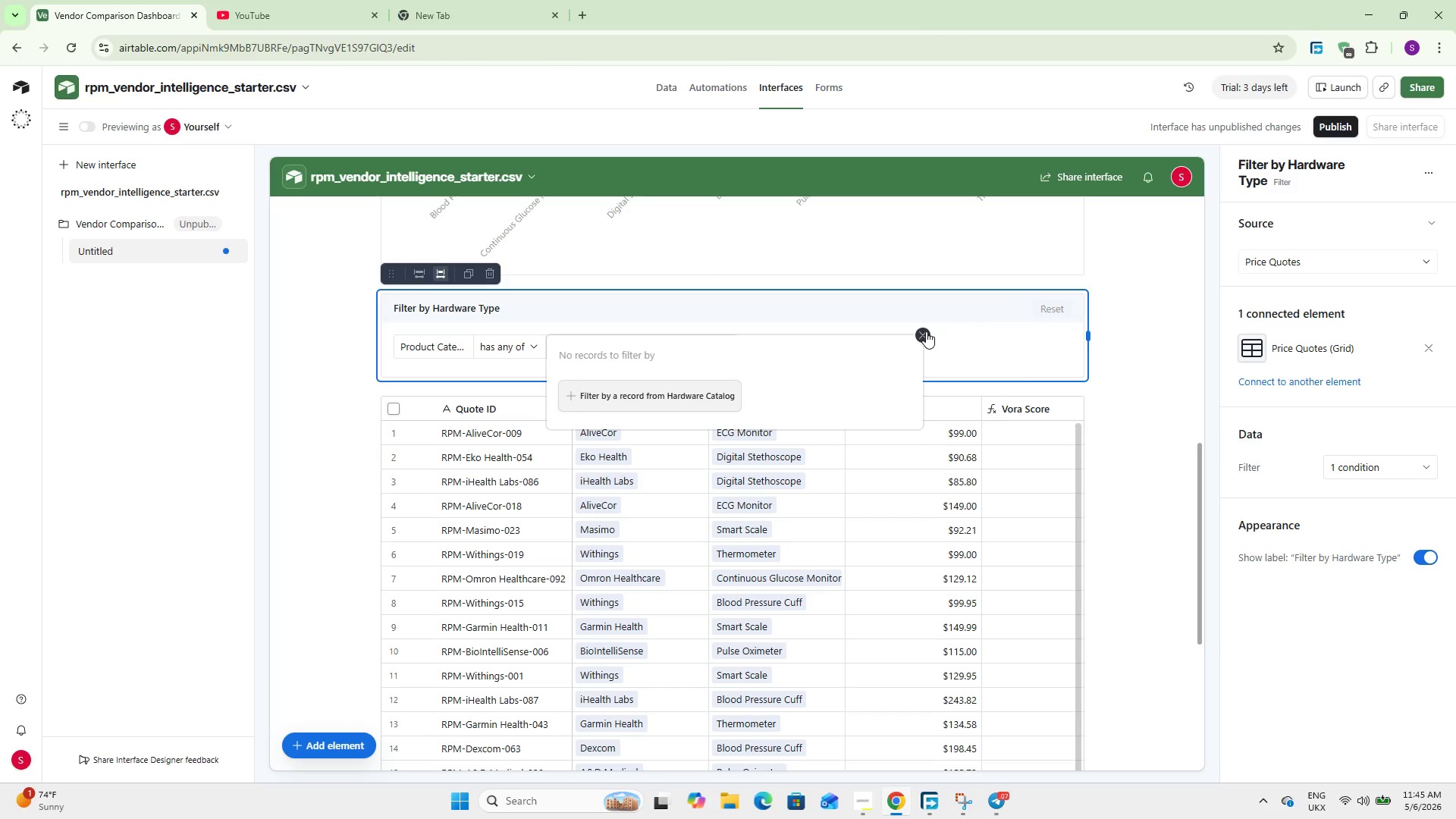 
left_click([926, 331])
 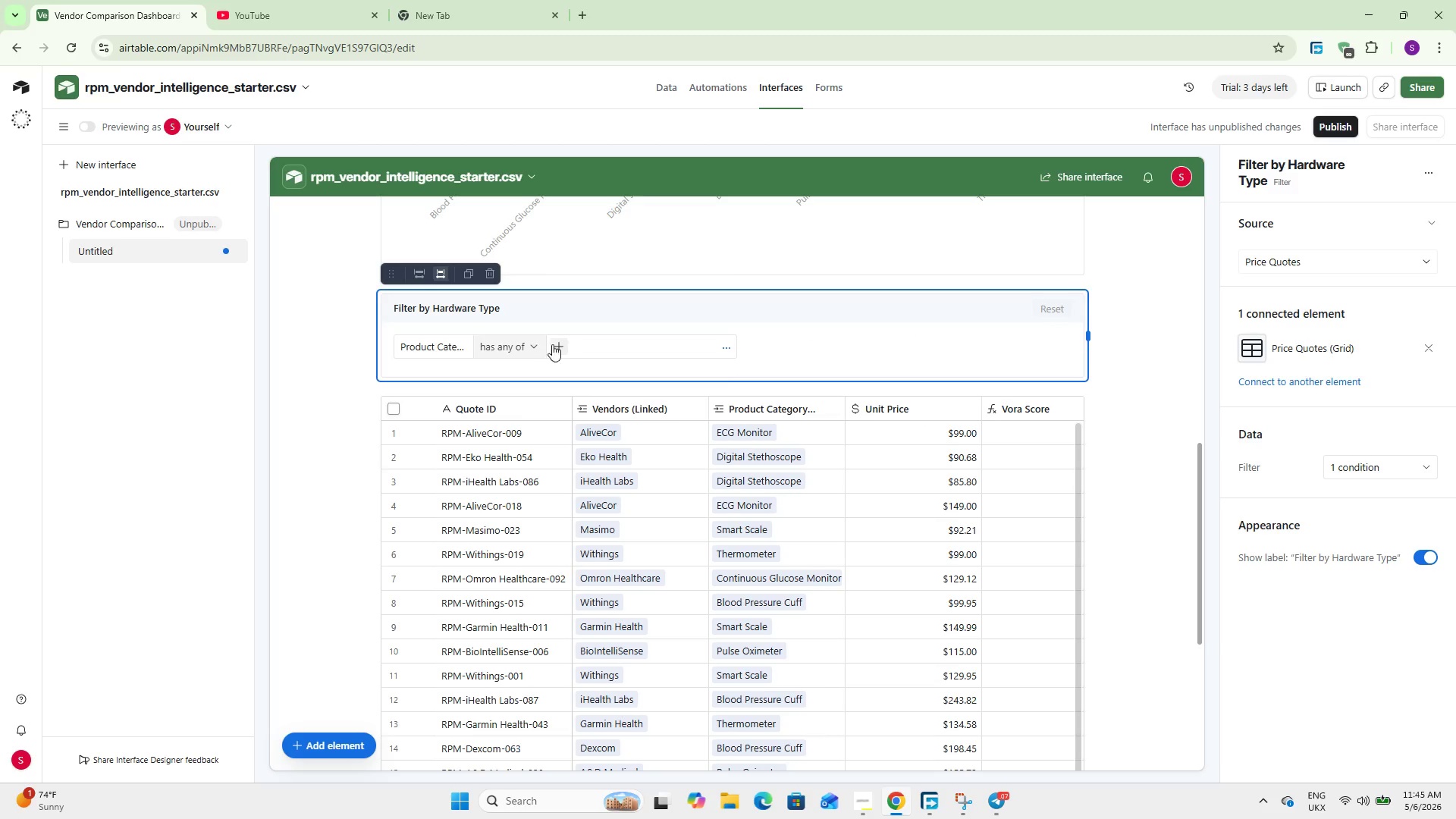 
left_click([562, 344])
 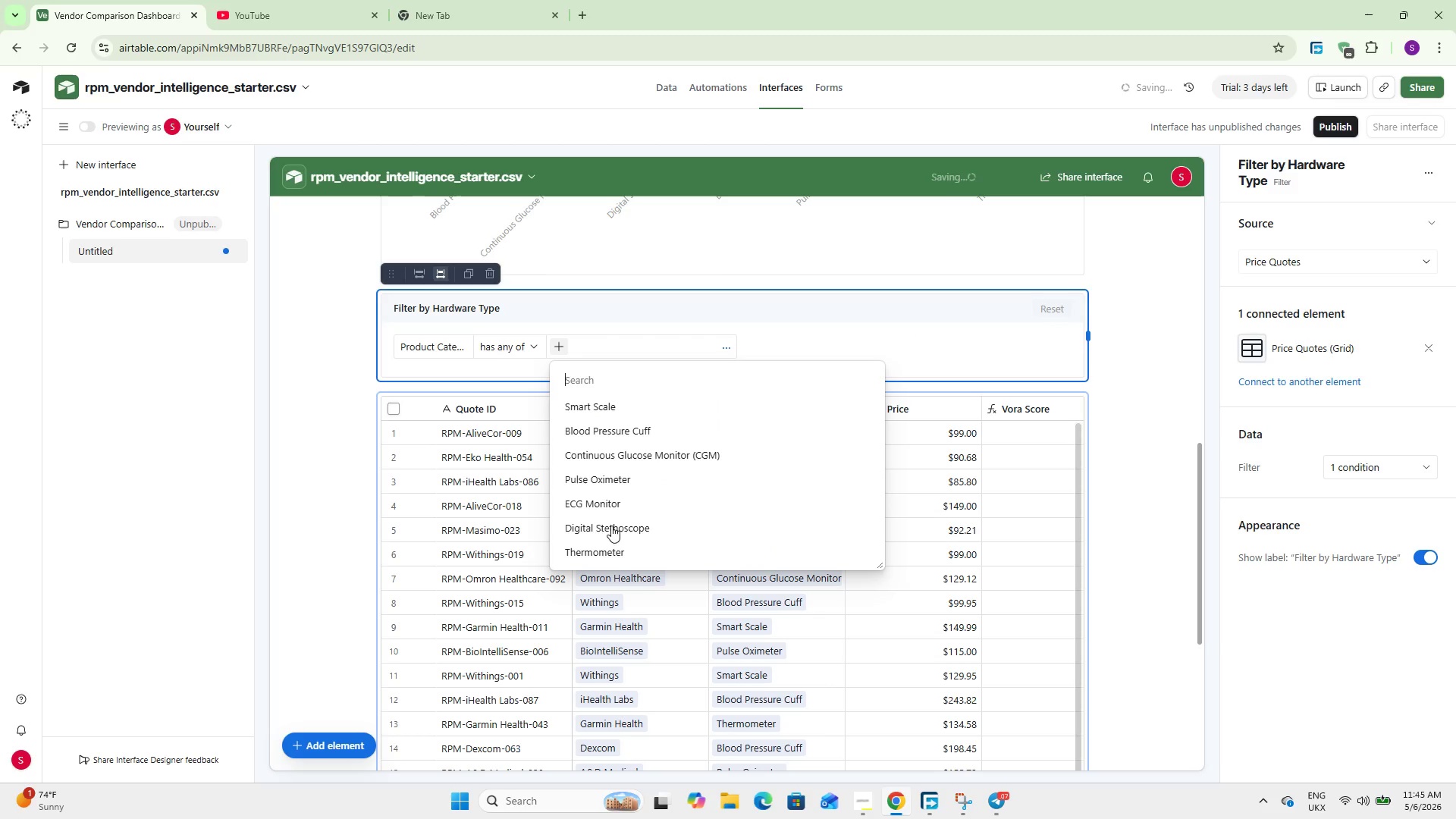 
scroll: coordinate [601, 510], scroll_direction: down, amount: 6.0
 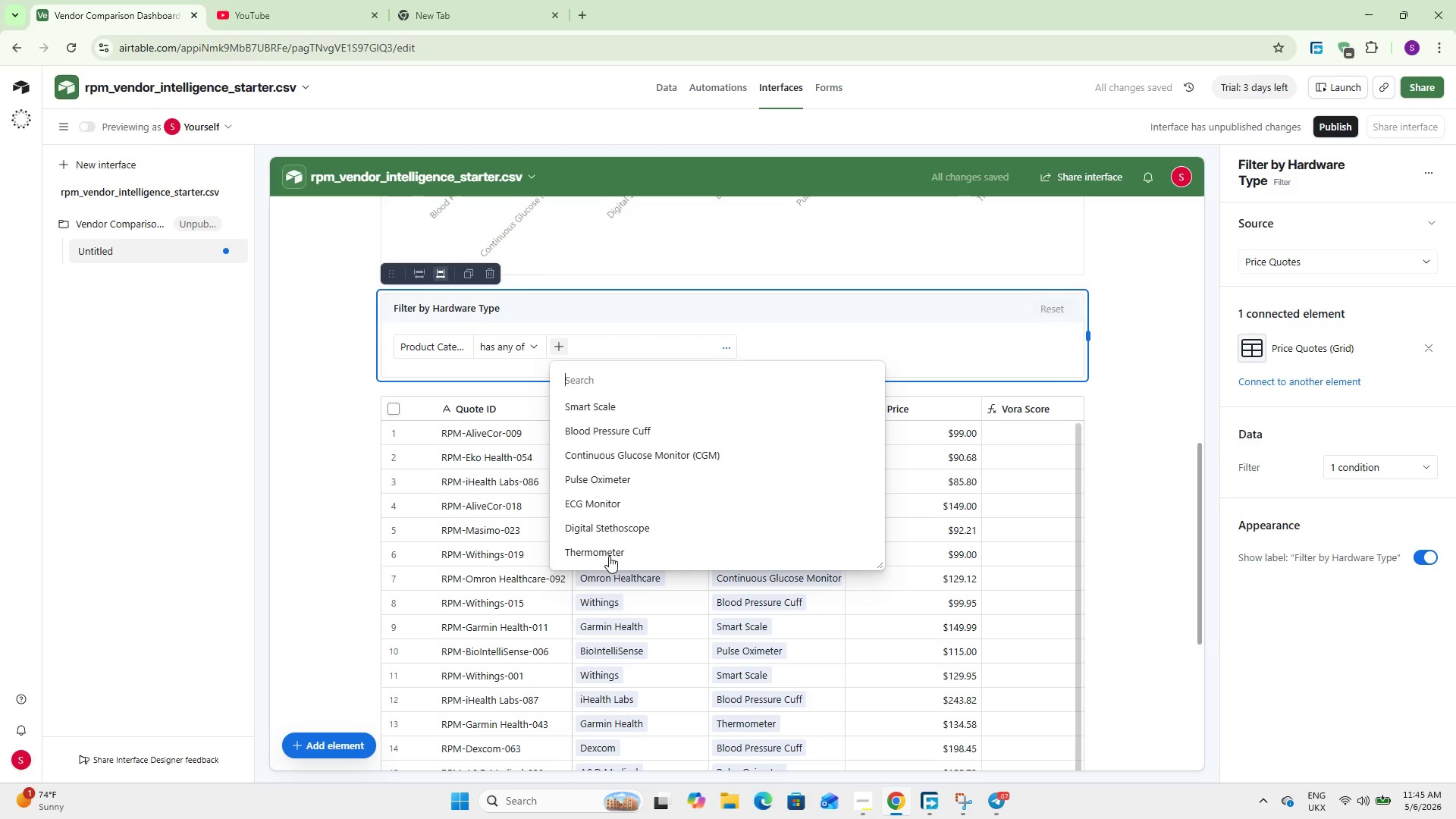 
left_click([609, 556])
 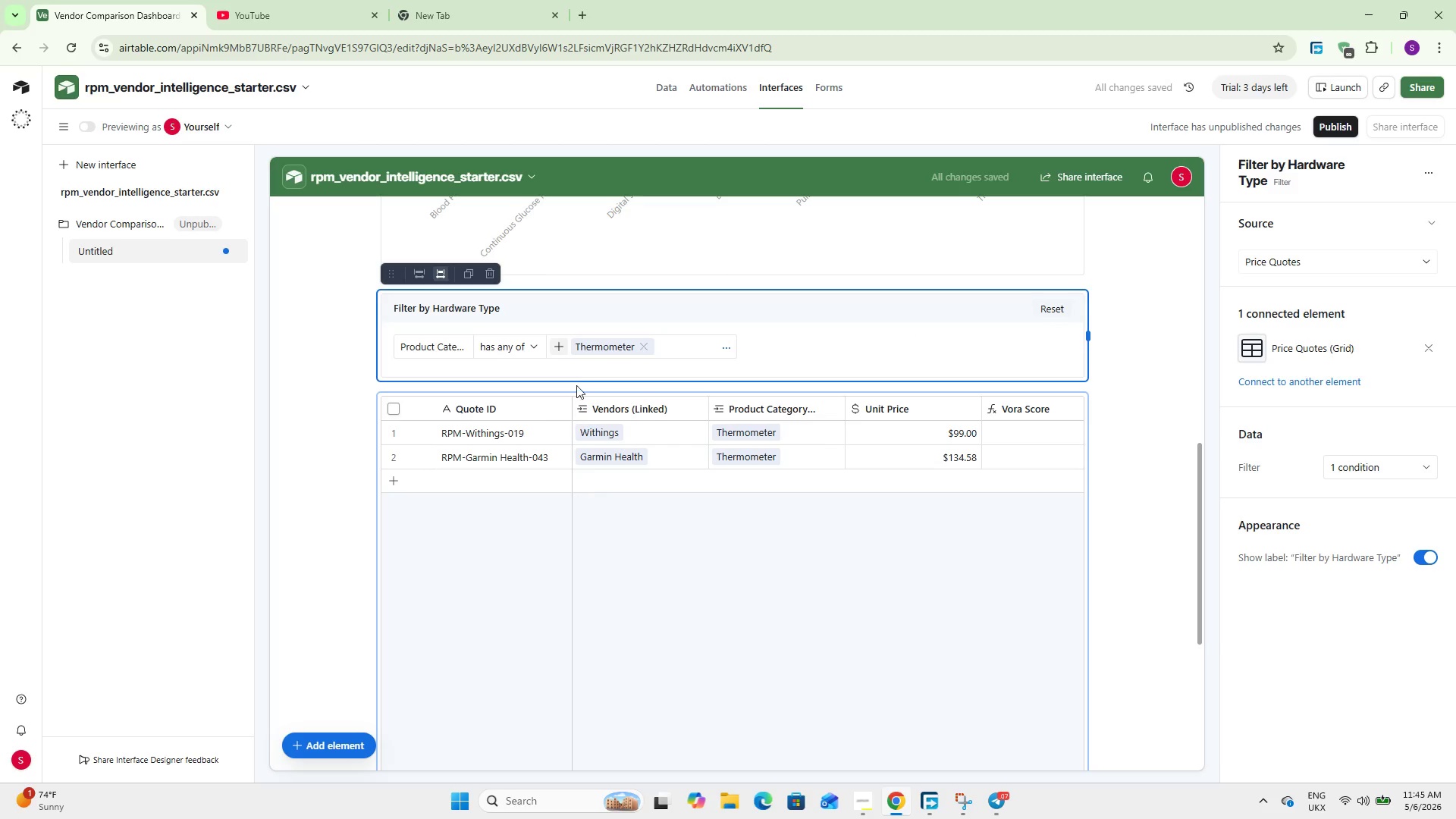 
left_click([565, 341])
 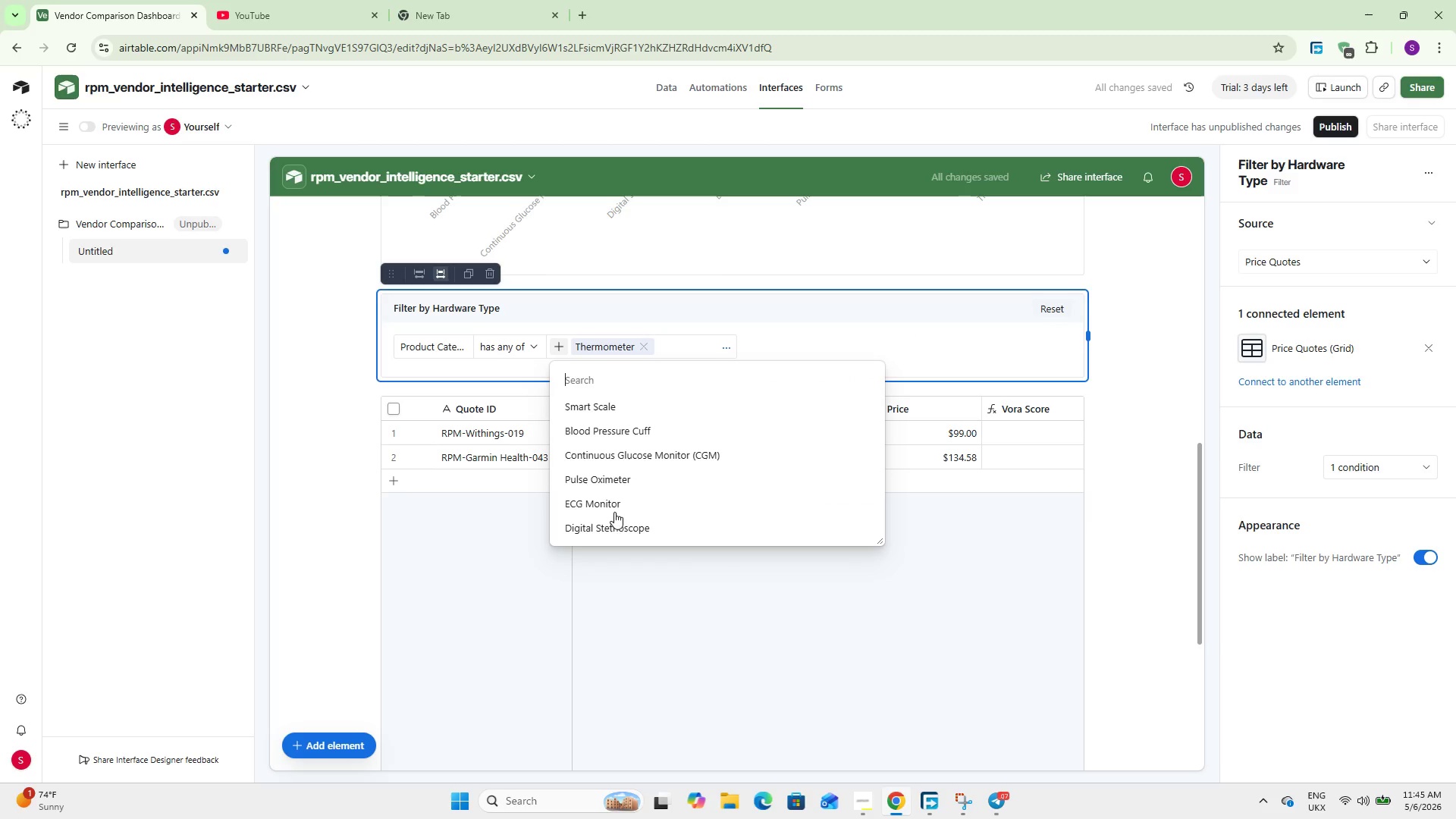 
left_click([607, 501])
 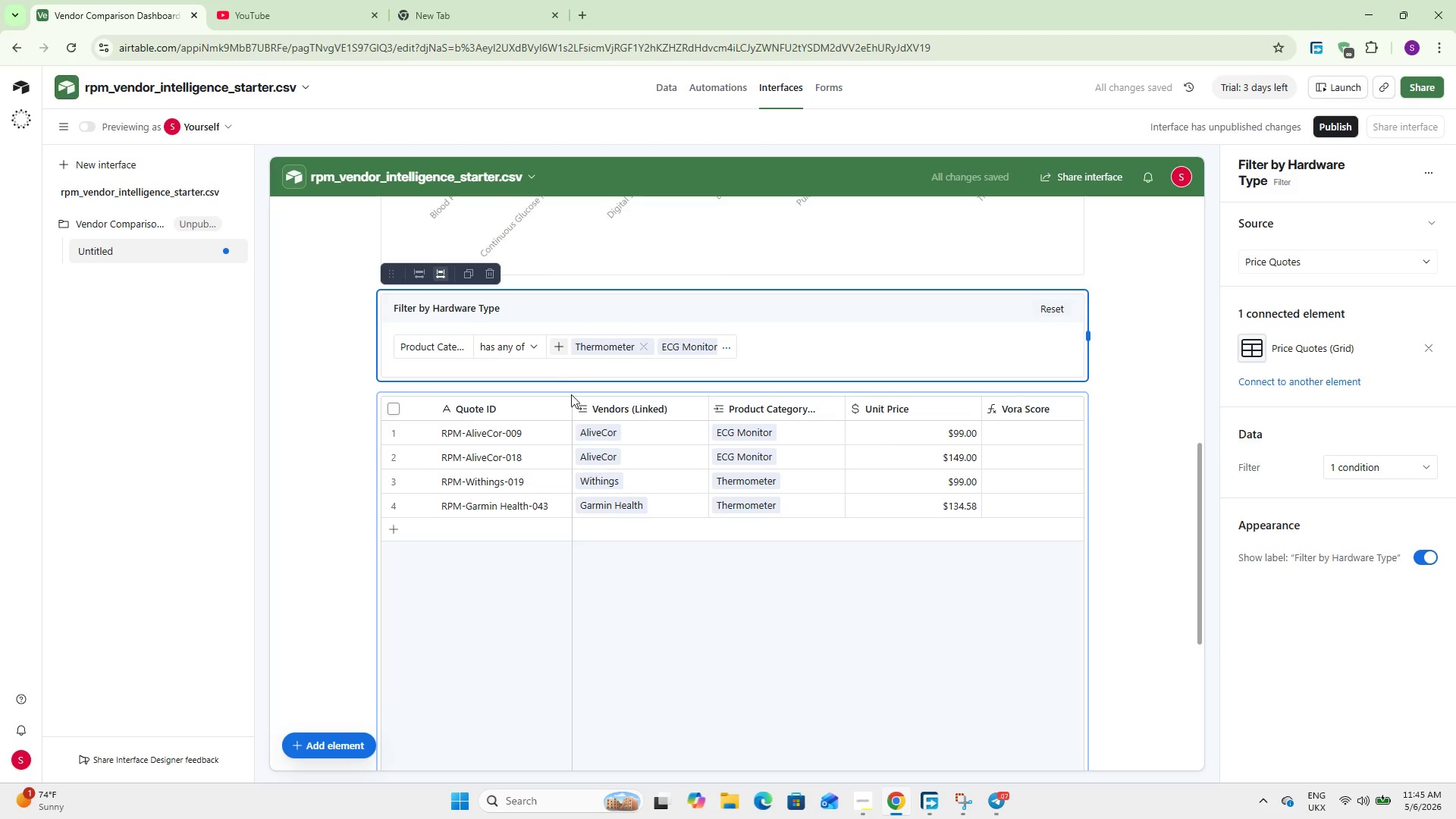 
left_click([554, 339])
 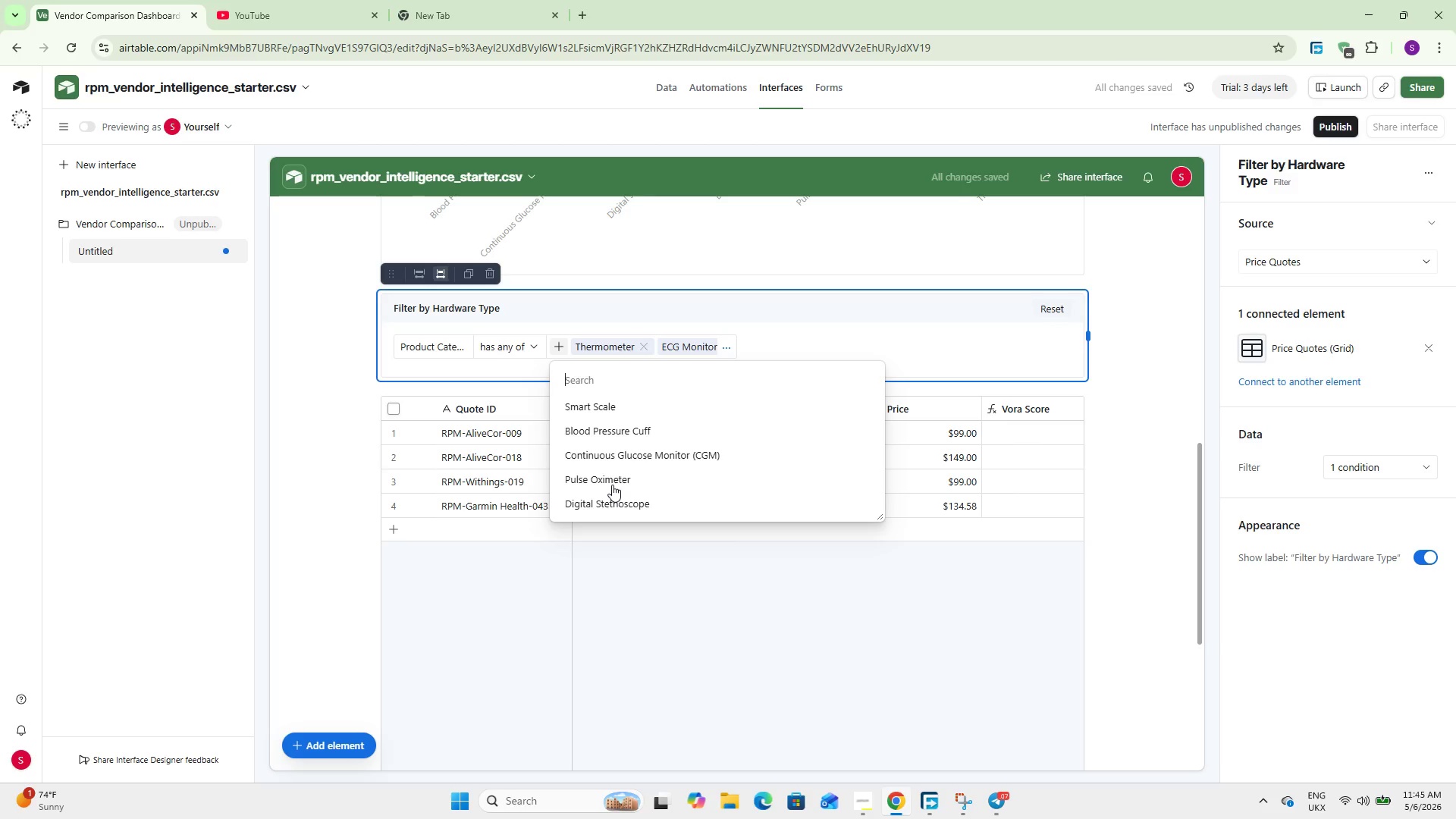 
left_click([607, 472])
 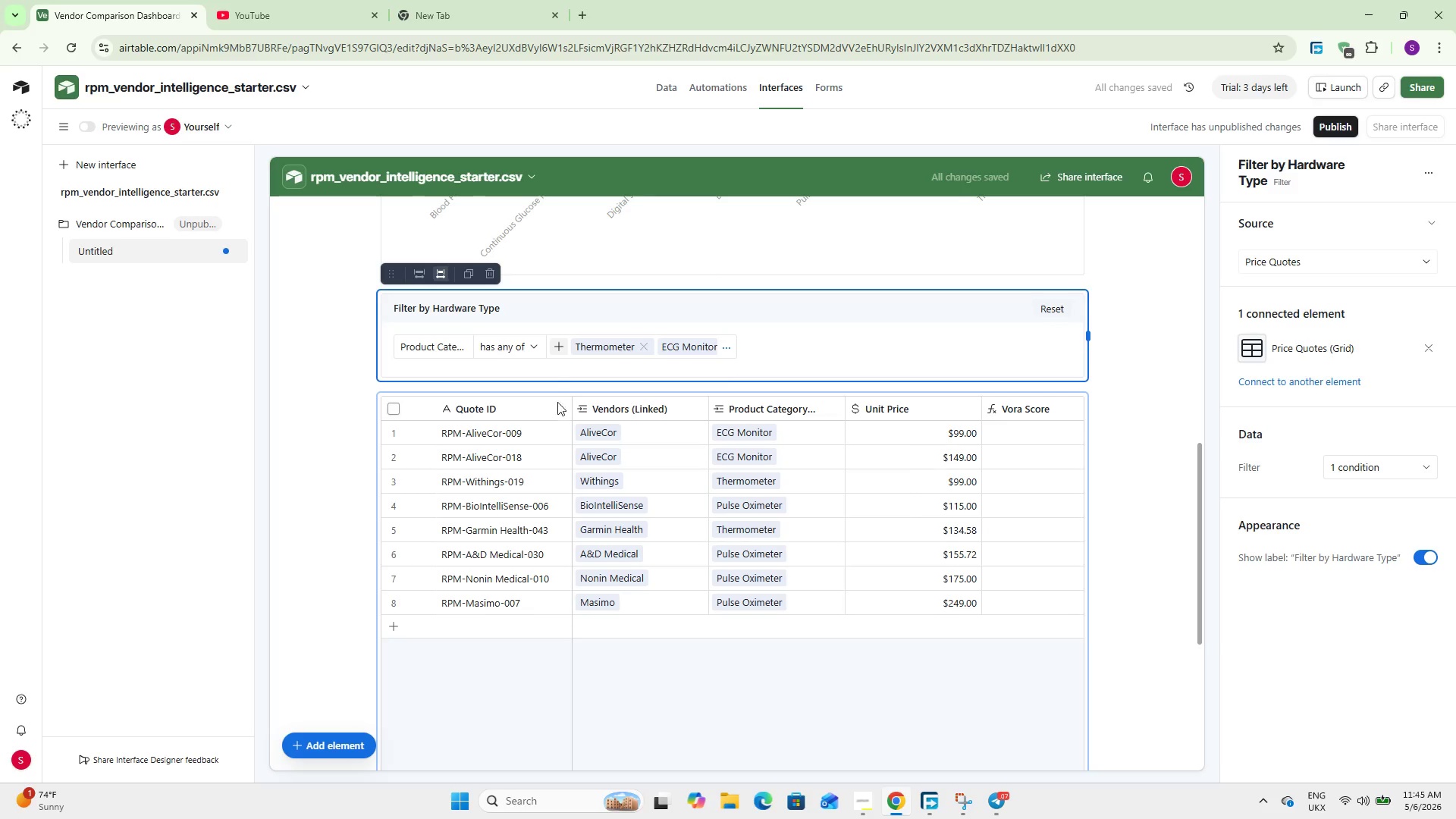 
left_click([556, 349])
 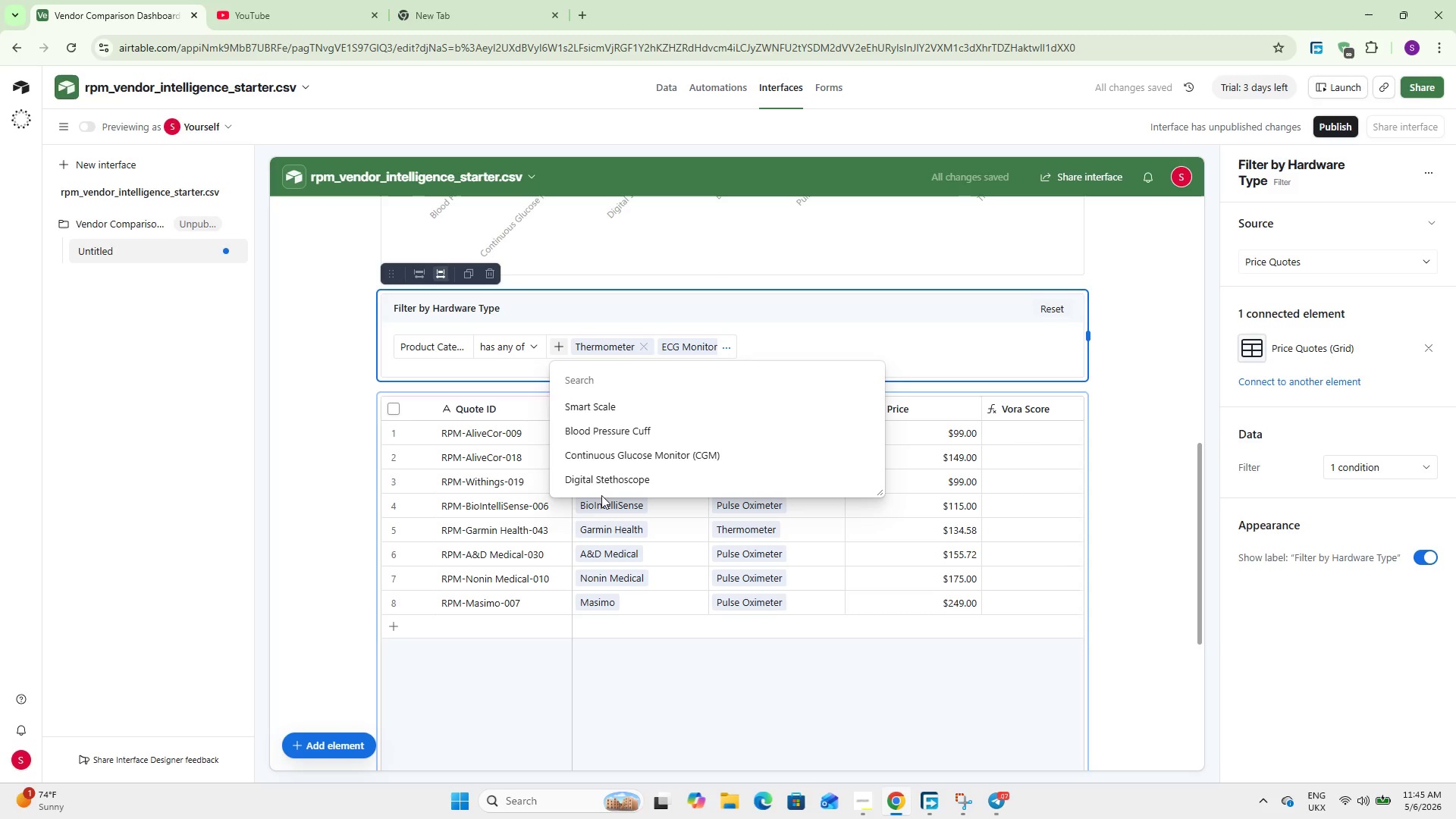 
left_click([602, 480])
 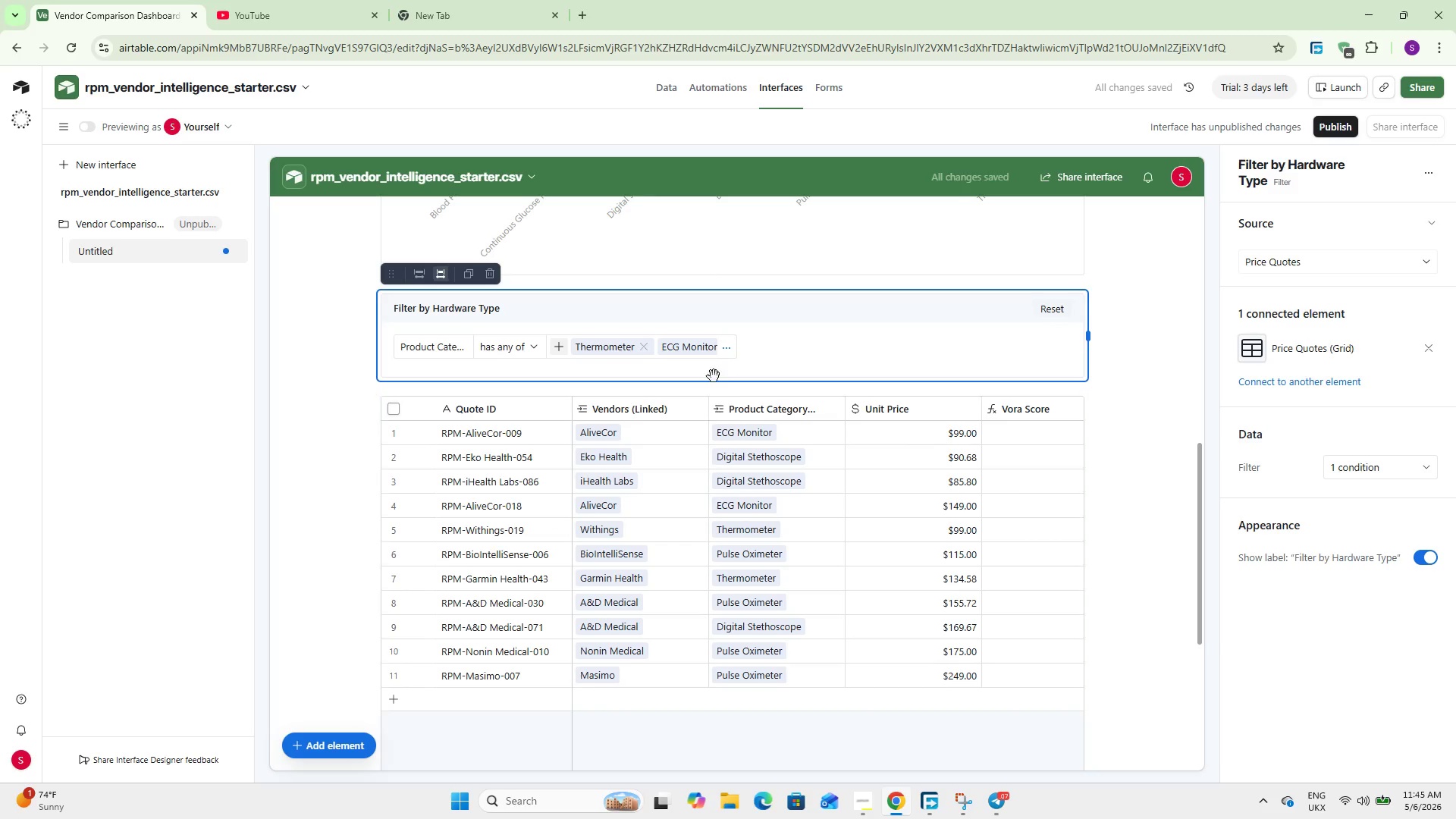 
left_click([726, 349])
 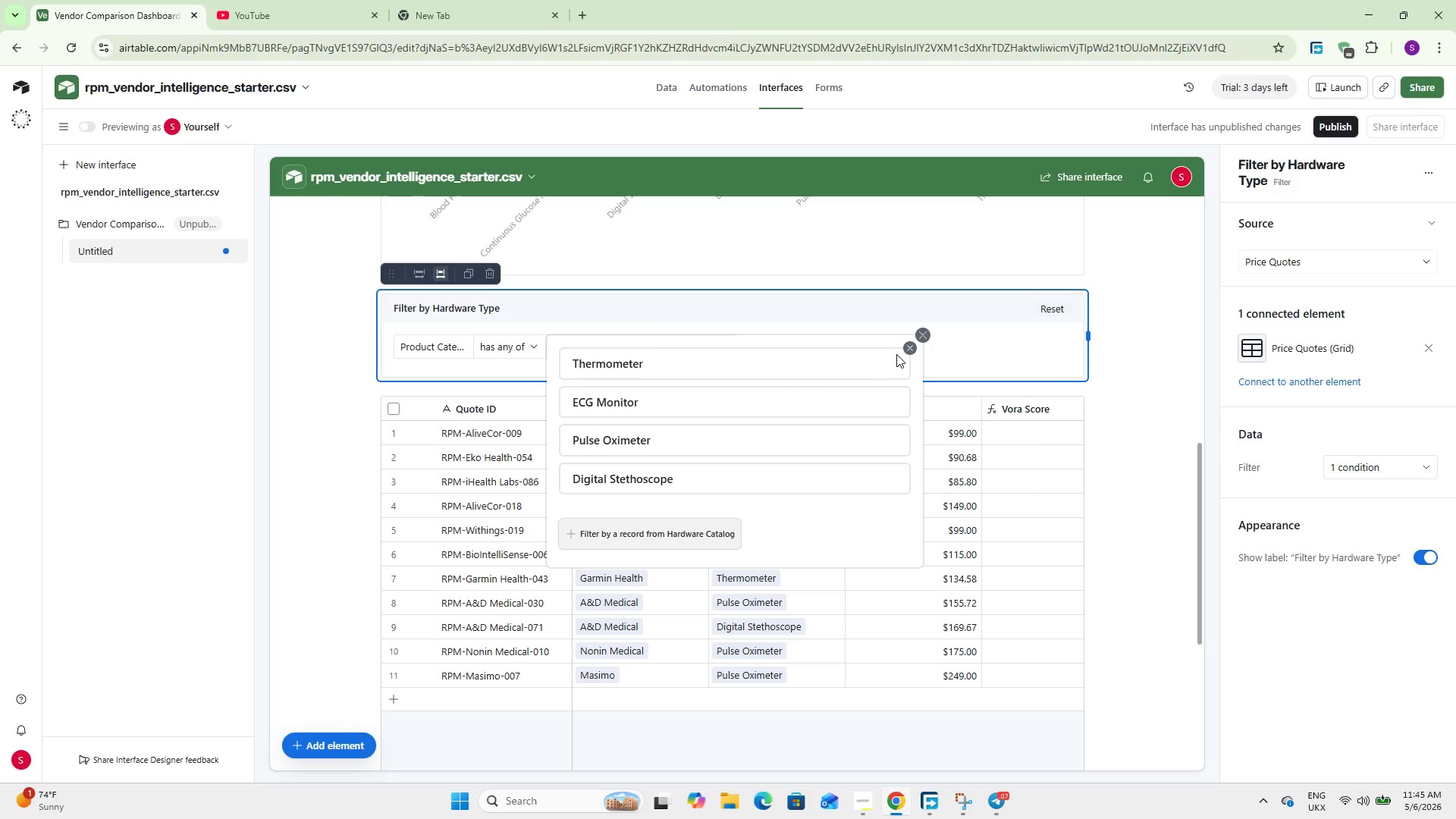 
double_click([910, 349])
 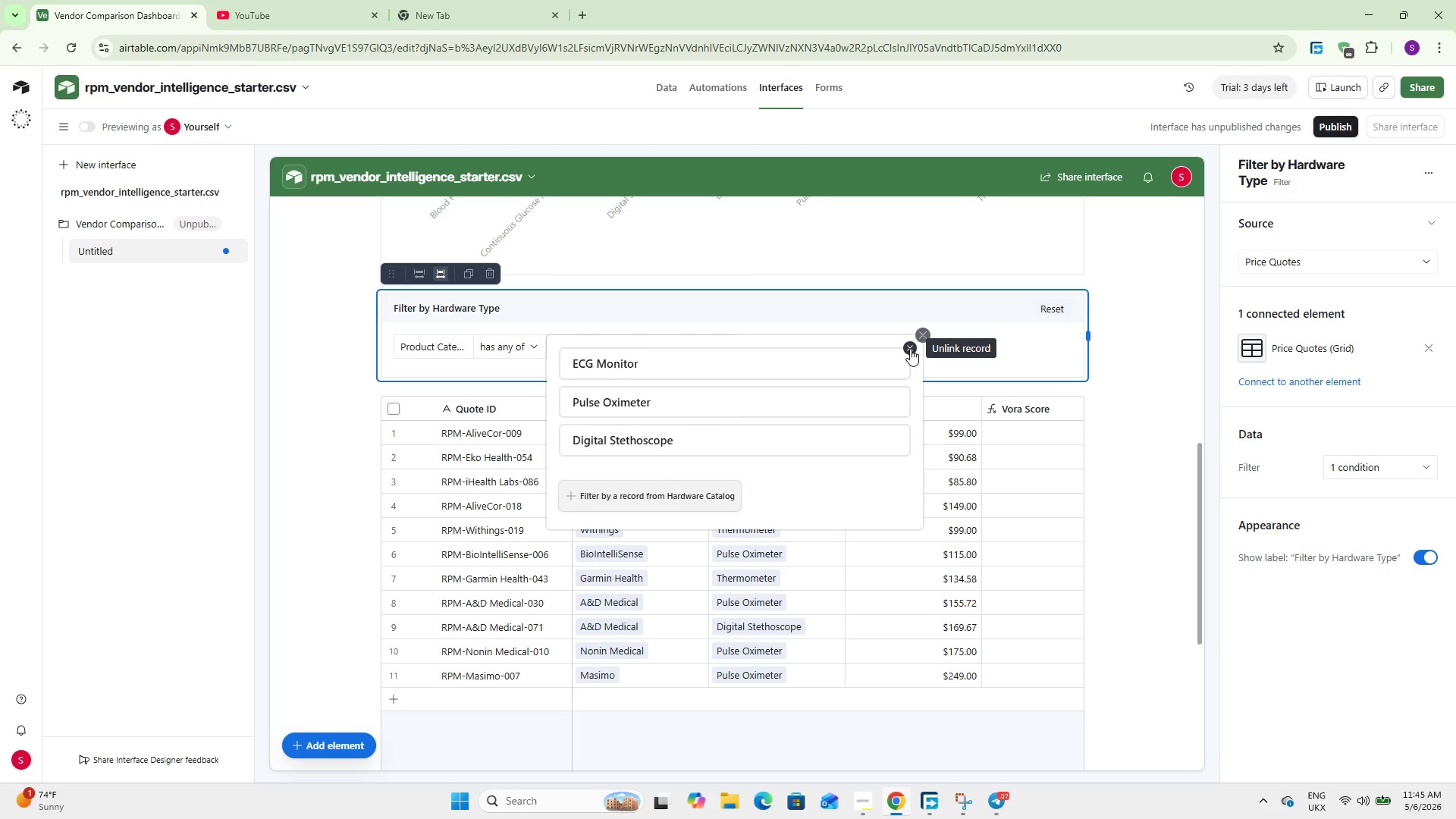 
triple_click([910, 349])
 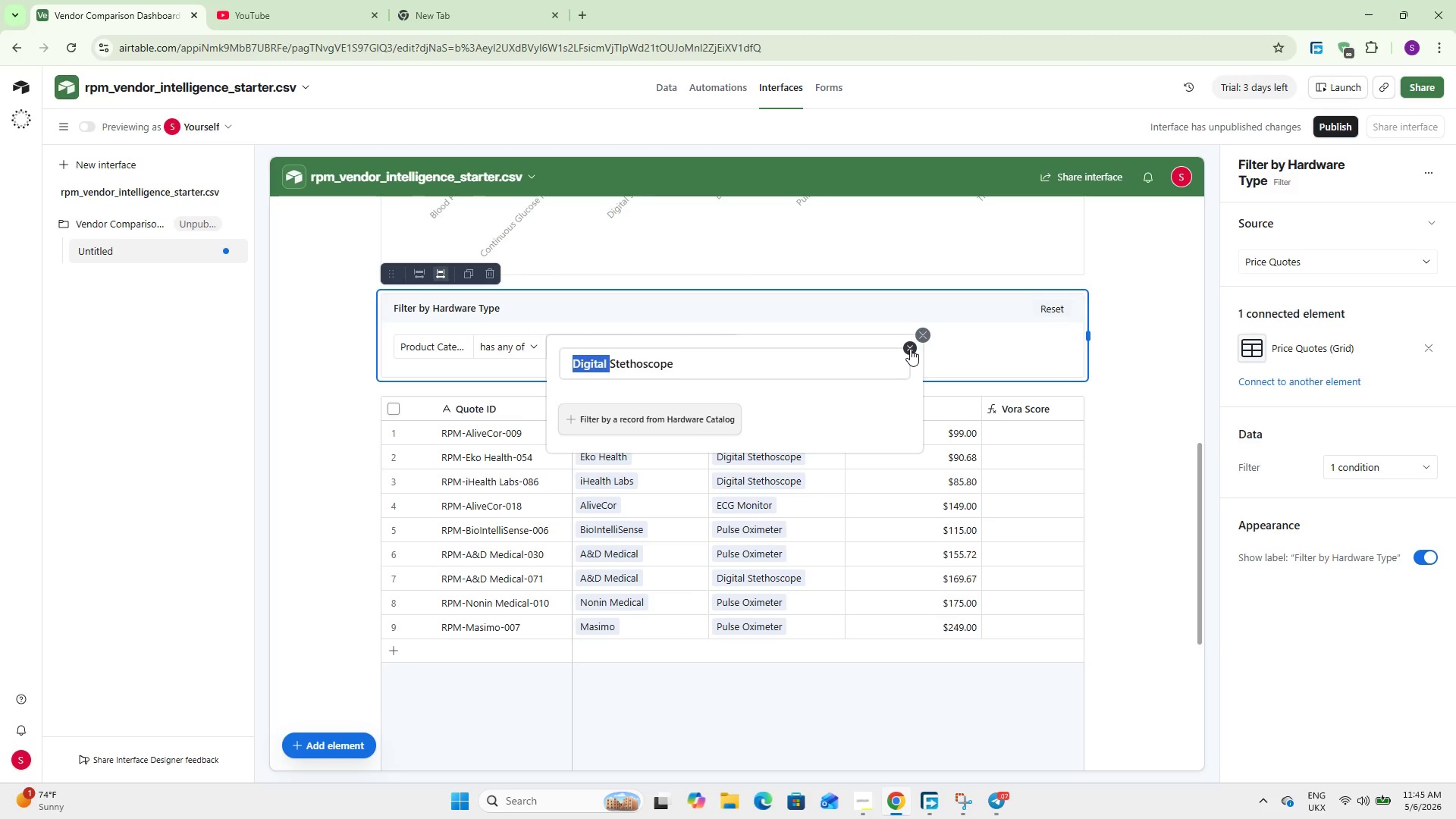 
left_click([910, 349])
 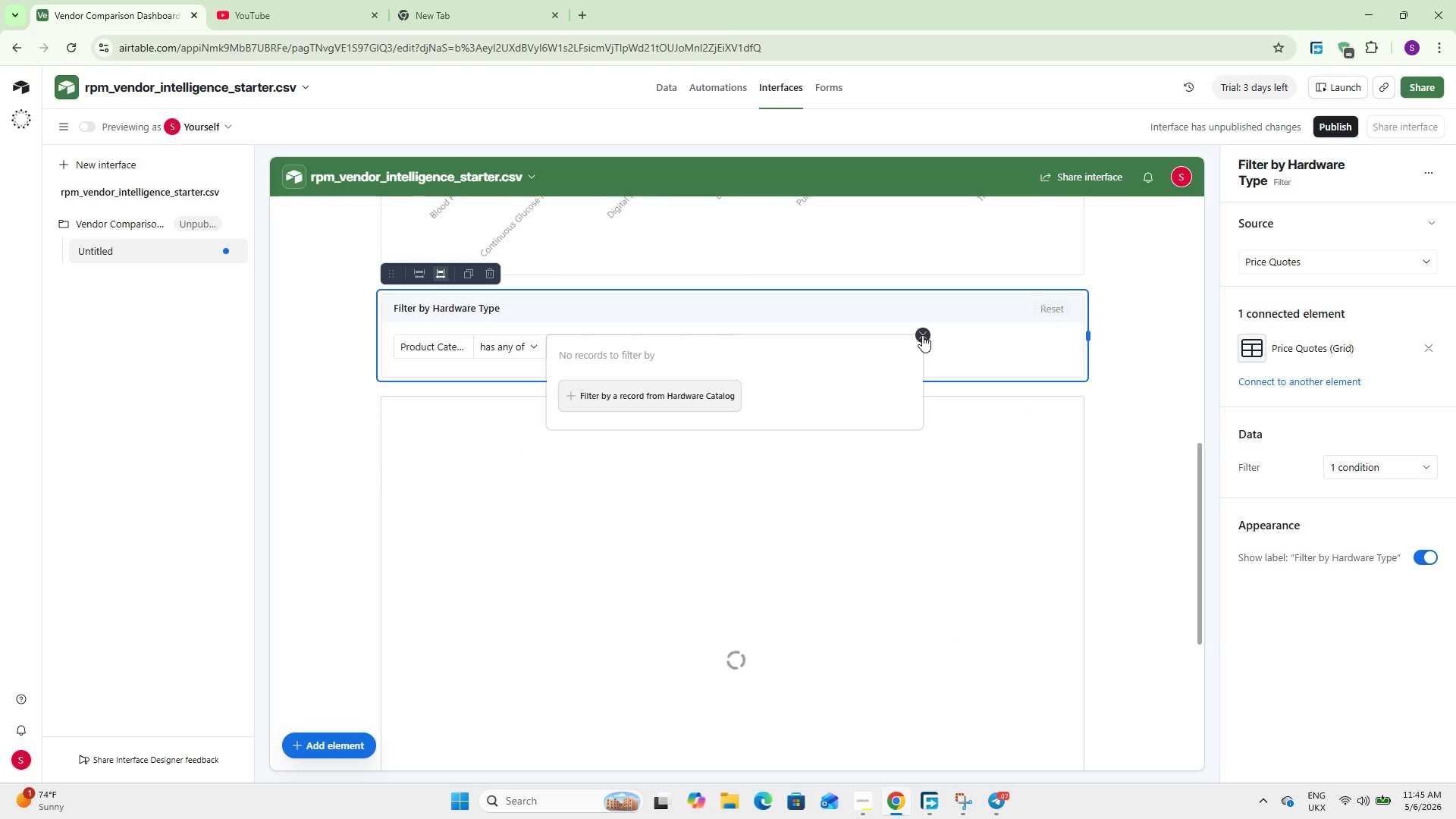 
left_click([922, 335])
 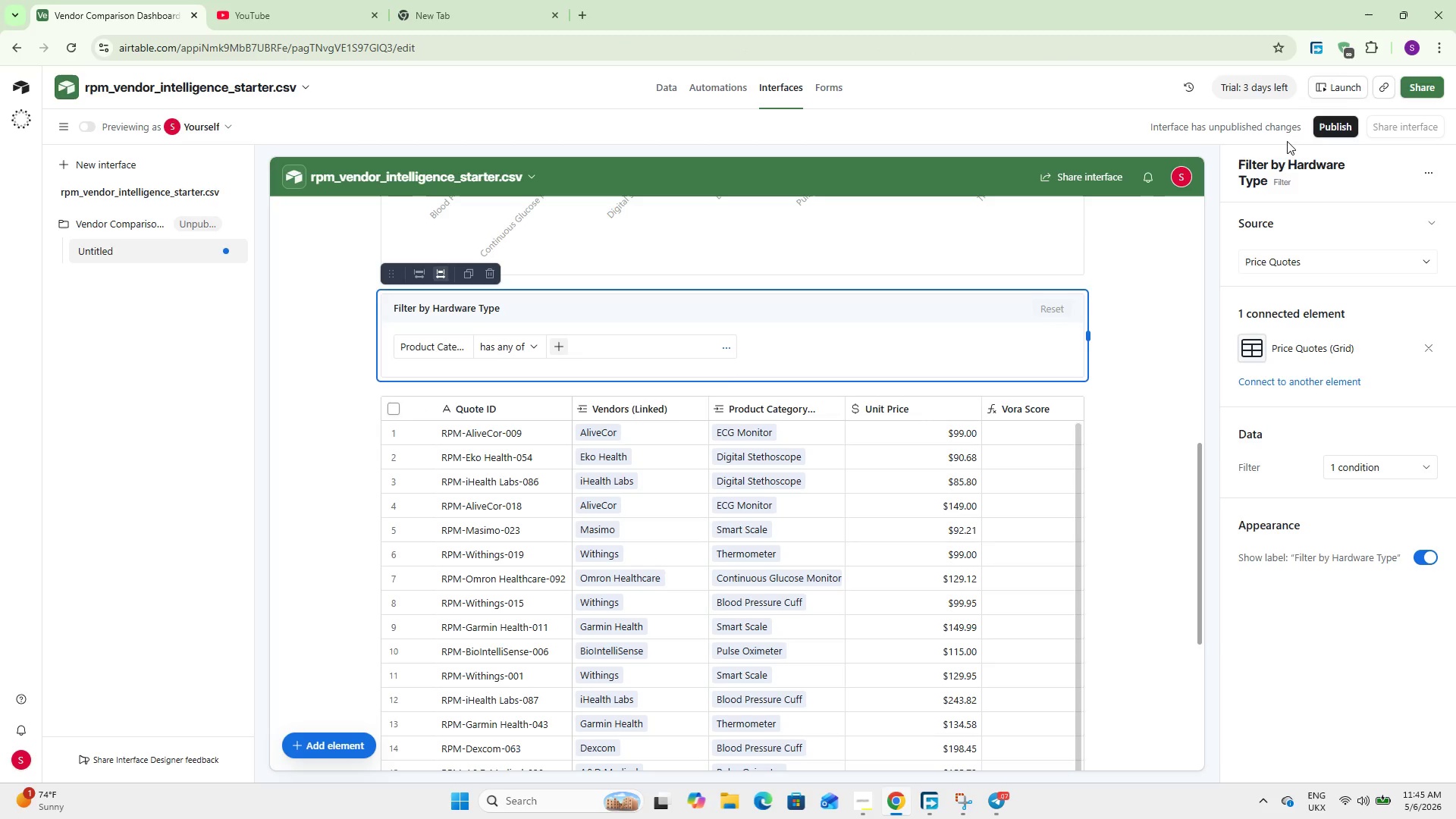 
left_click([1326, 127])
 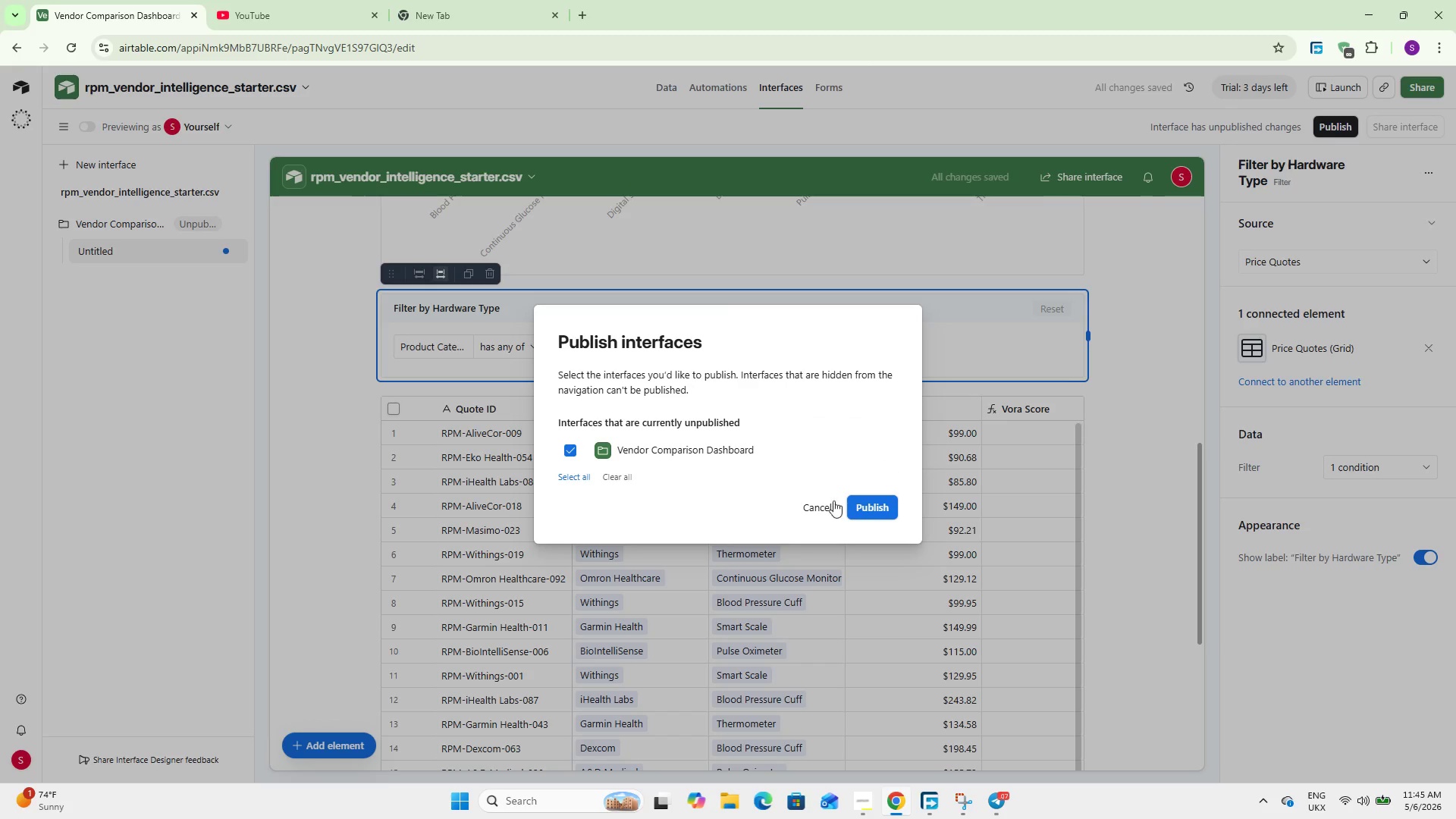 
left_click([878, 507])
 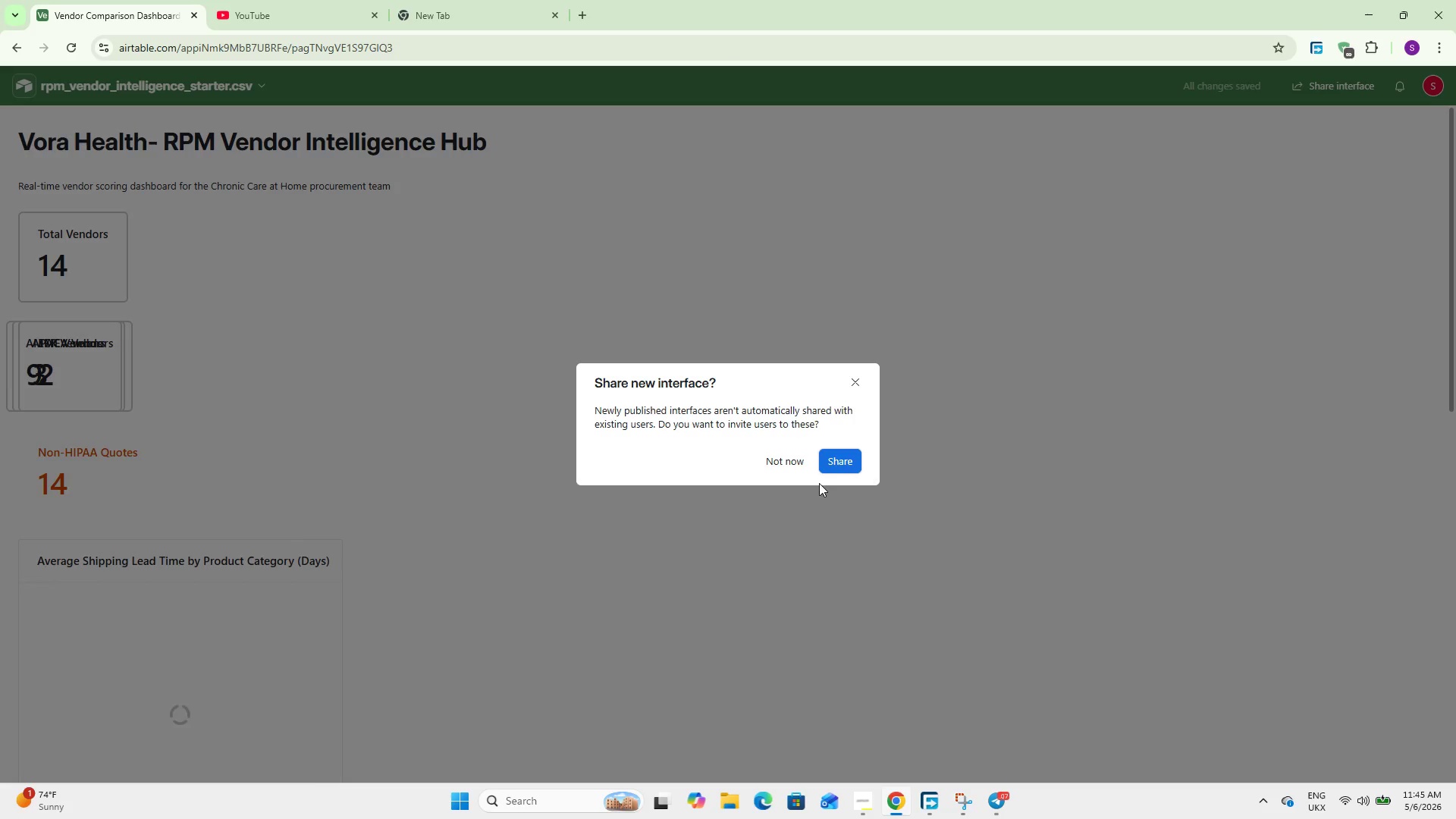 
left_click([785, 458])
 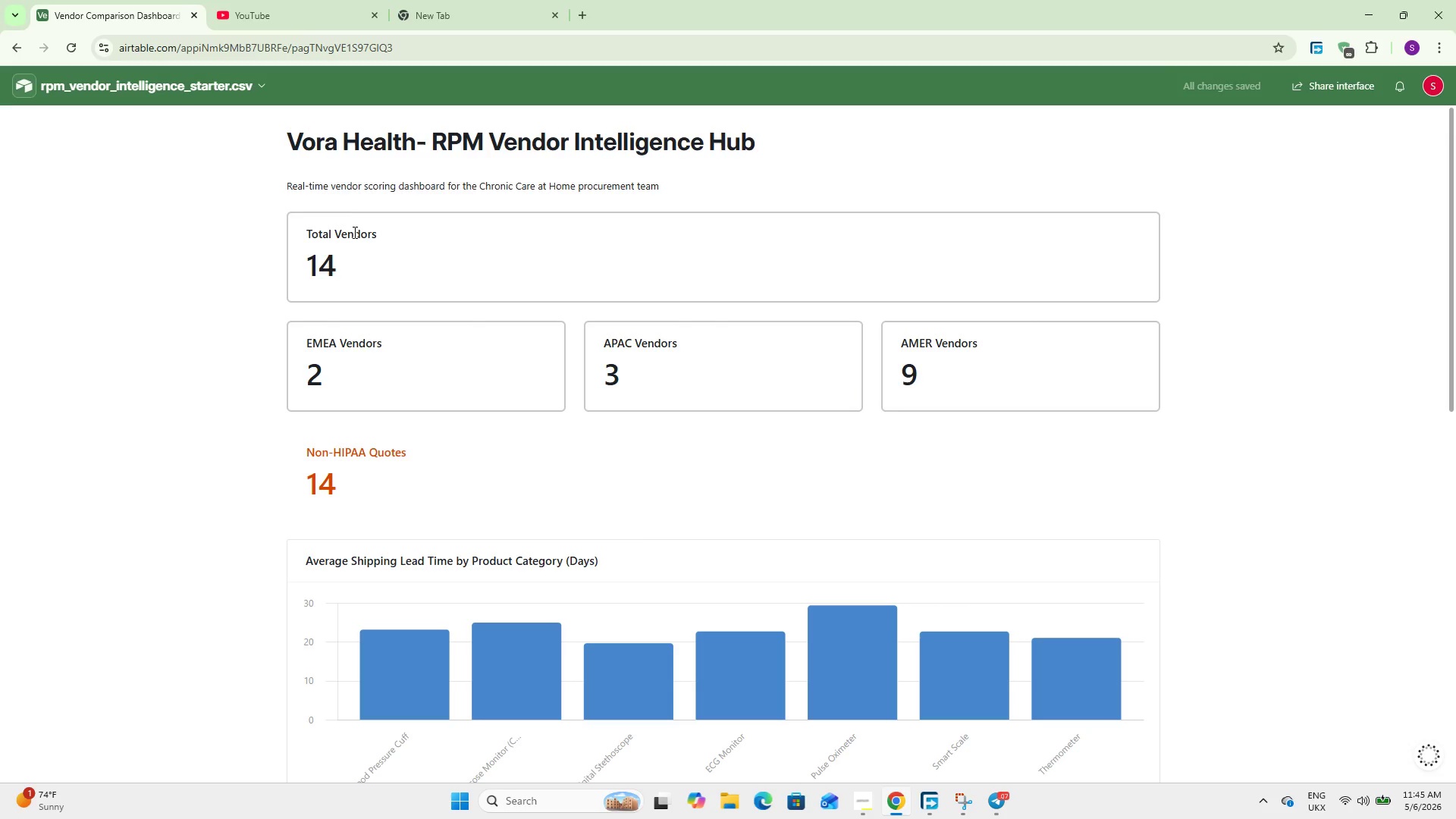 
scroll: coordinate [274, 350], scroll_direction: down, amount: 8.0
 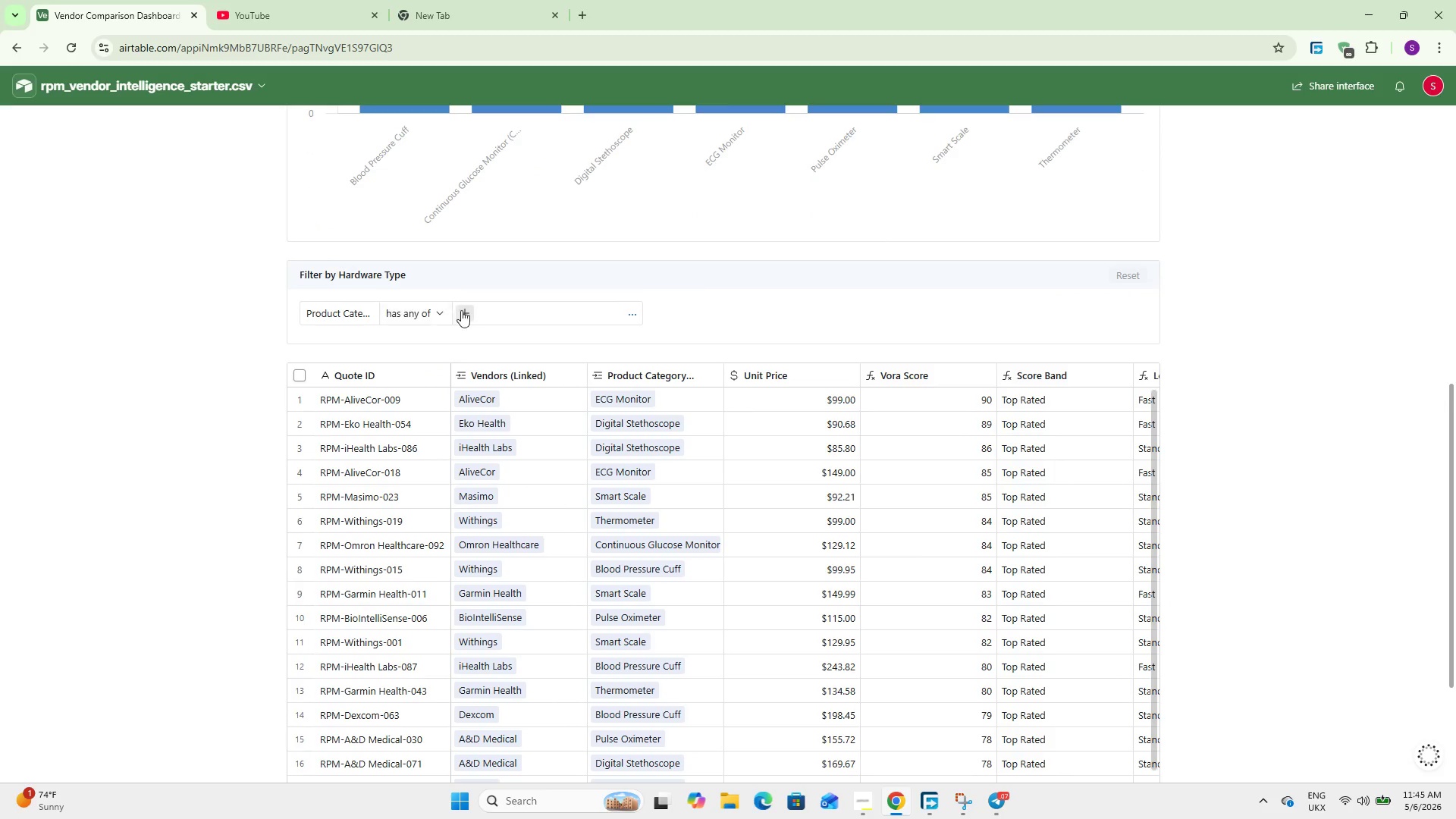 
left_click([469, 309])
 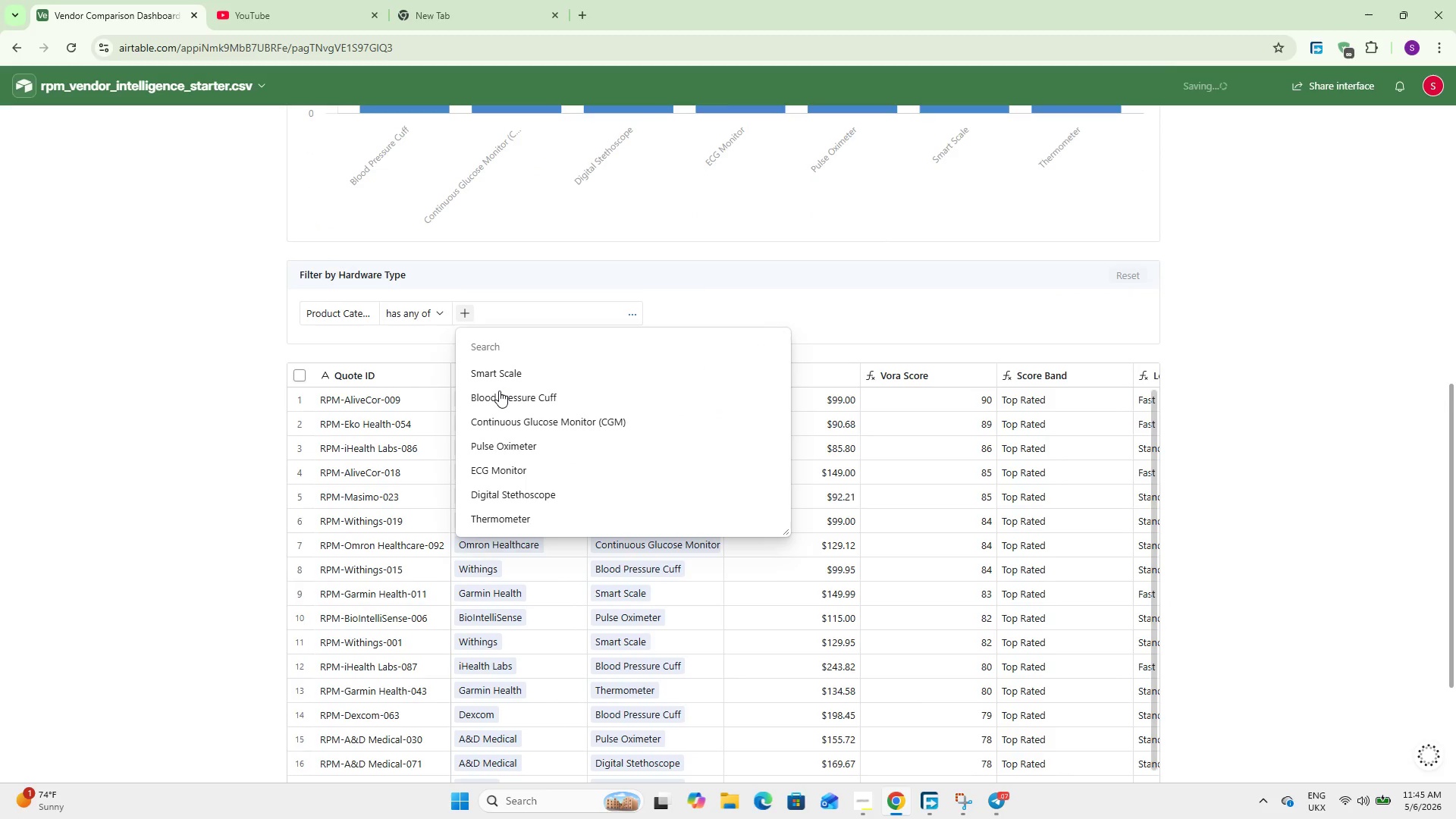 
left_click([500, 372])
 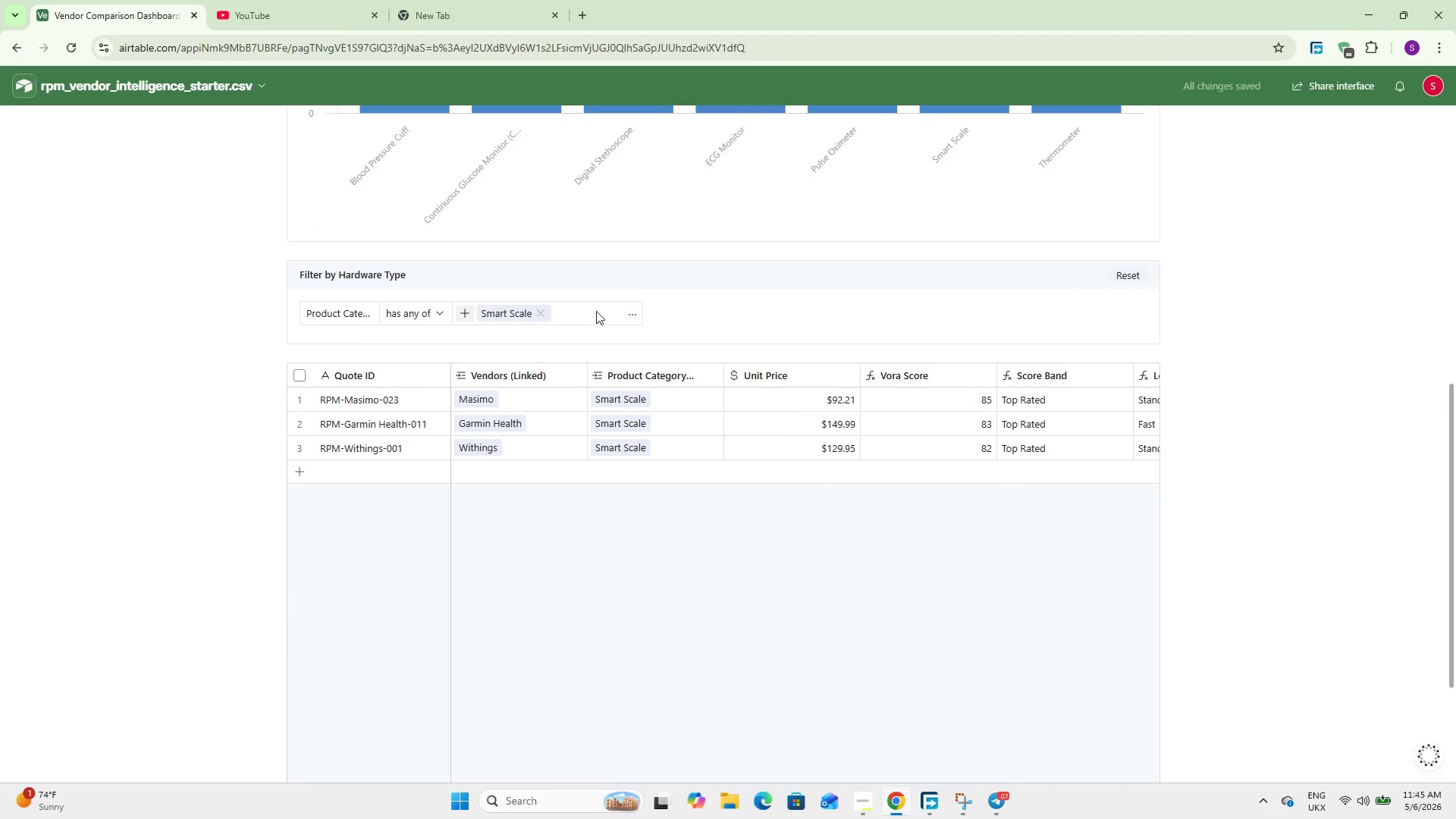 
left_click([632, 308])
 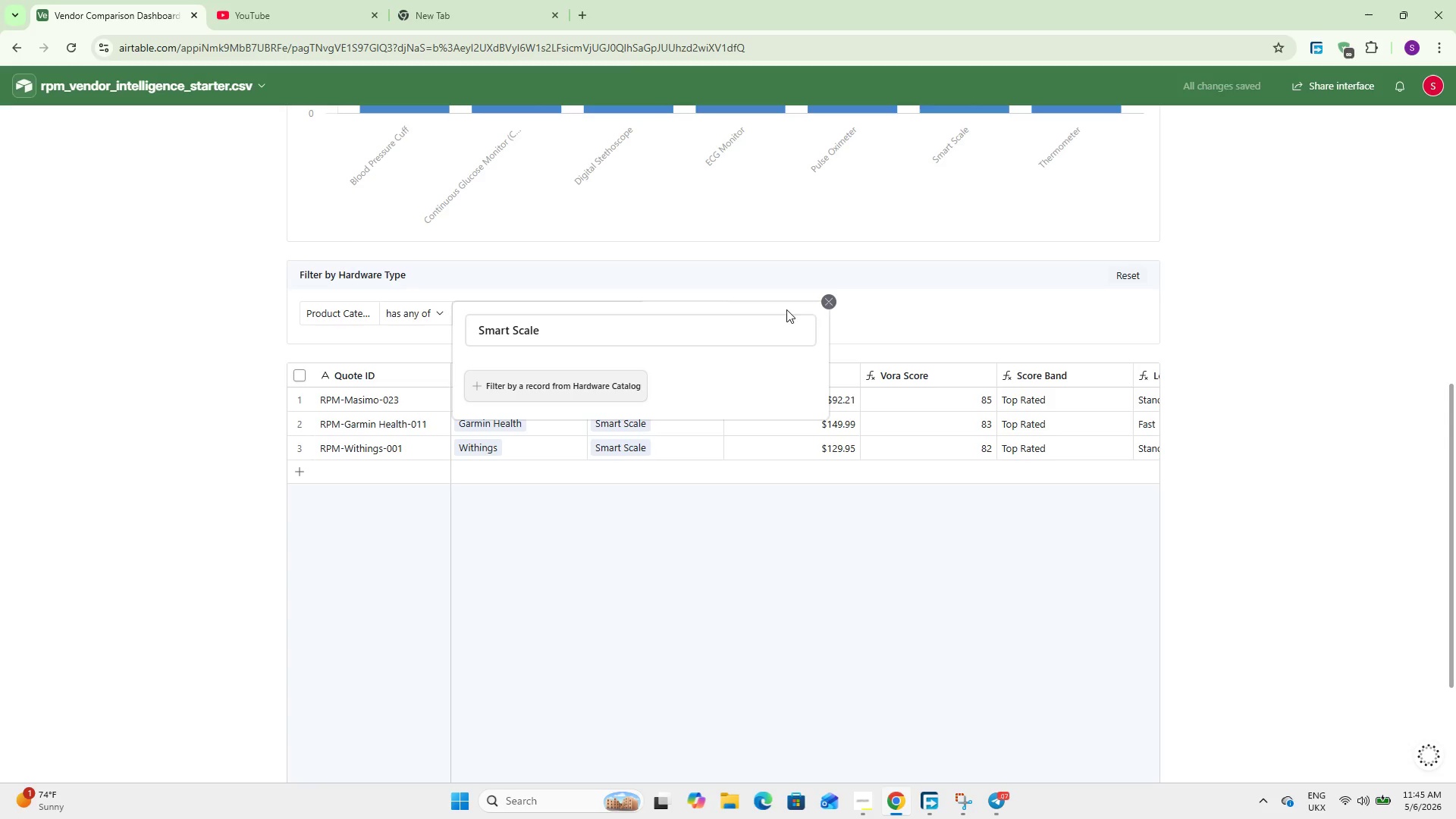 
left_click([830, 298])
 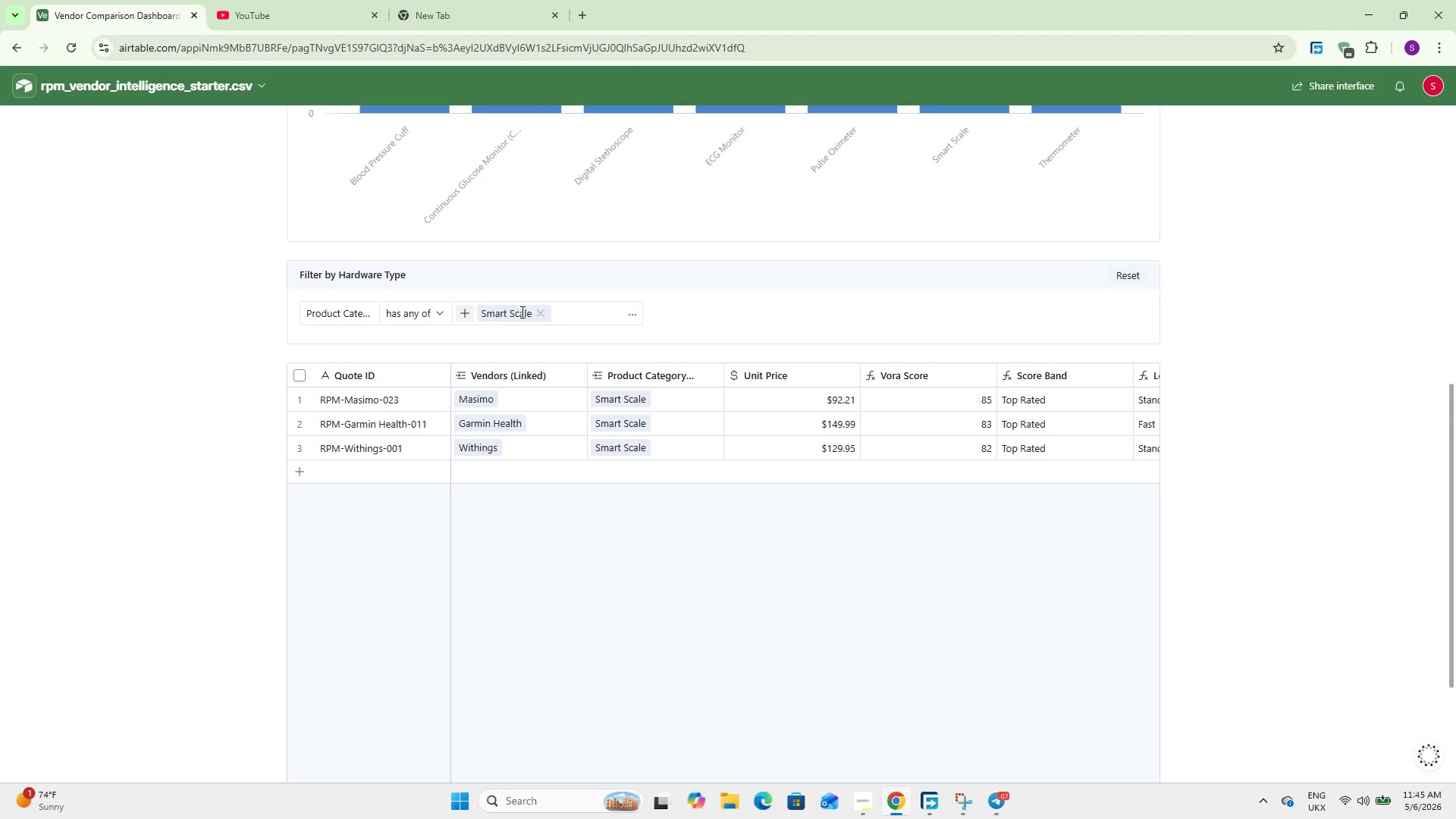 
left_click([472, 315])
 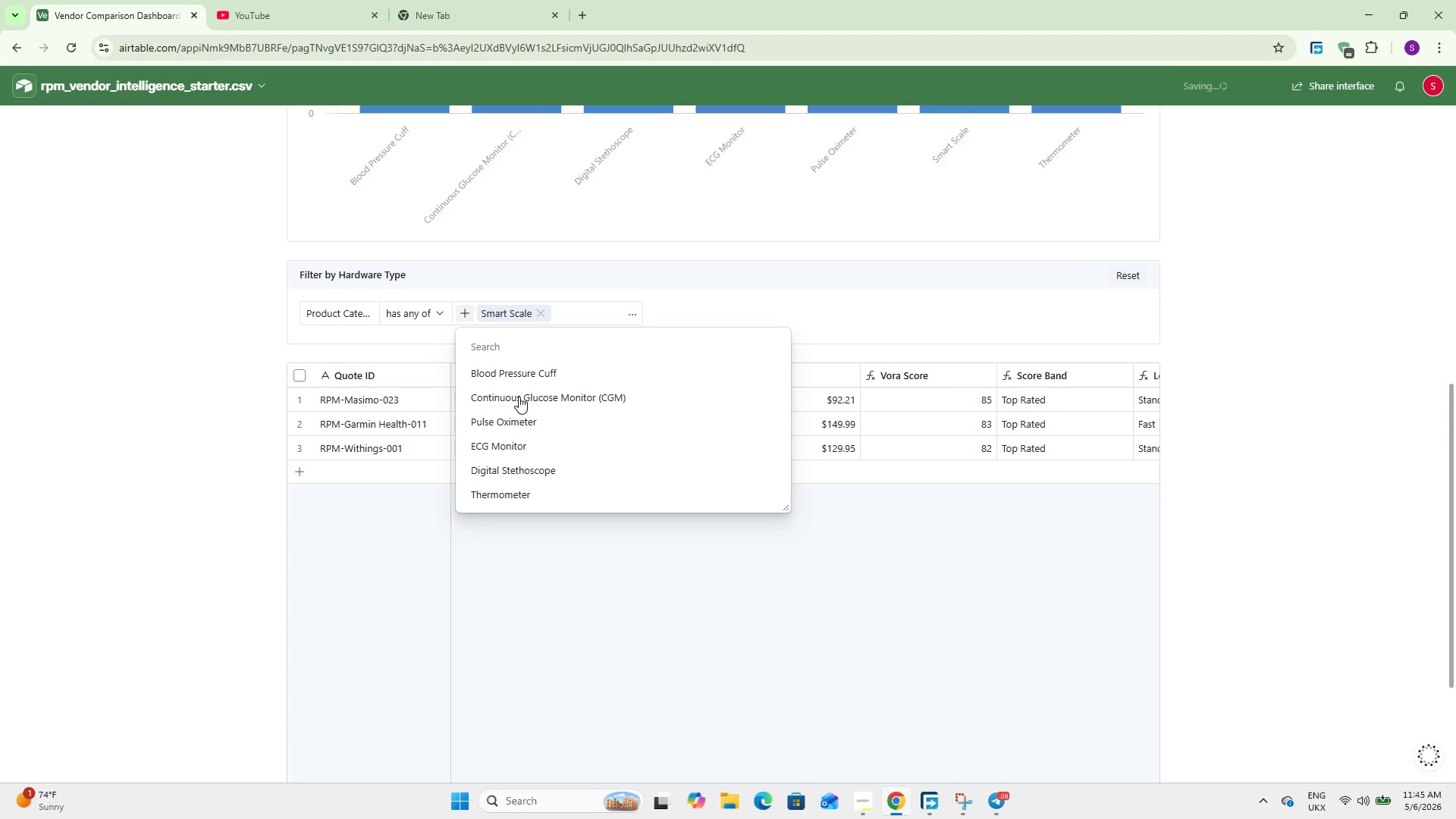 
left_click([513, 372])
 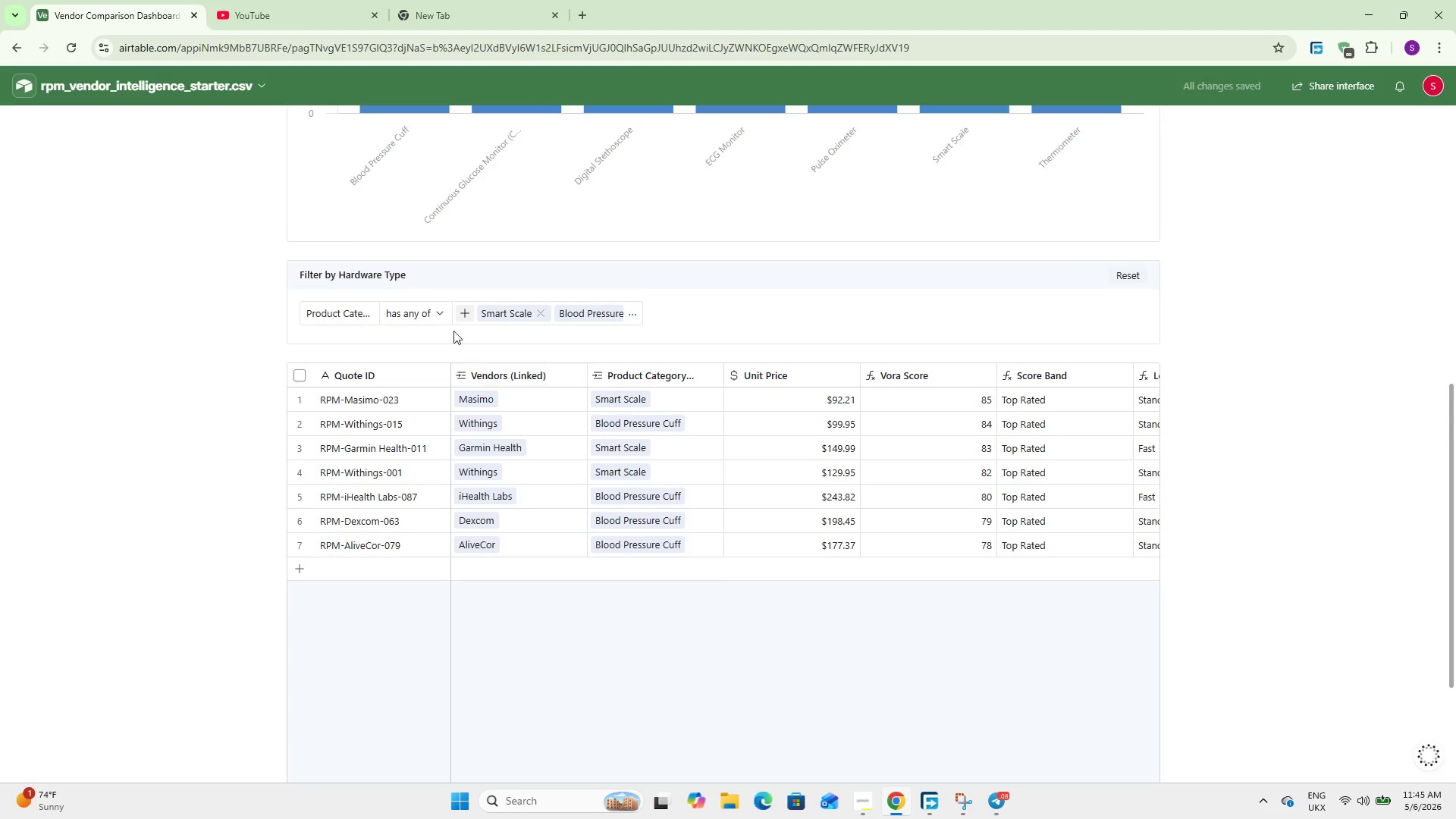 
left_click([467, 308])
 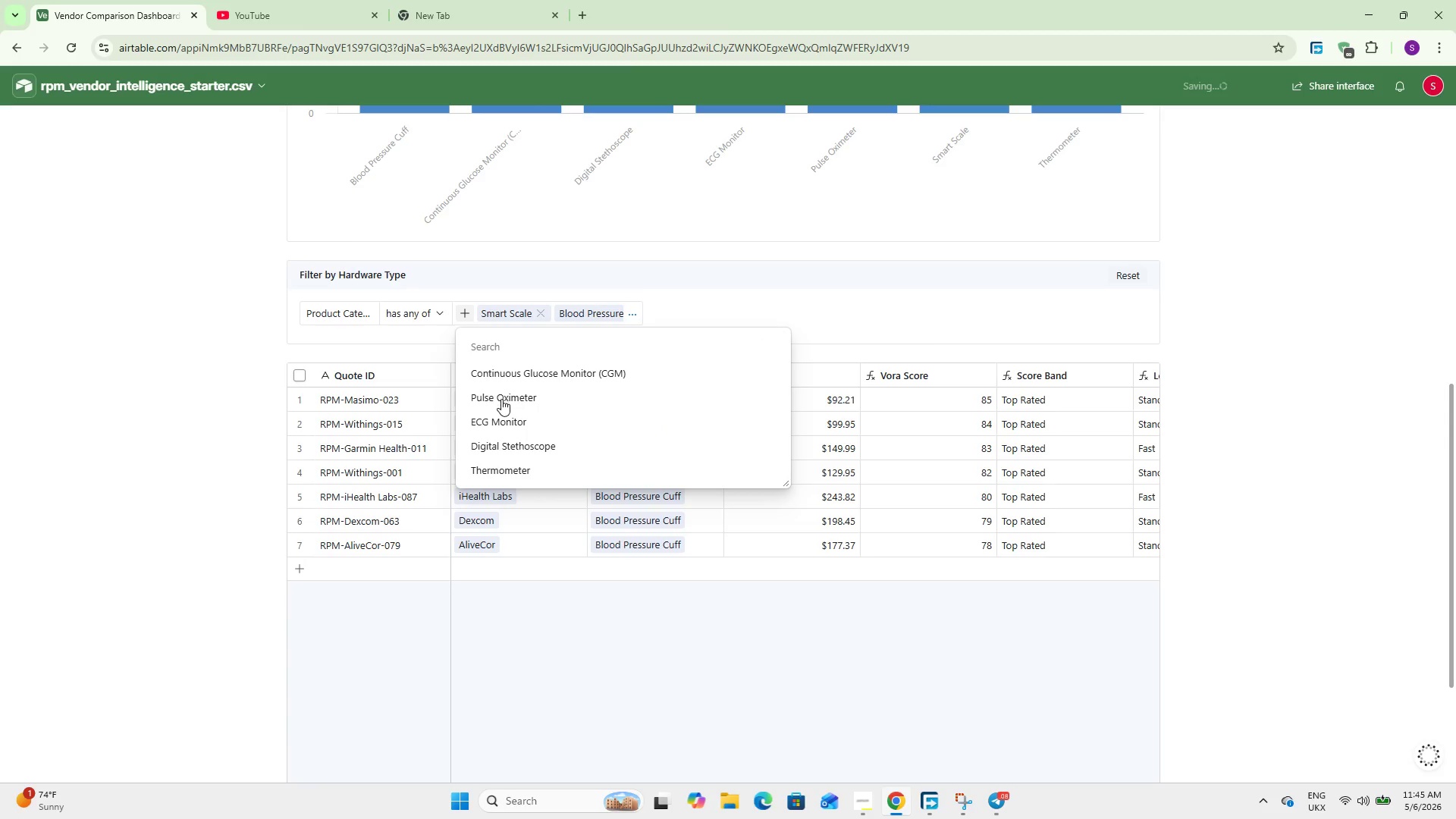 
left_click([501, 400])
 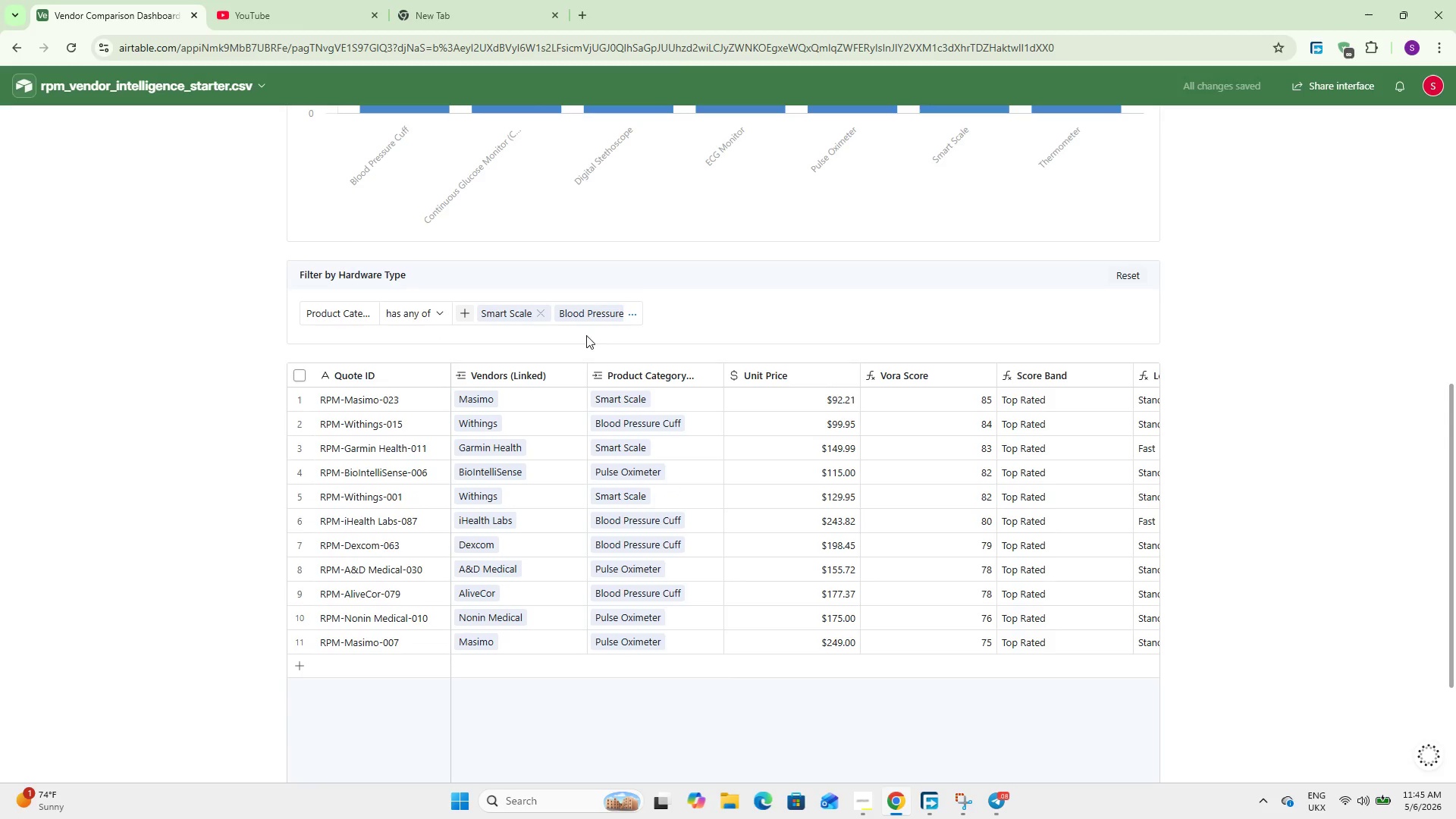 
left_click([625, 311])
 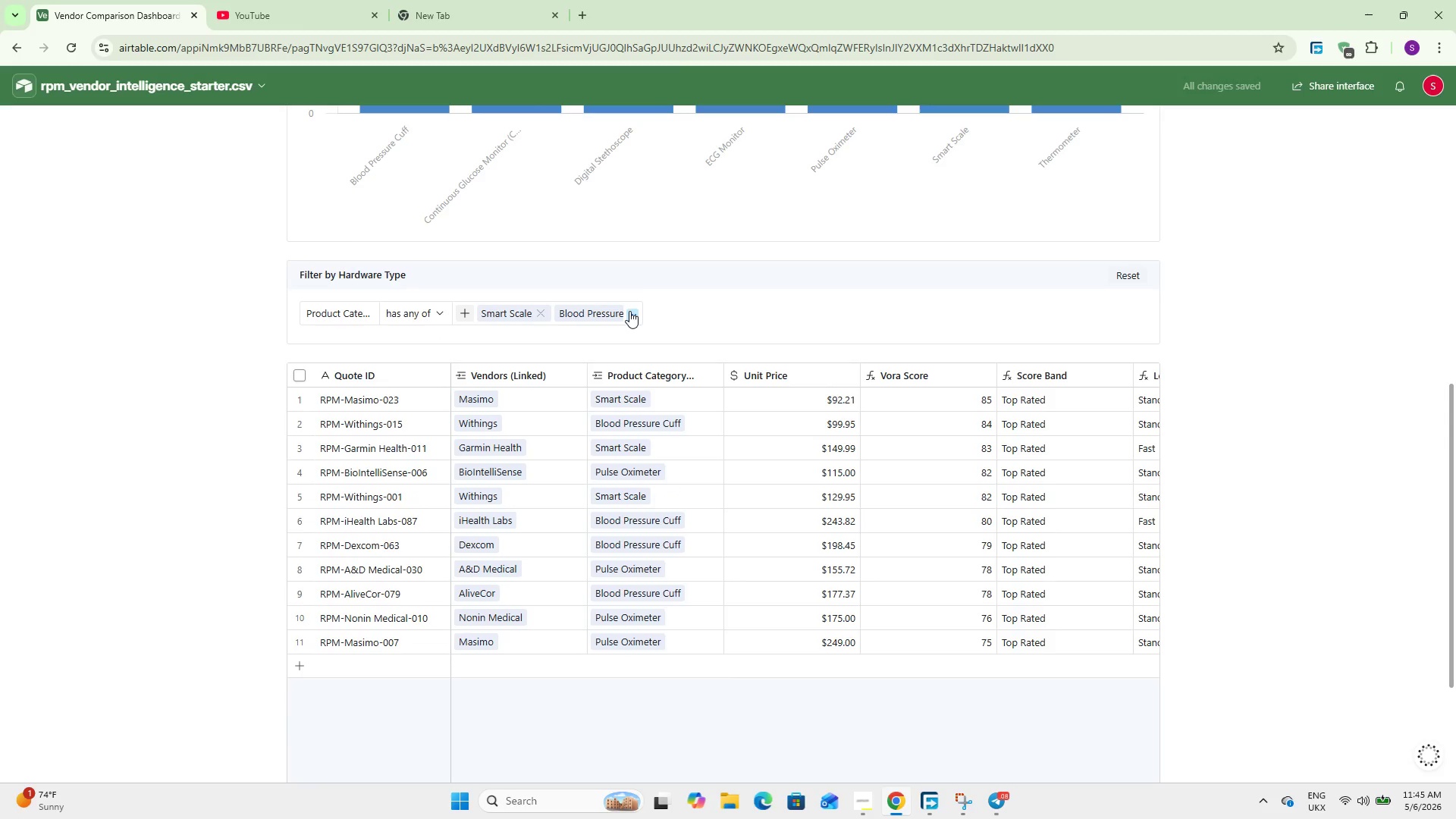 
double_click([629, 311])
 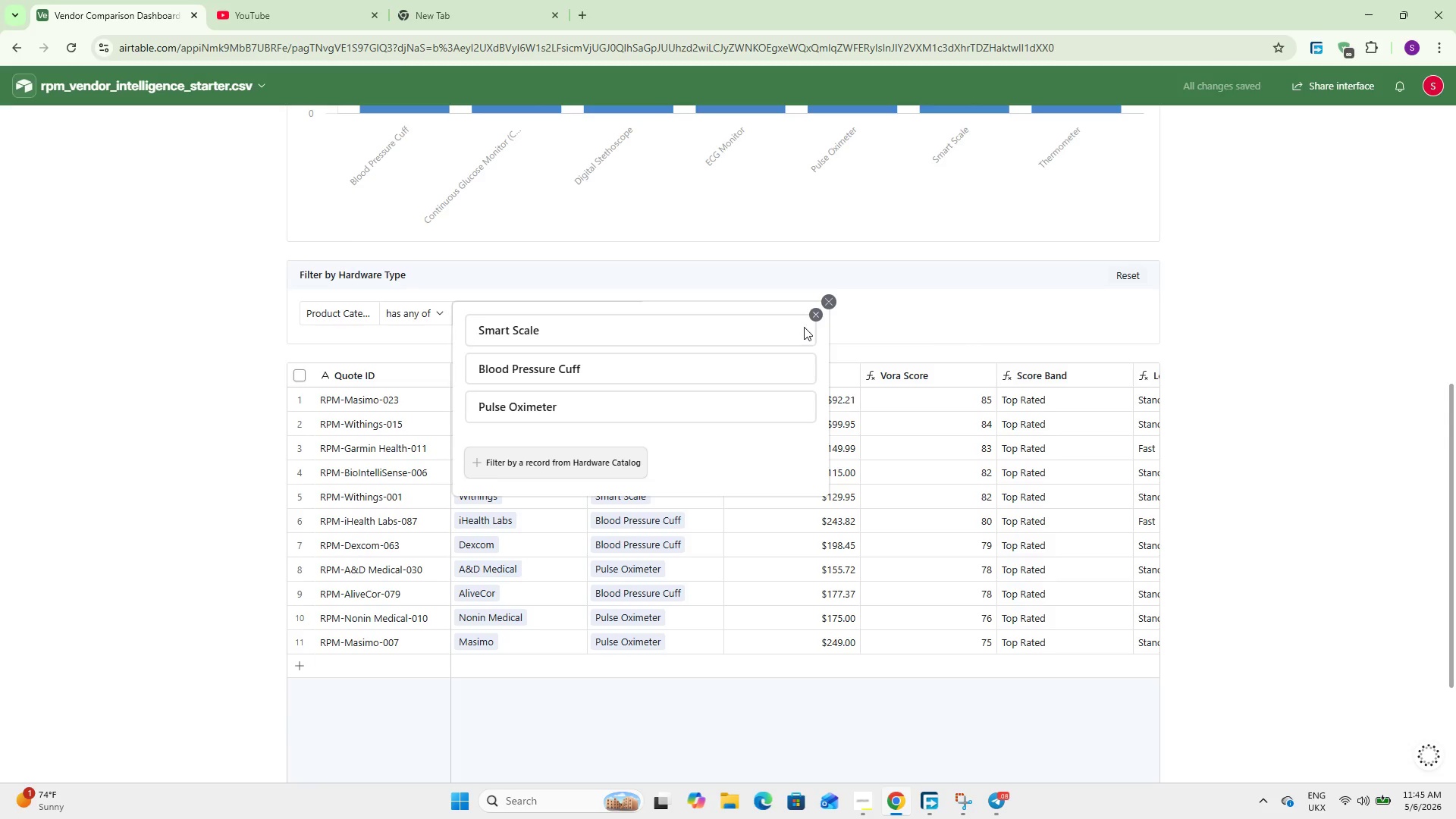 
left_click([817, 312])
 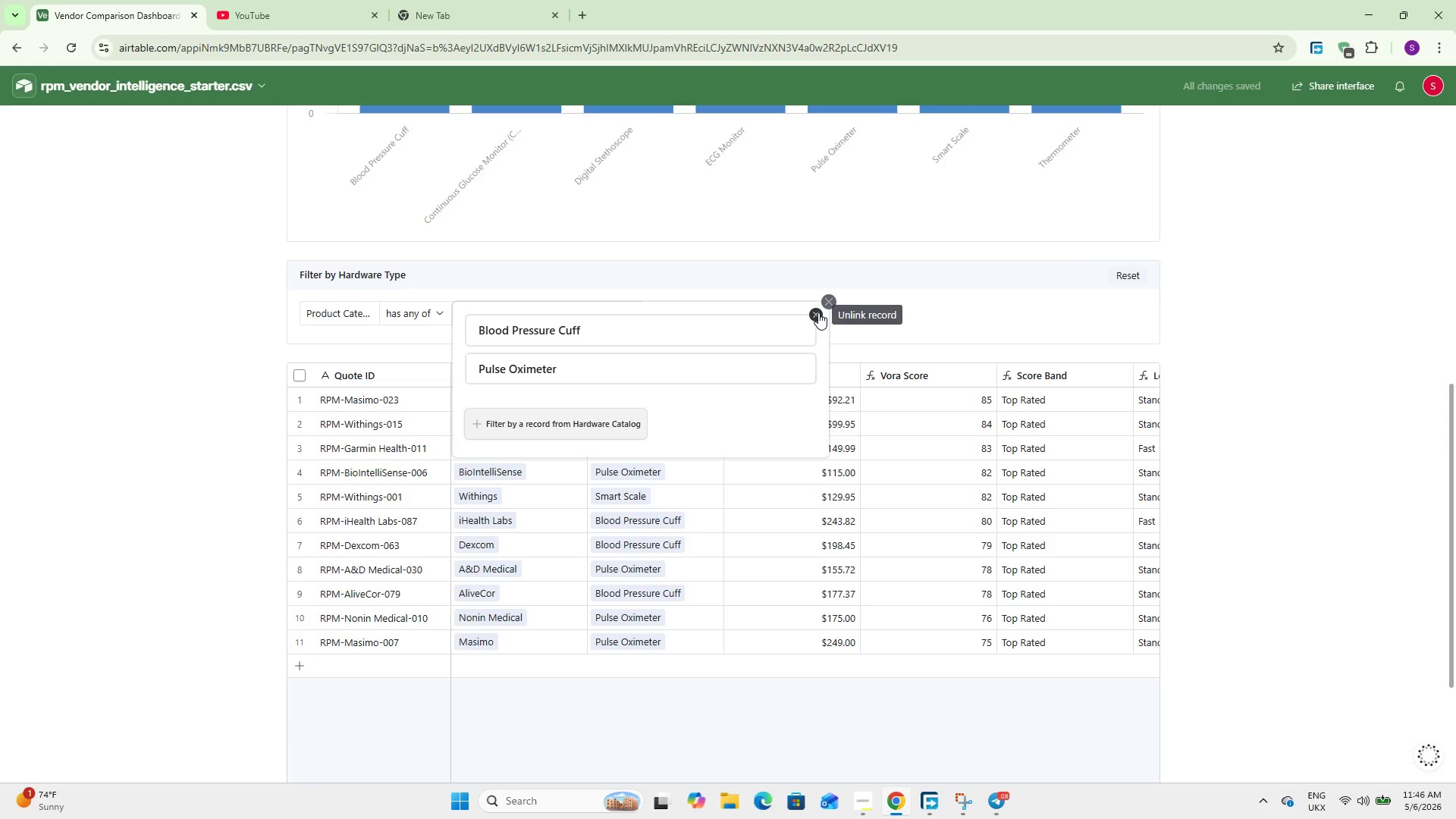 
left_click([818, 312])
 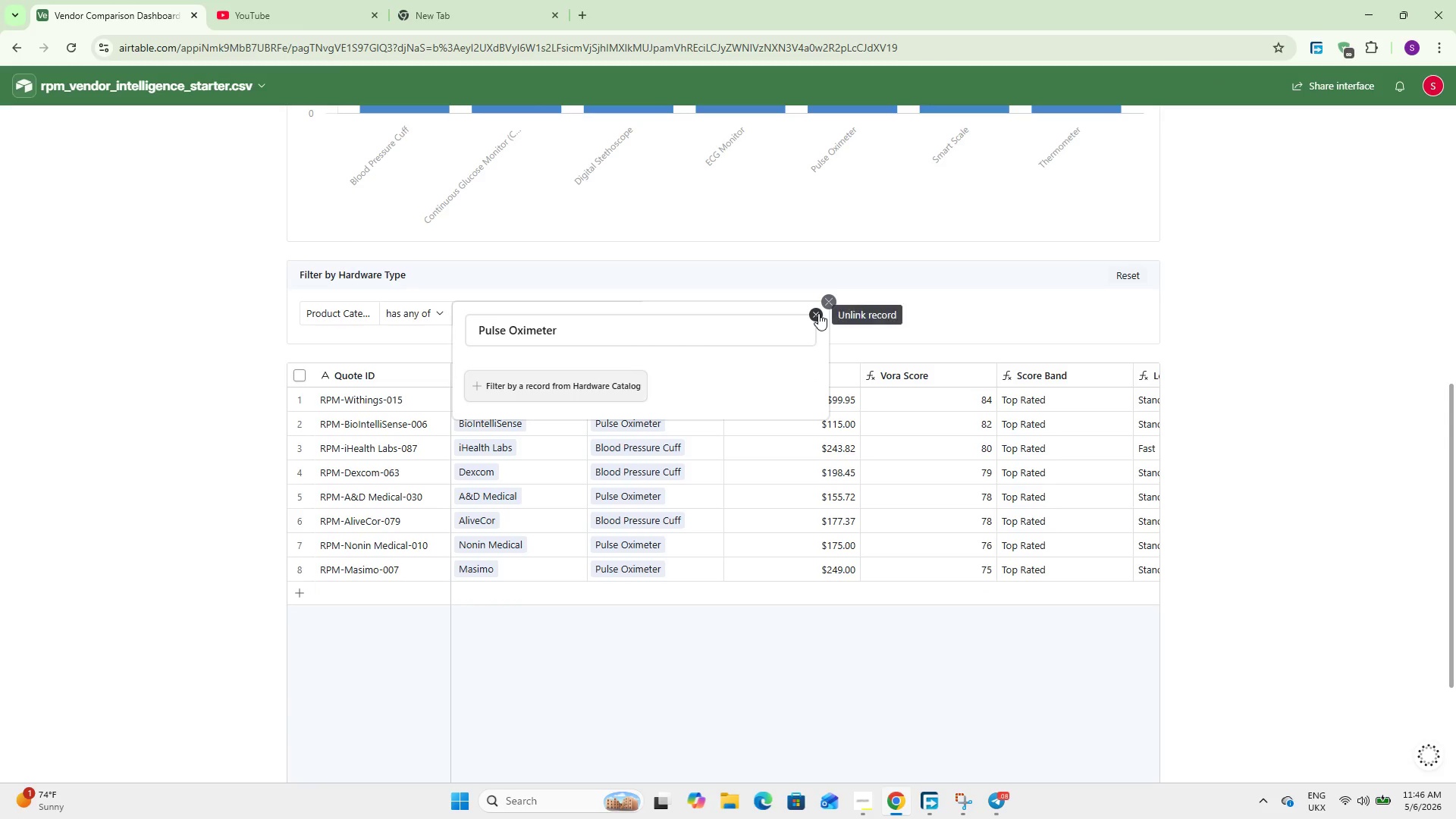 
left_click([818, 314])
 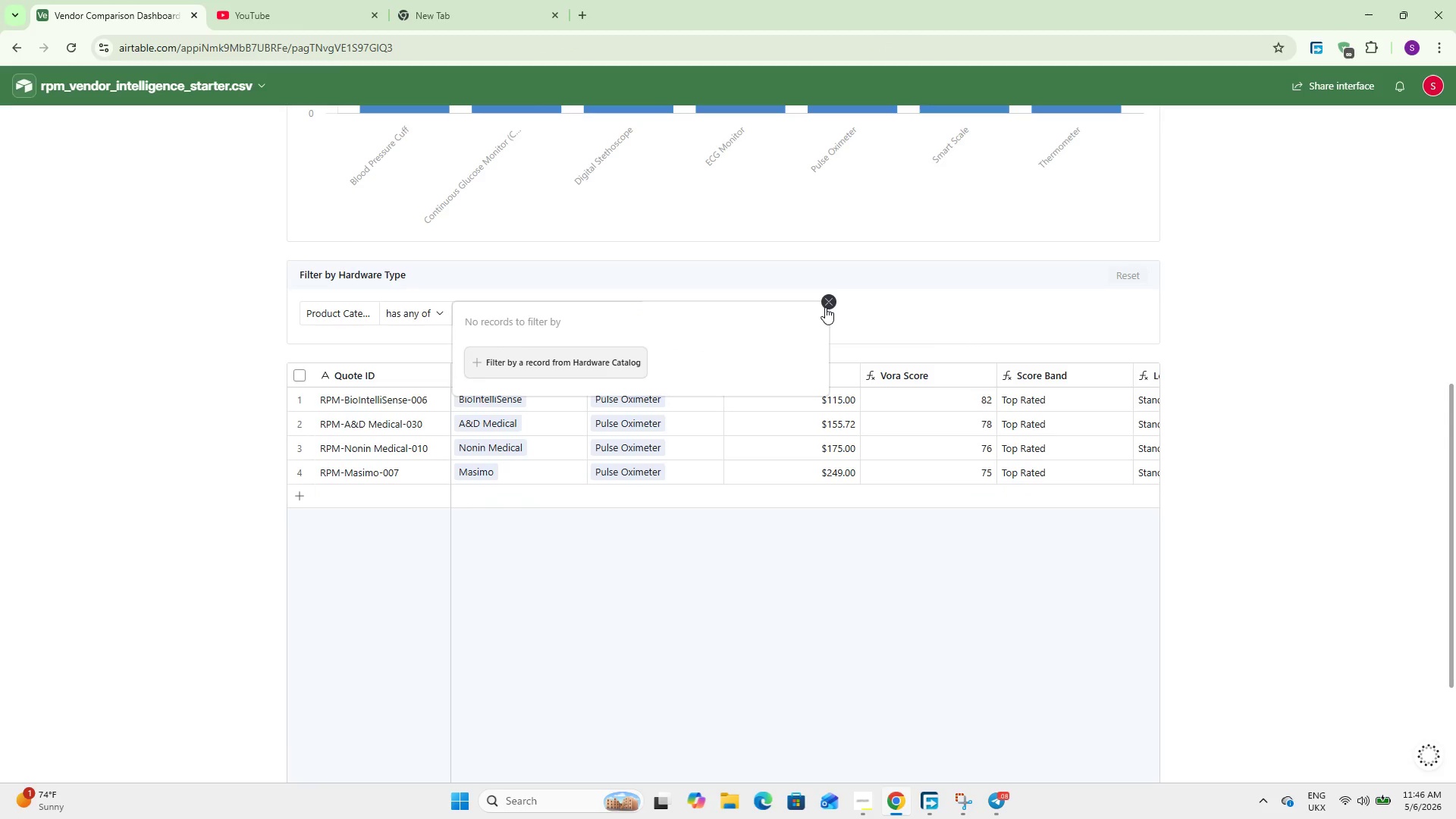 
left_click([825, 307])
 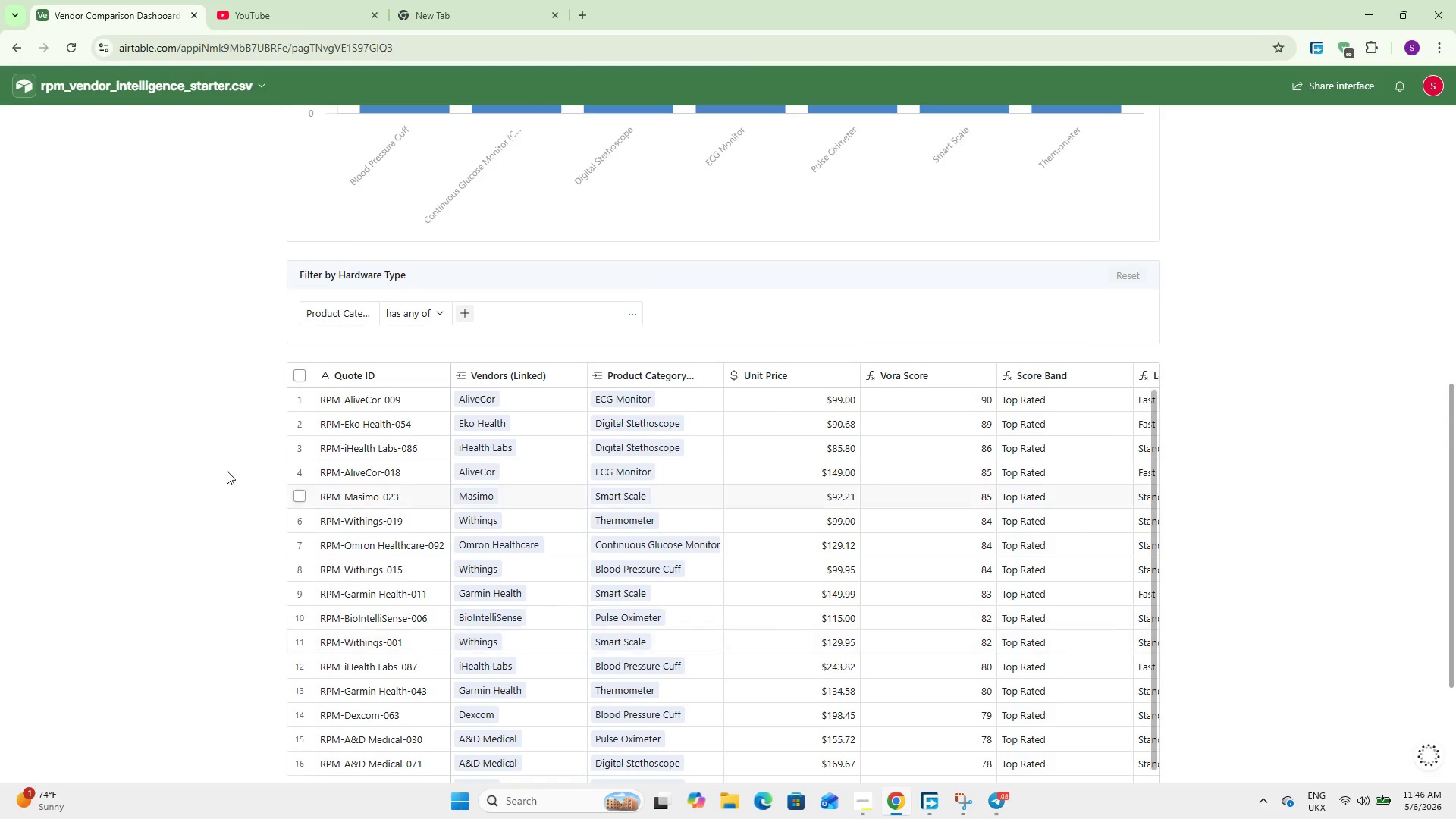 
left_click([197, 374])
 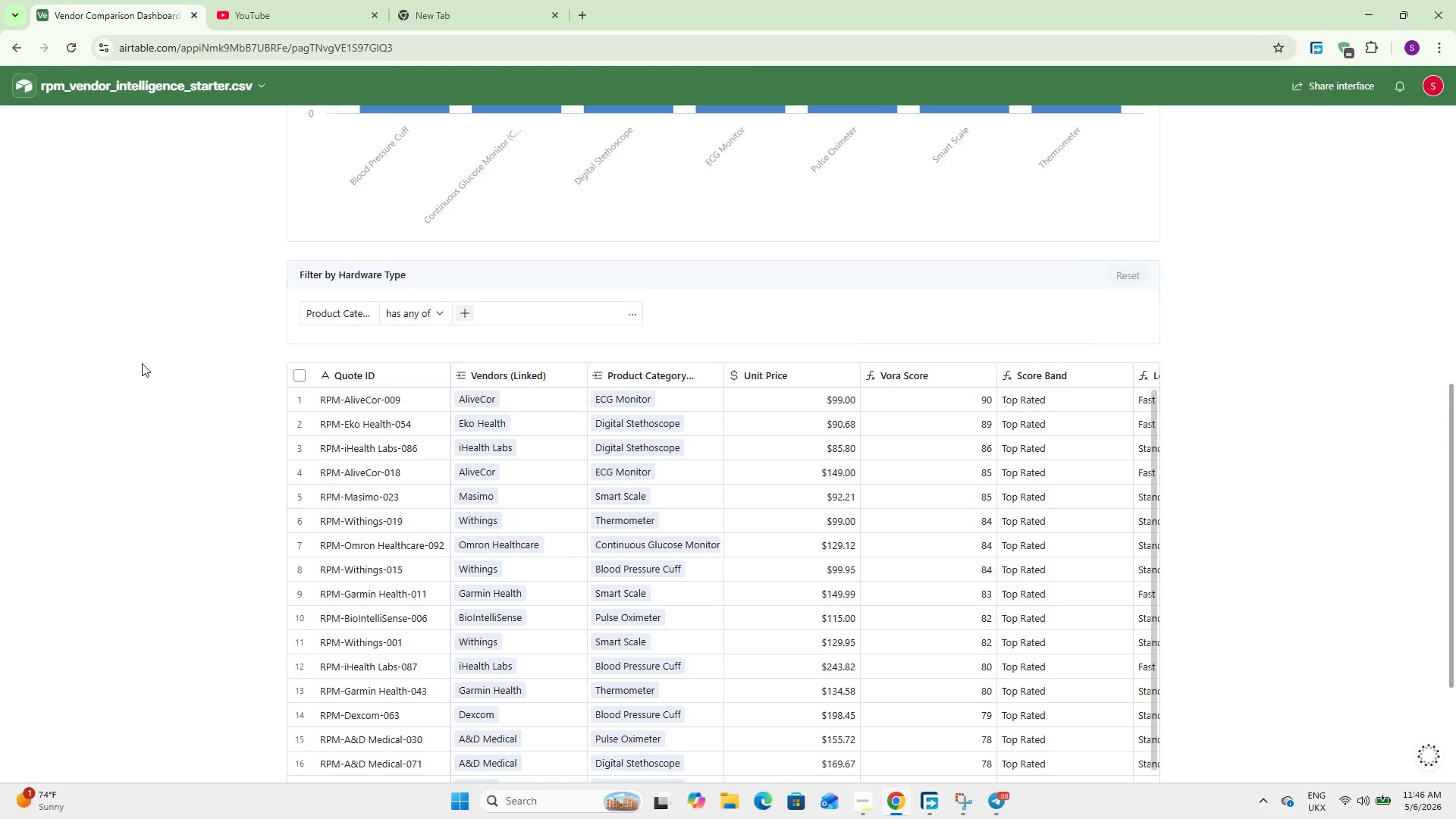 
scroll: coordinate [140, 362], scroll_direction: down, amount: 8.0
 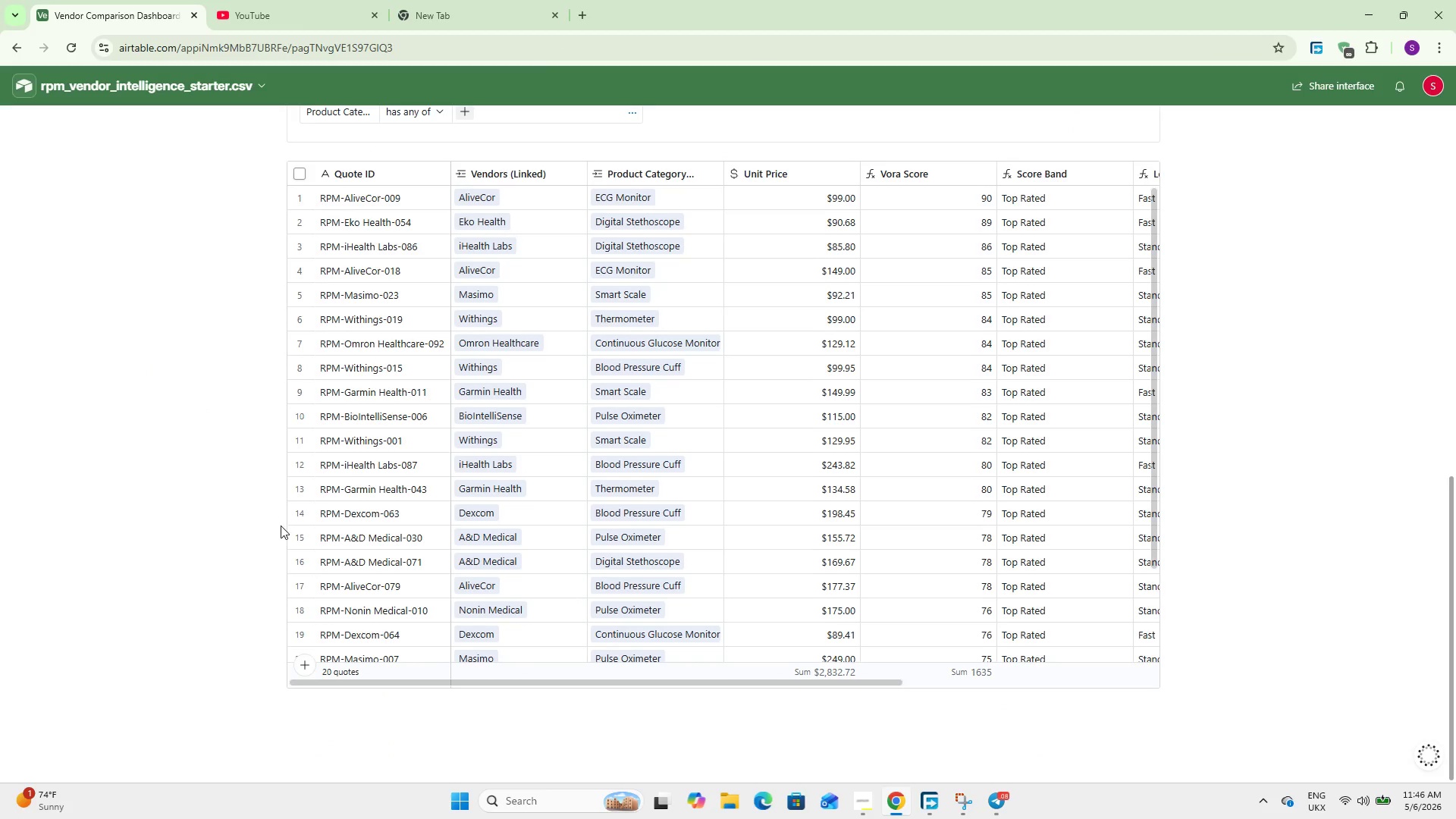 
scroll: coordinate [280, 526], scroll_direction: up, amount: 18.0
 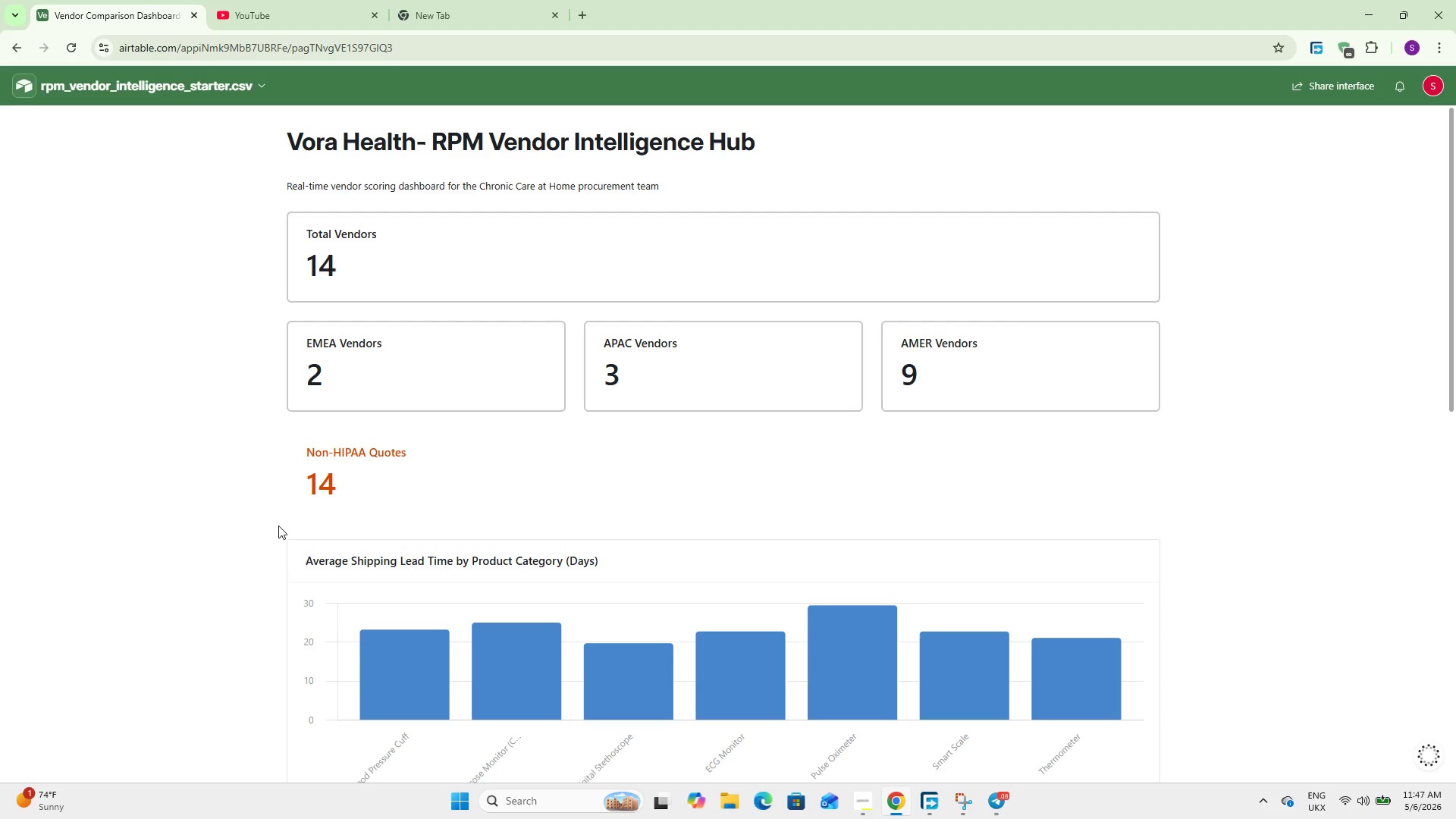 
wait(61.17)
 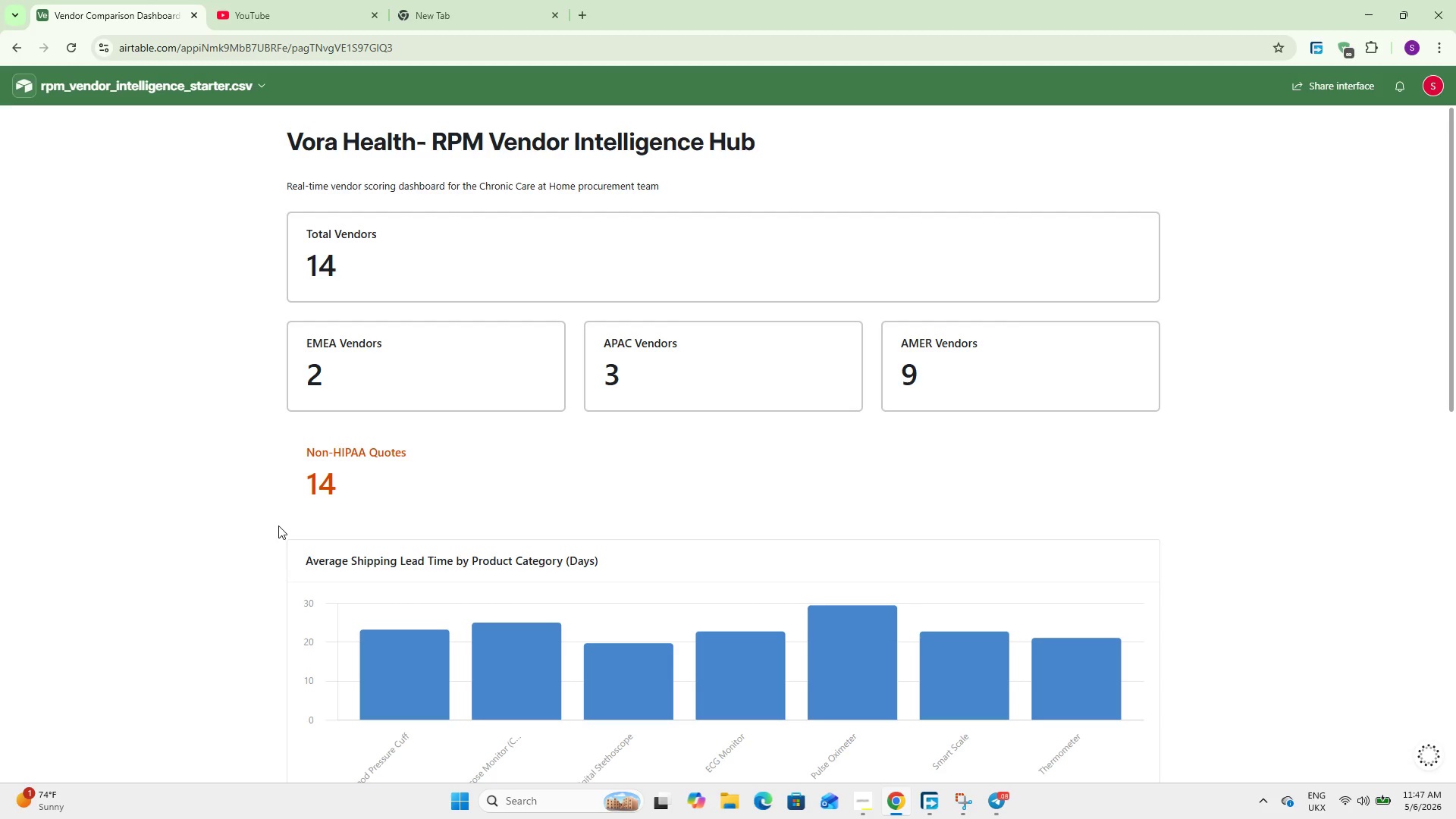 
left_click([228, 84])
 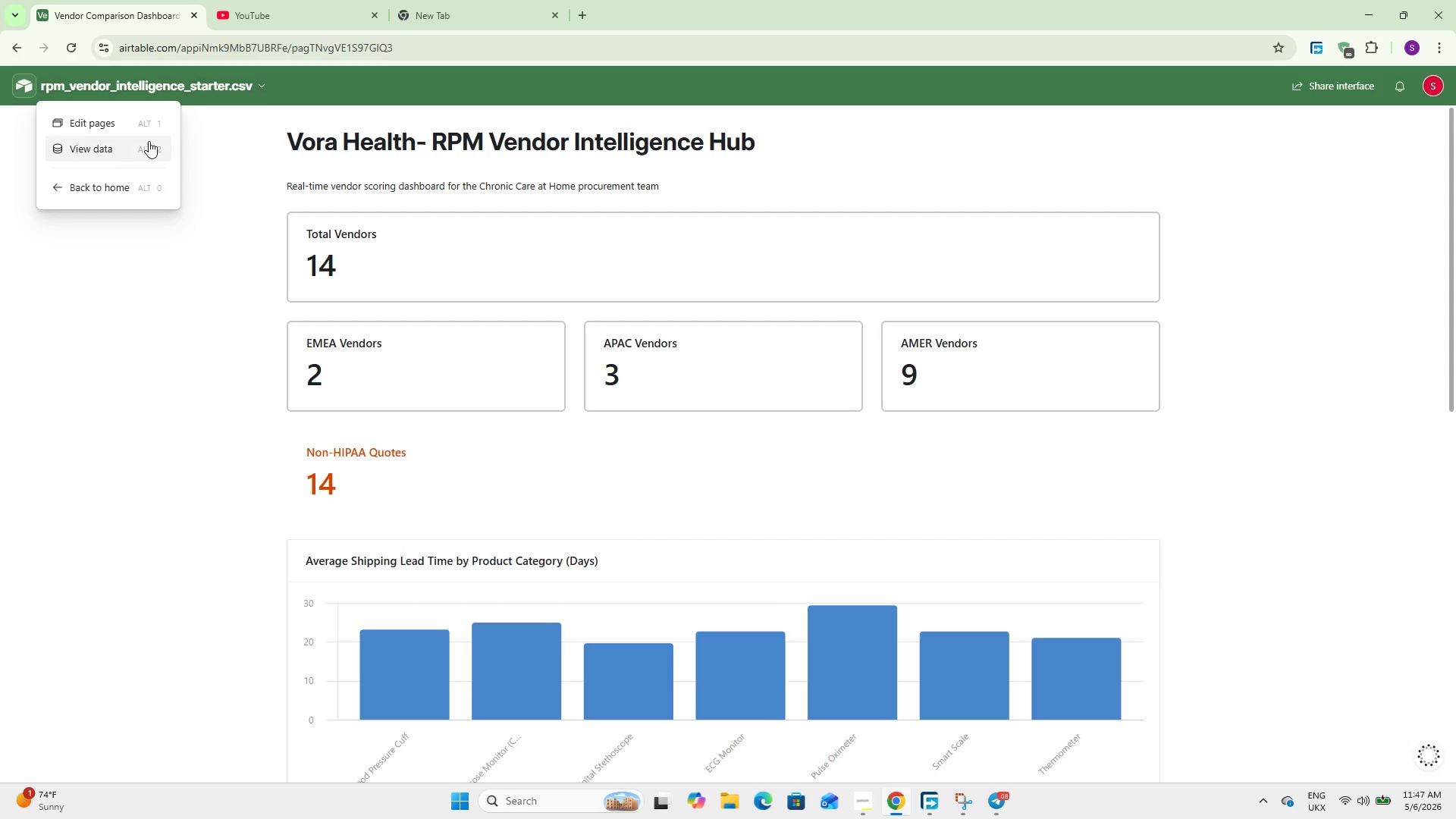 
left_click([133, 150])
 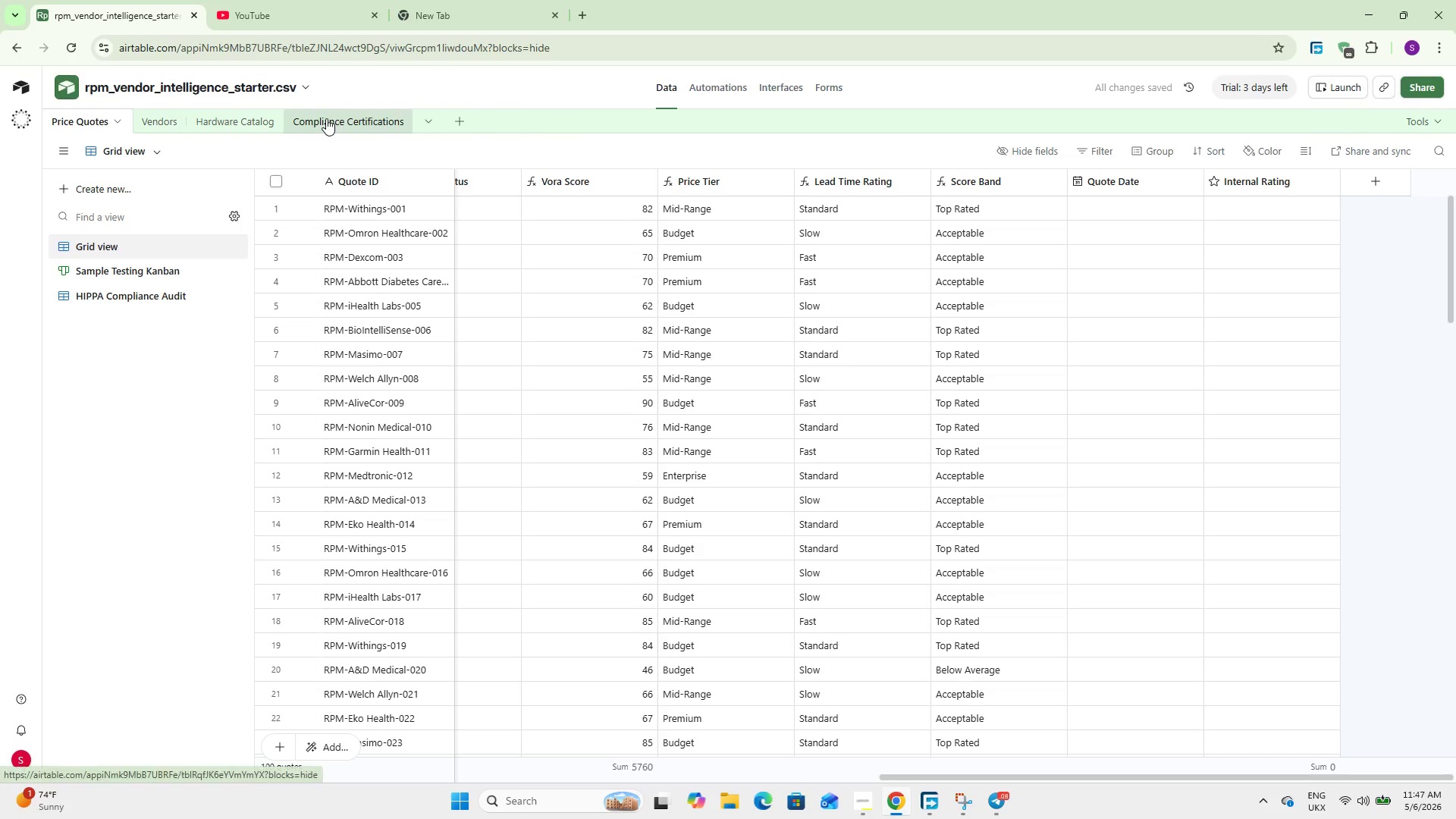 
wait(7.66)
 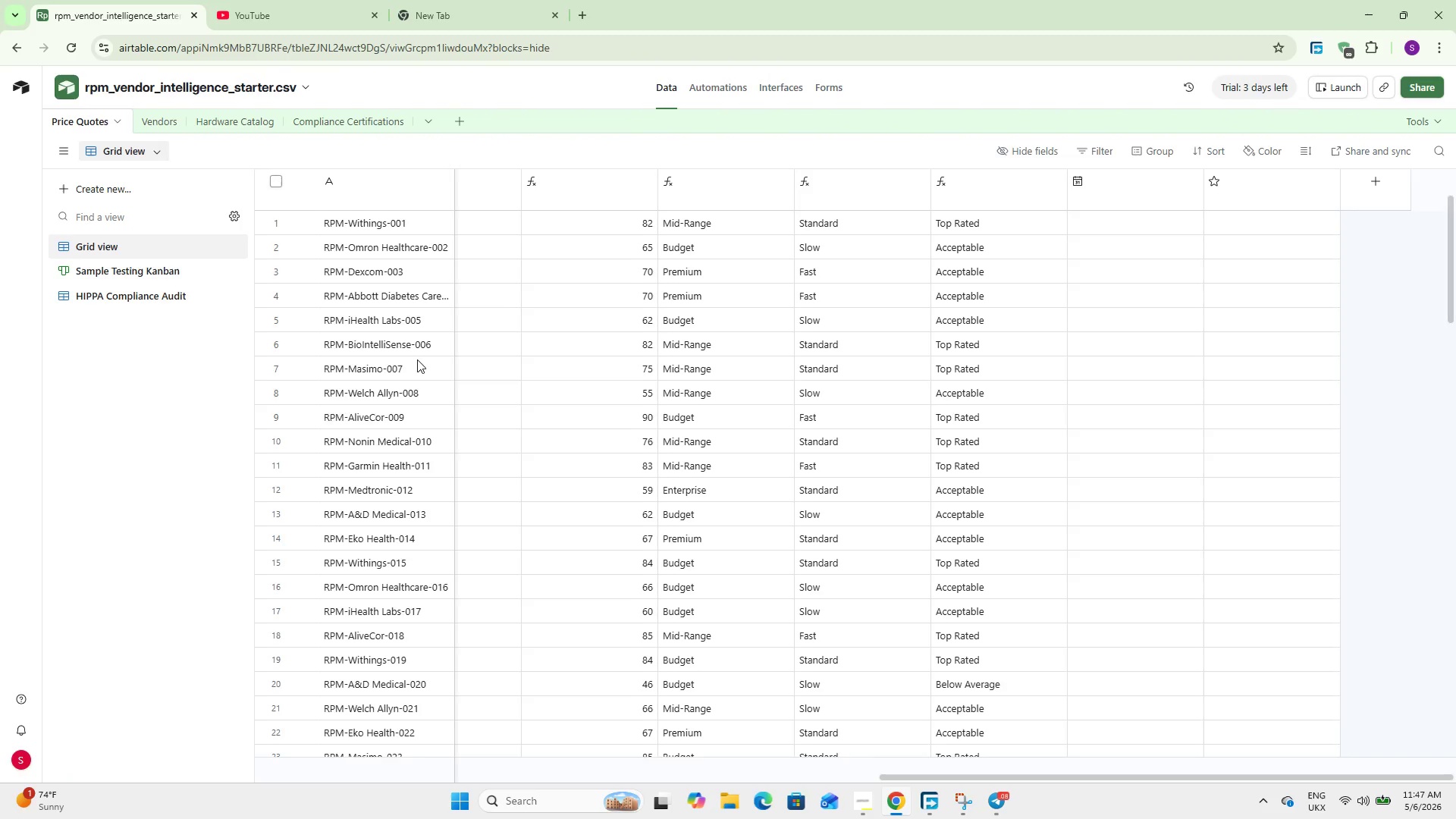 
left_click([326, 118])
 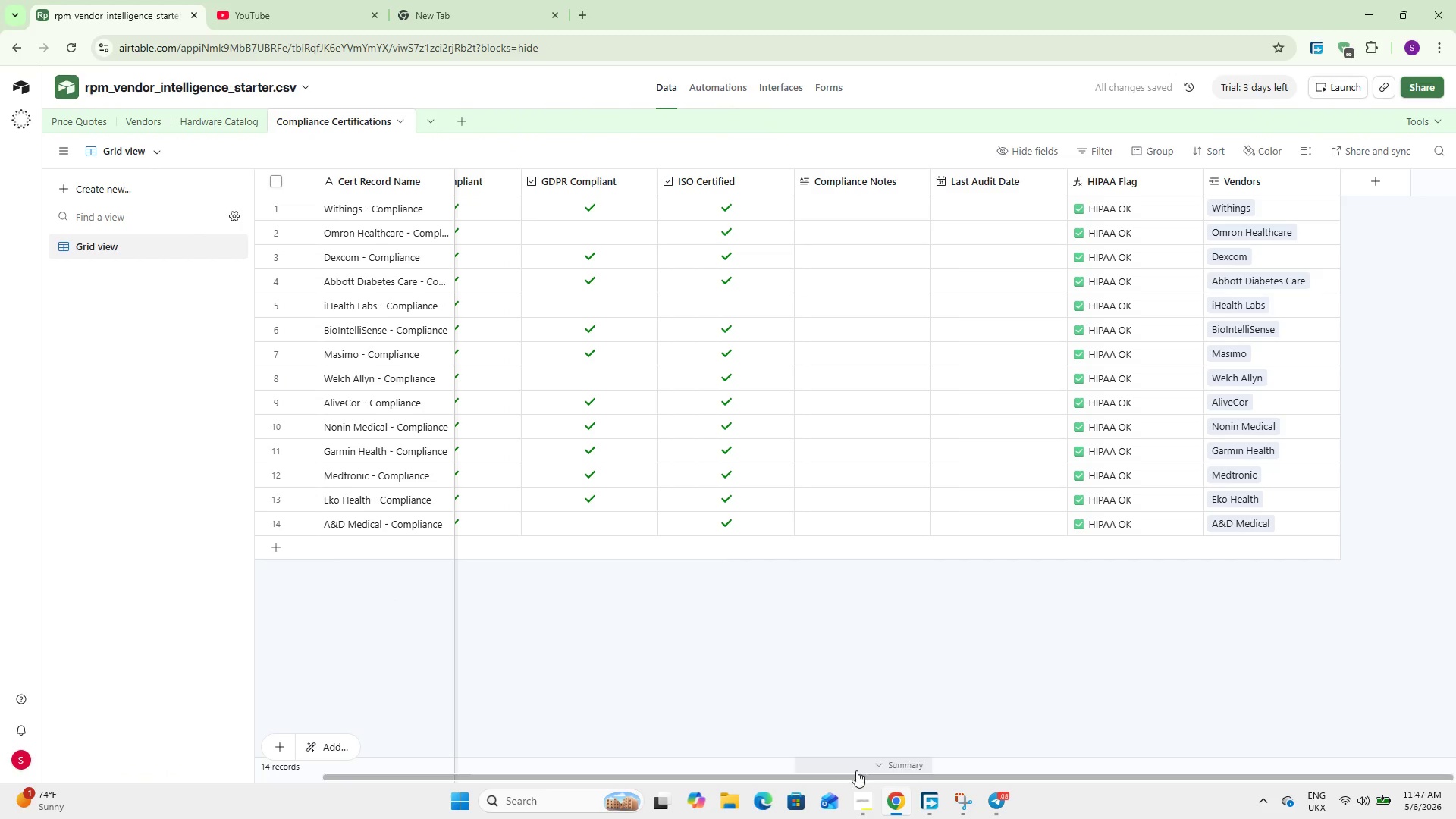 
left_click([858, 778])
 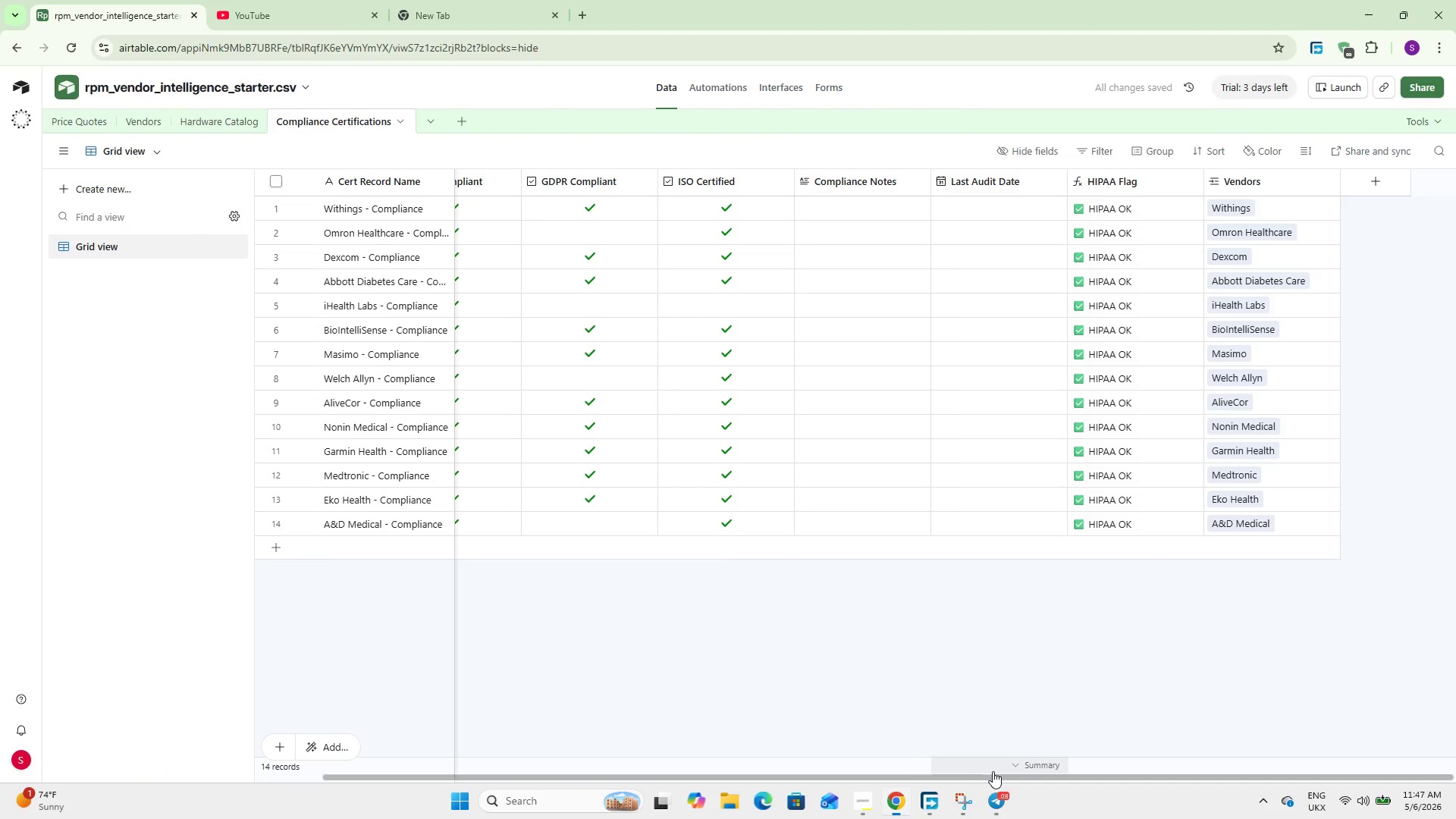 
left_click_drag(start_coordinate=[993, 773], to_coordinate=[1052, 781])
 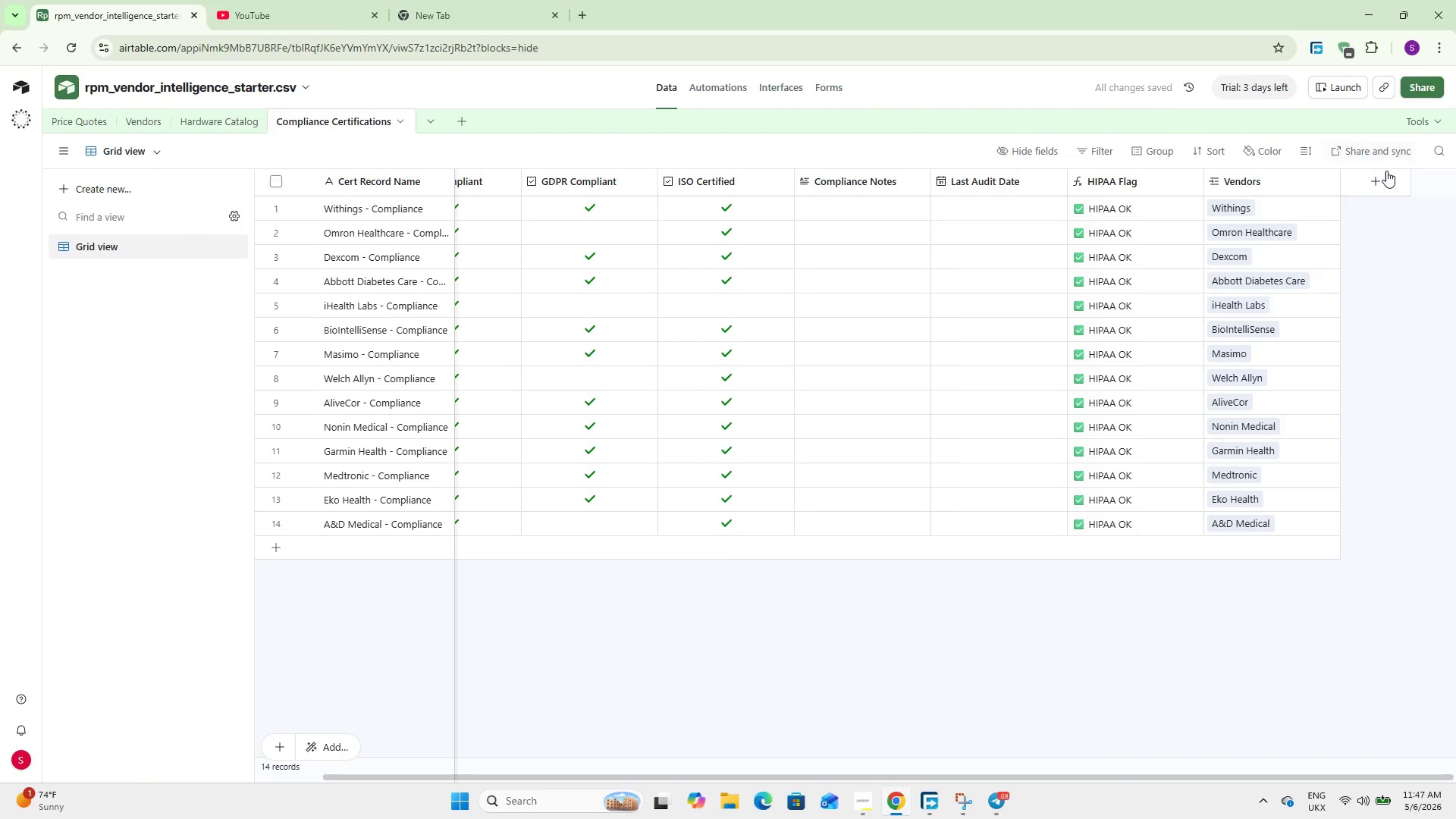 
left_click([1379, 177])
 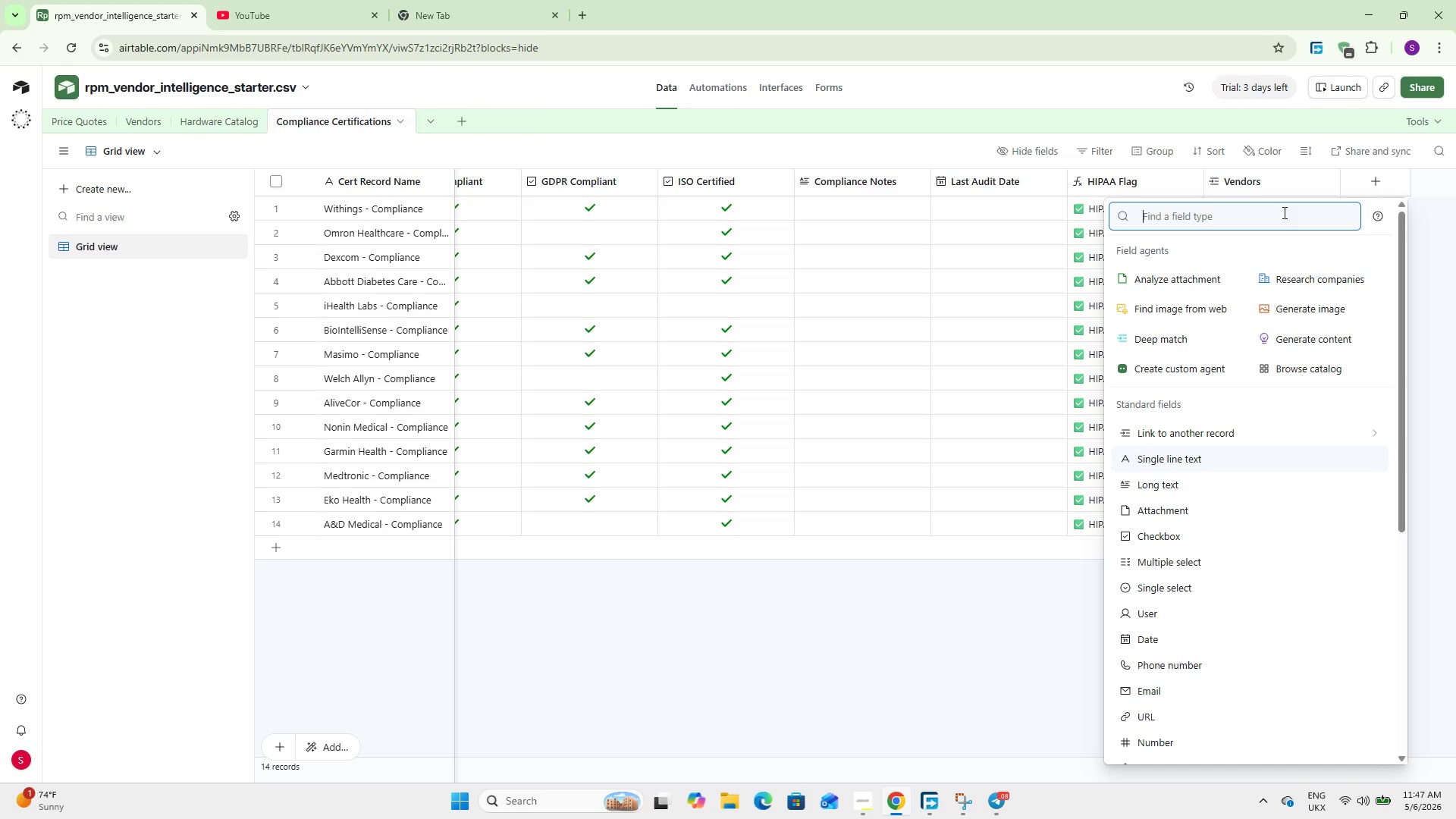 
type(linik)
key(Backspace)
key(Backspace)
 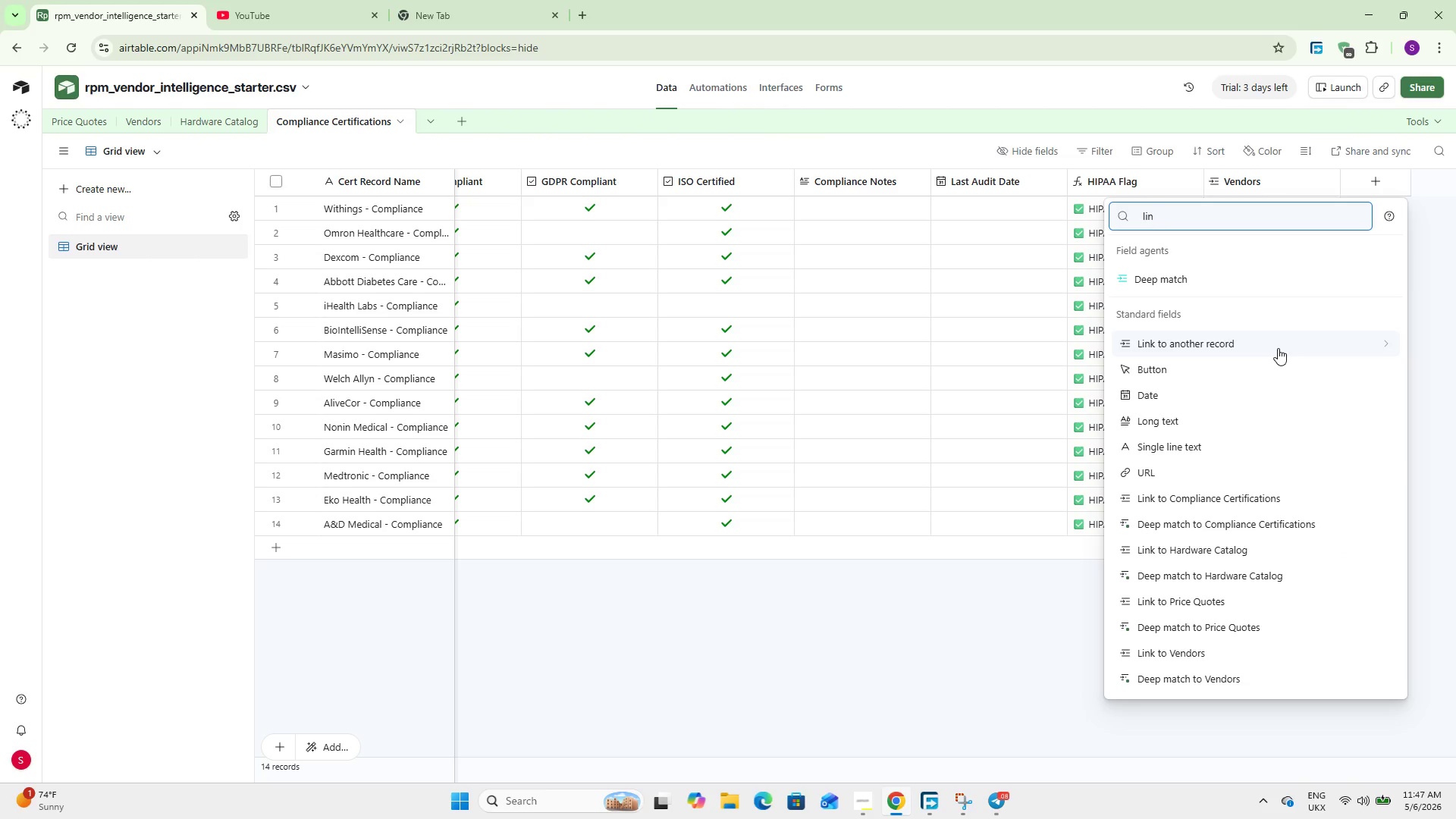 
left_click([1278, 348])
 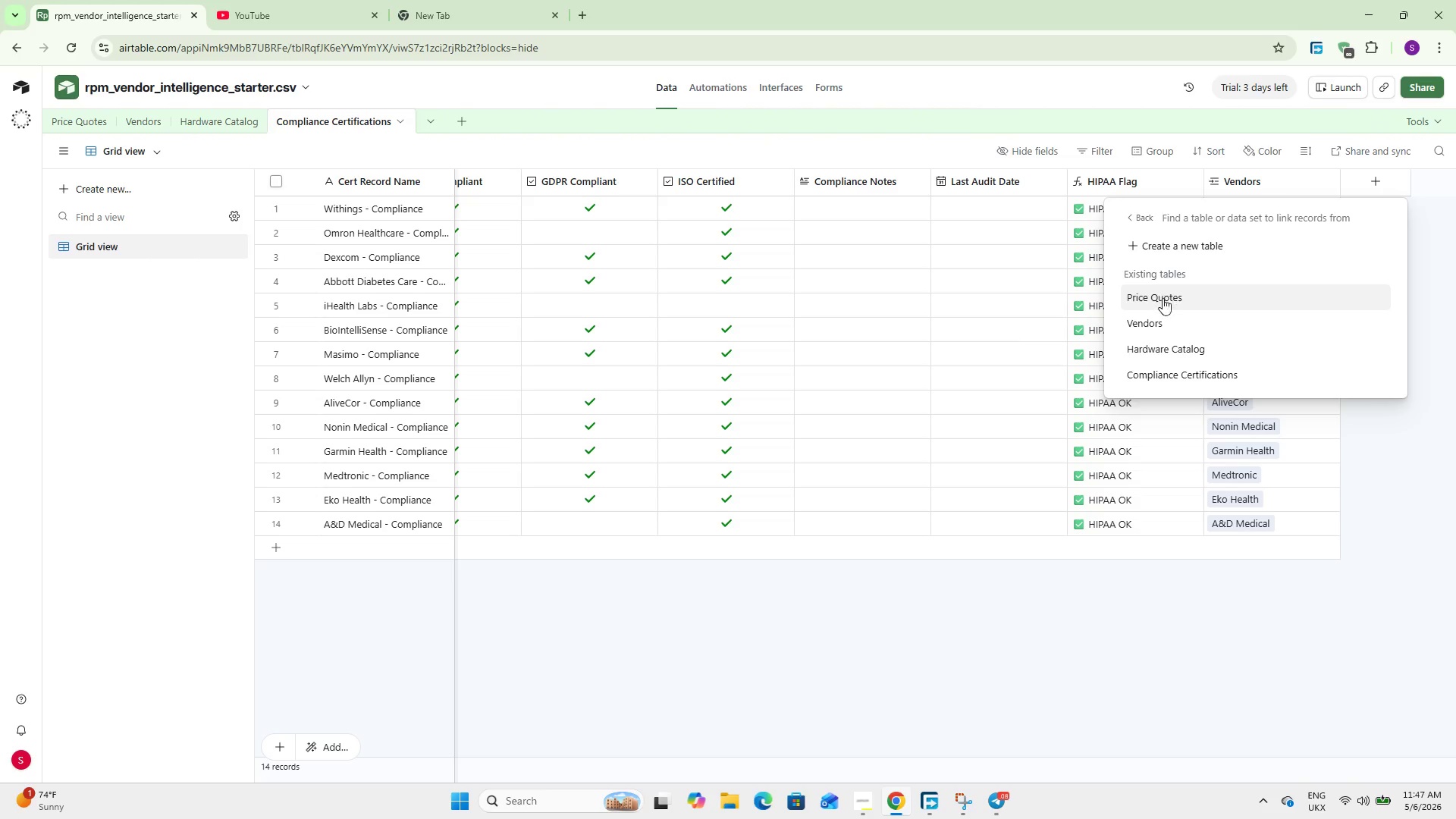 
left_click([1183, 374])
 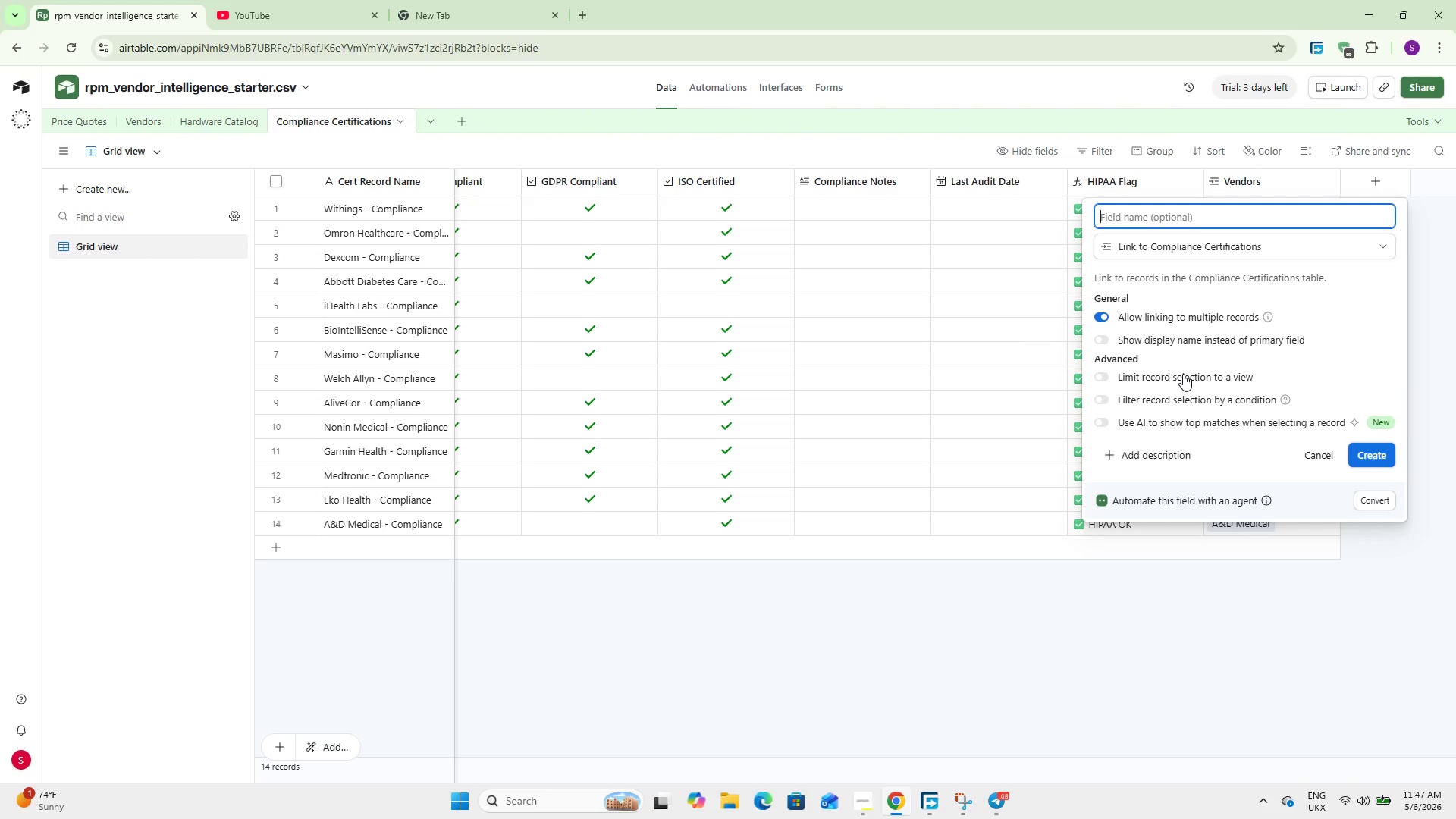 
type(Cpmp)
key(Backspace)
key(Backspace)
key(Backspace)
type(m)
key(Backspace)
type(om)
key(Backspace)
key(Backspace)
key(Backspace)
 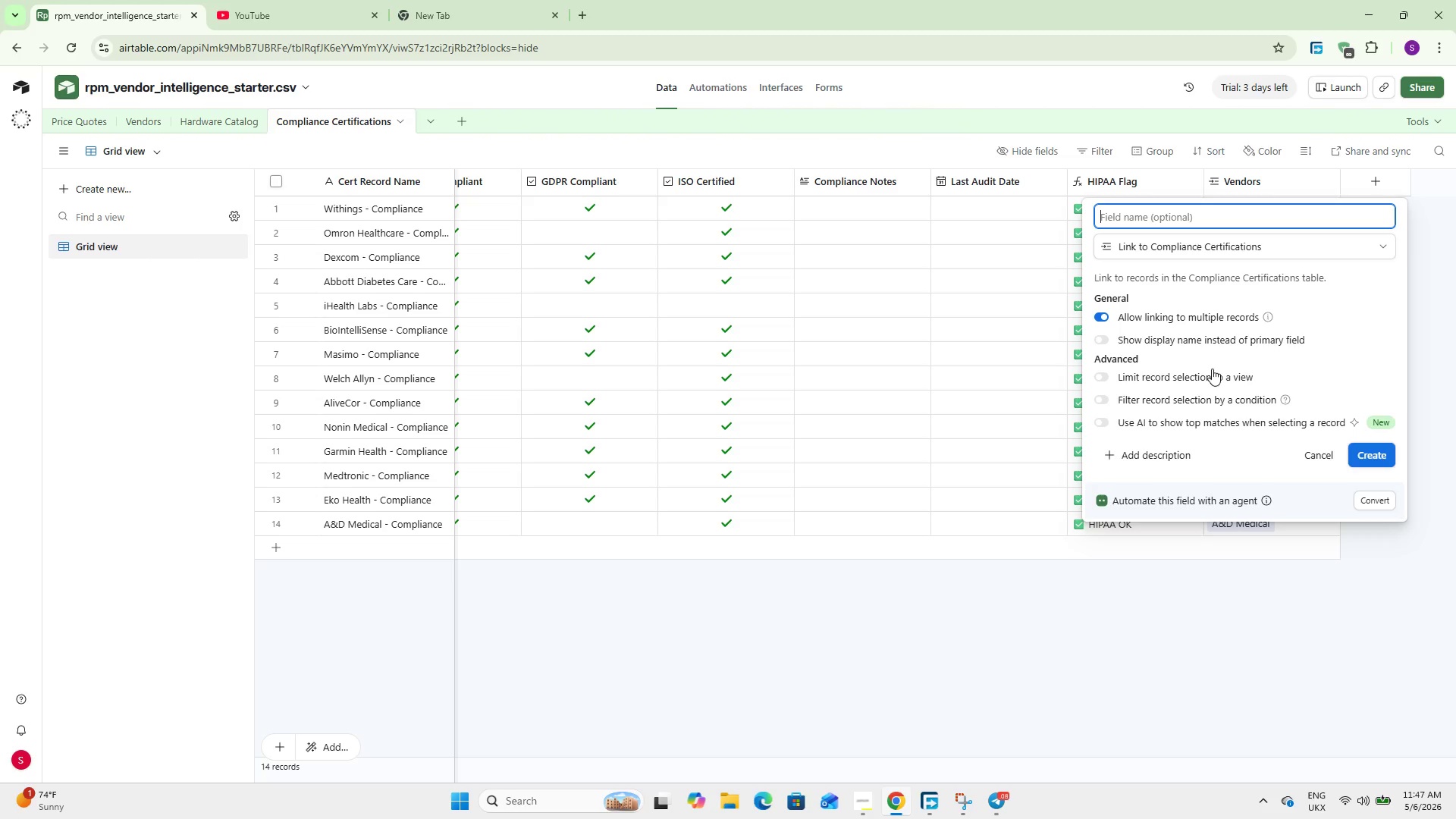 
left_click([1197, 248])
 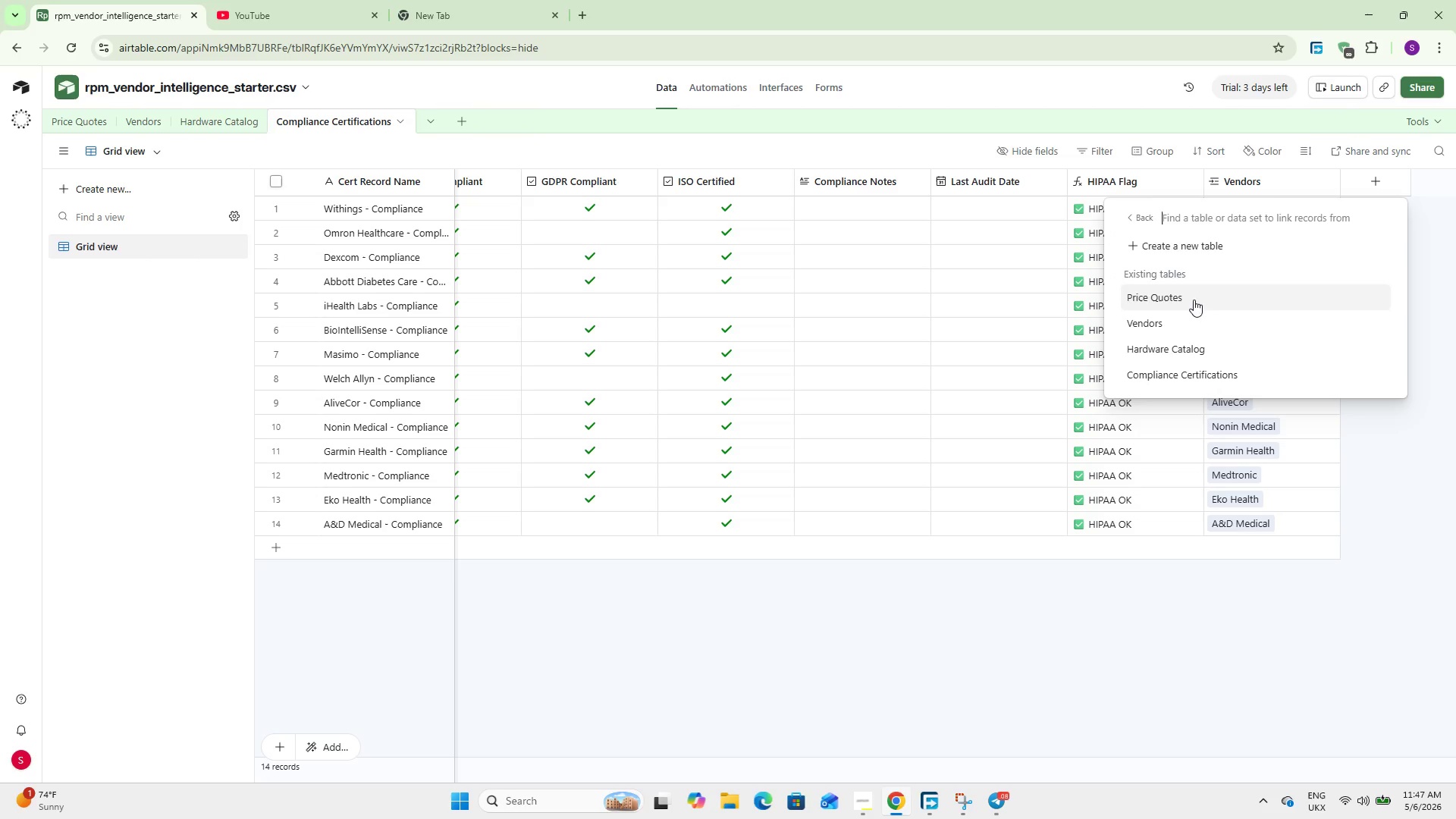 
left_click([1186, 293])
 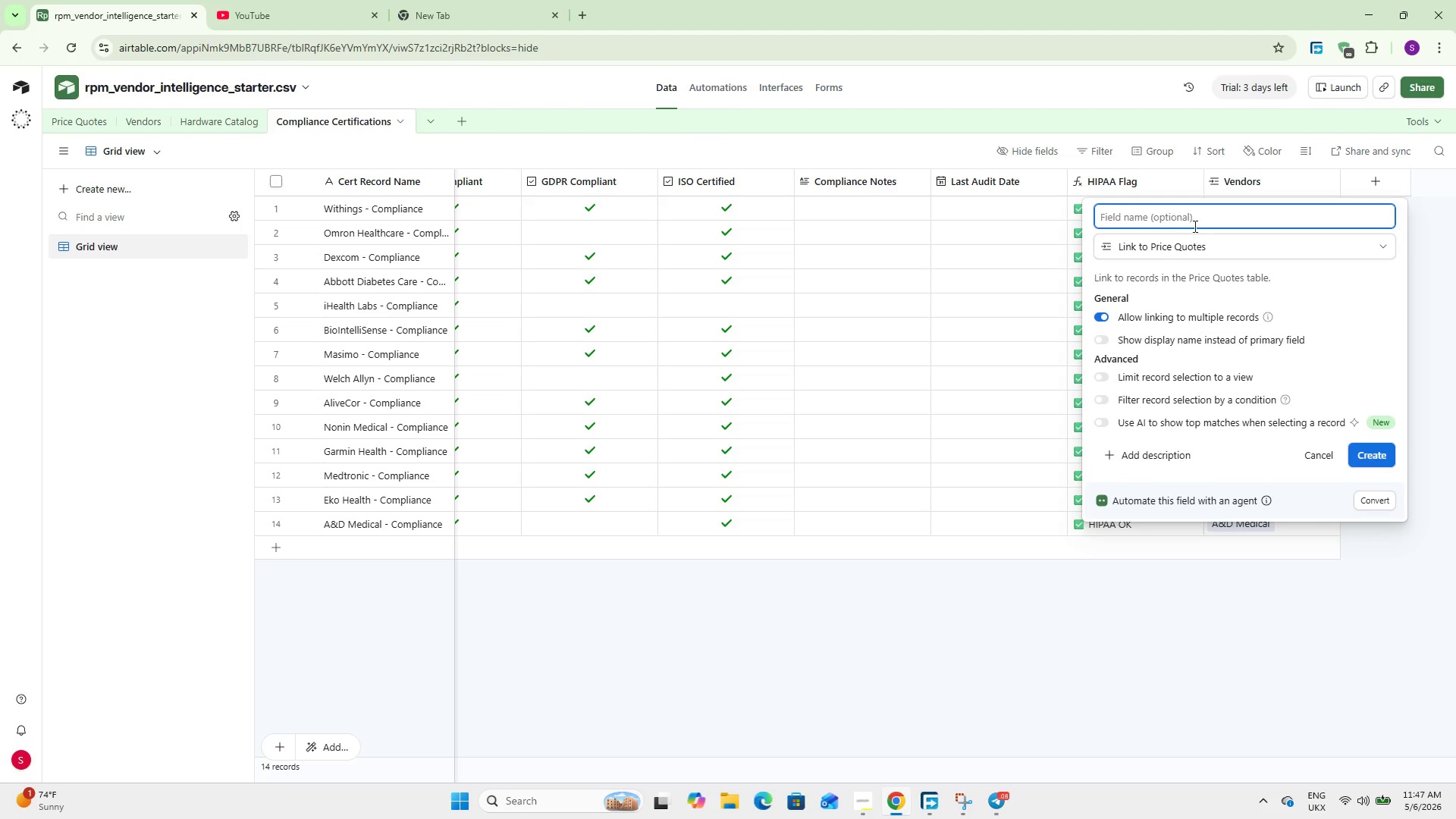 
type(Price Quotes)
 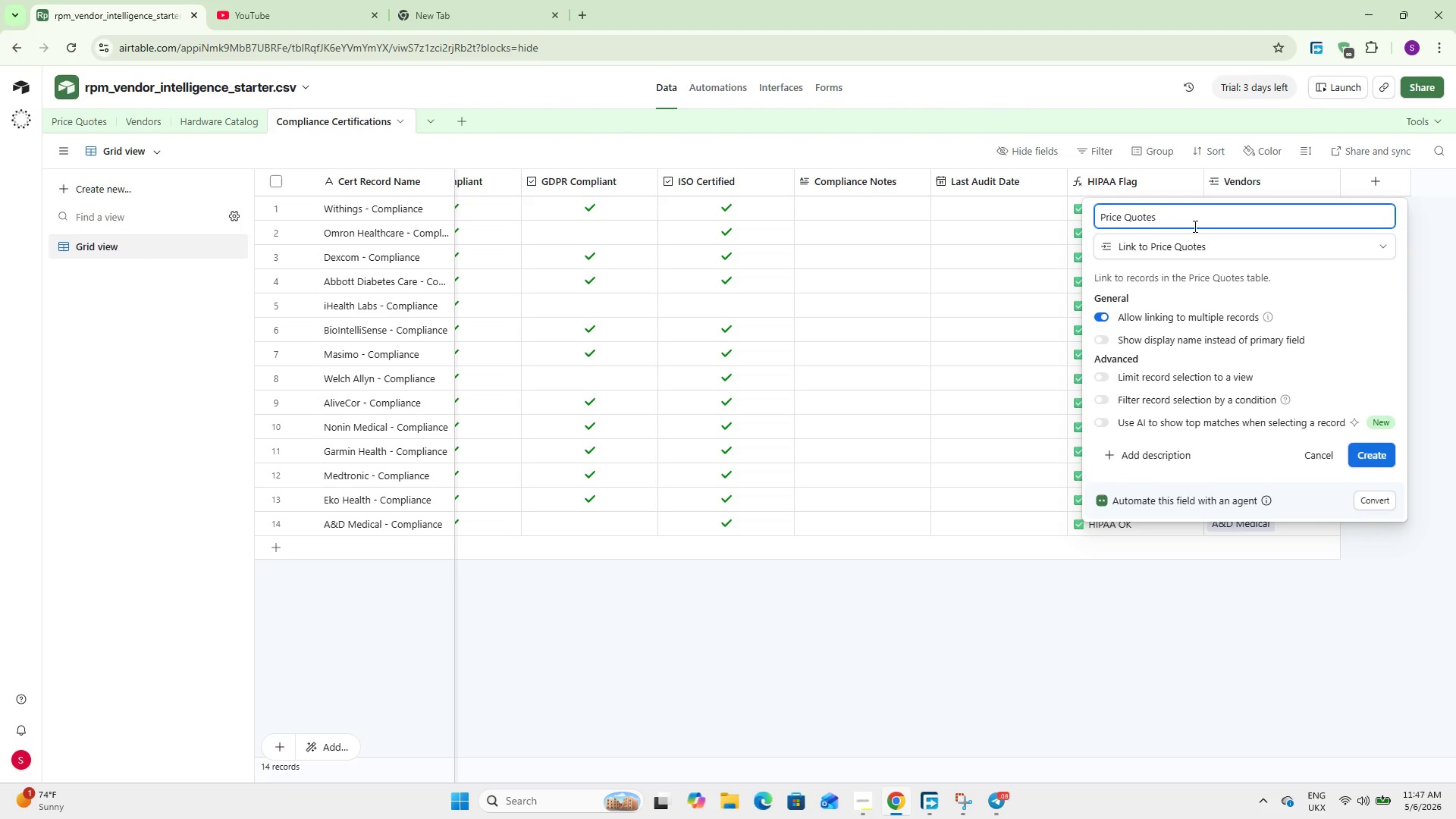 
scroll: coordinate [1409, 160], scroll_direction: up, amount: 1.0
 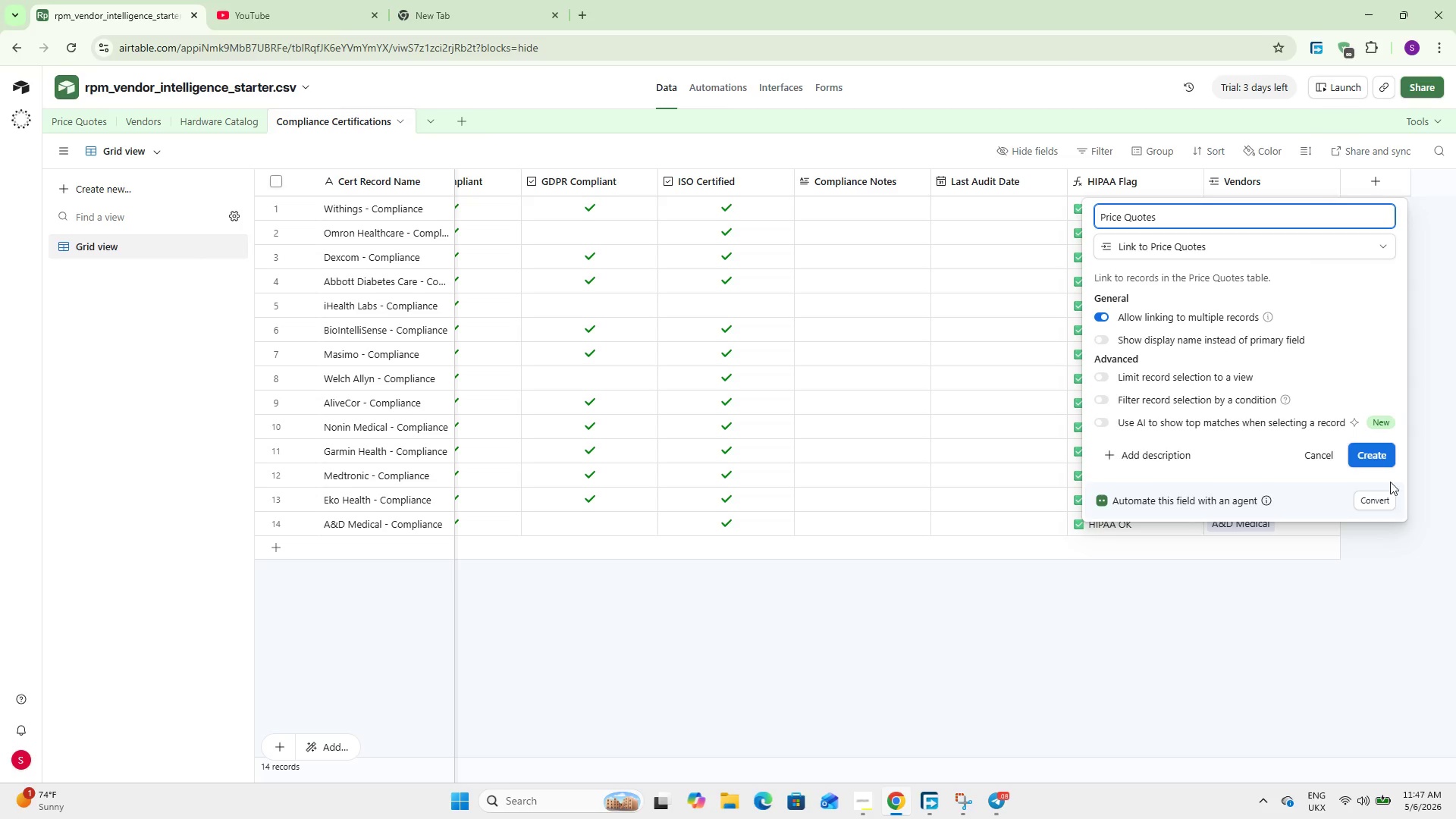 
left_click([1384, 460])
 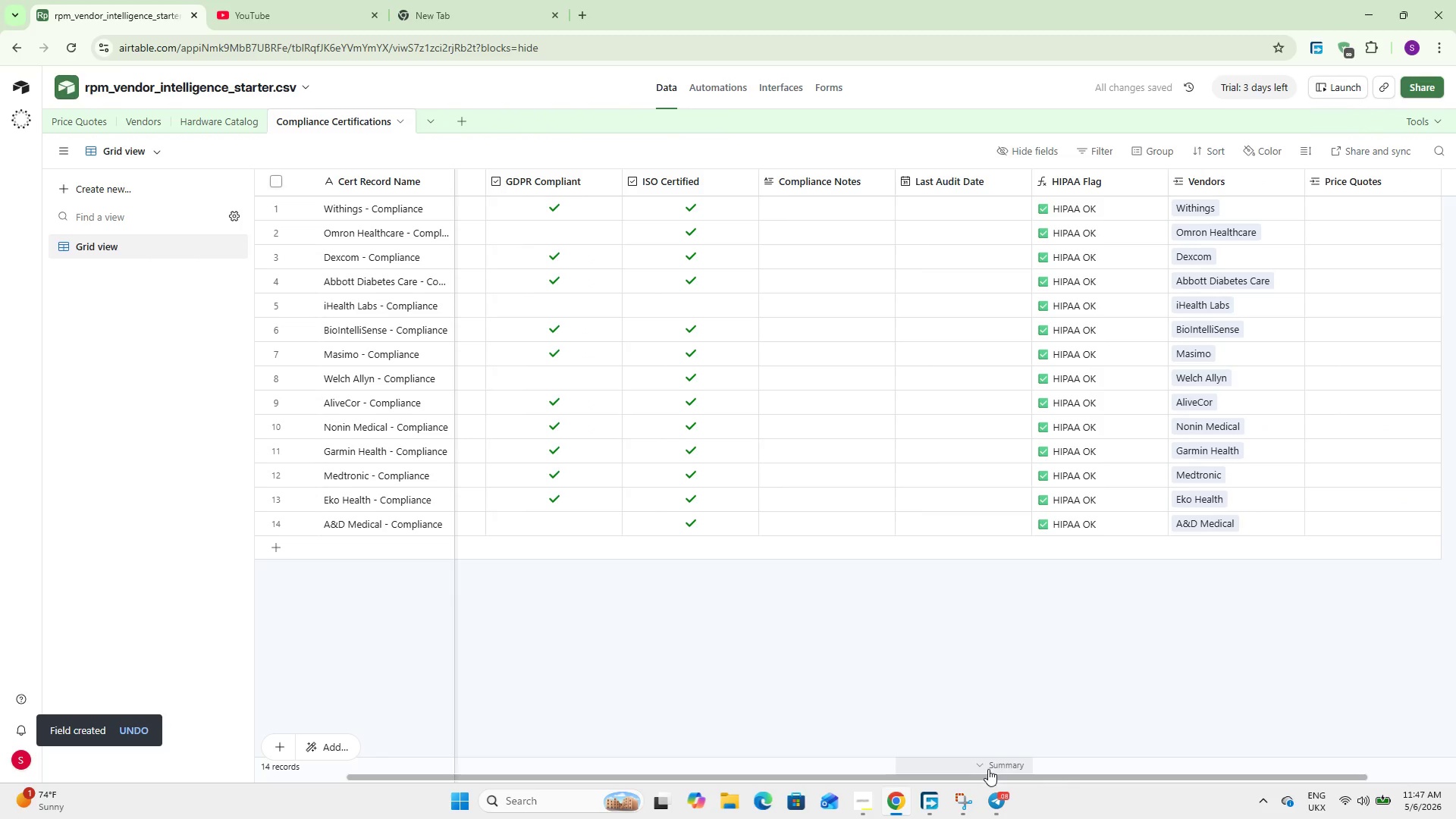 
left_click_drag(start_coordinate=[984, 780], to_coordinate=[625, 708])
 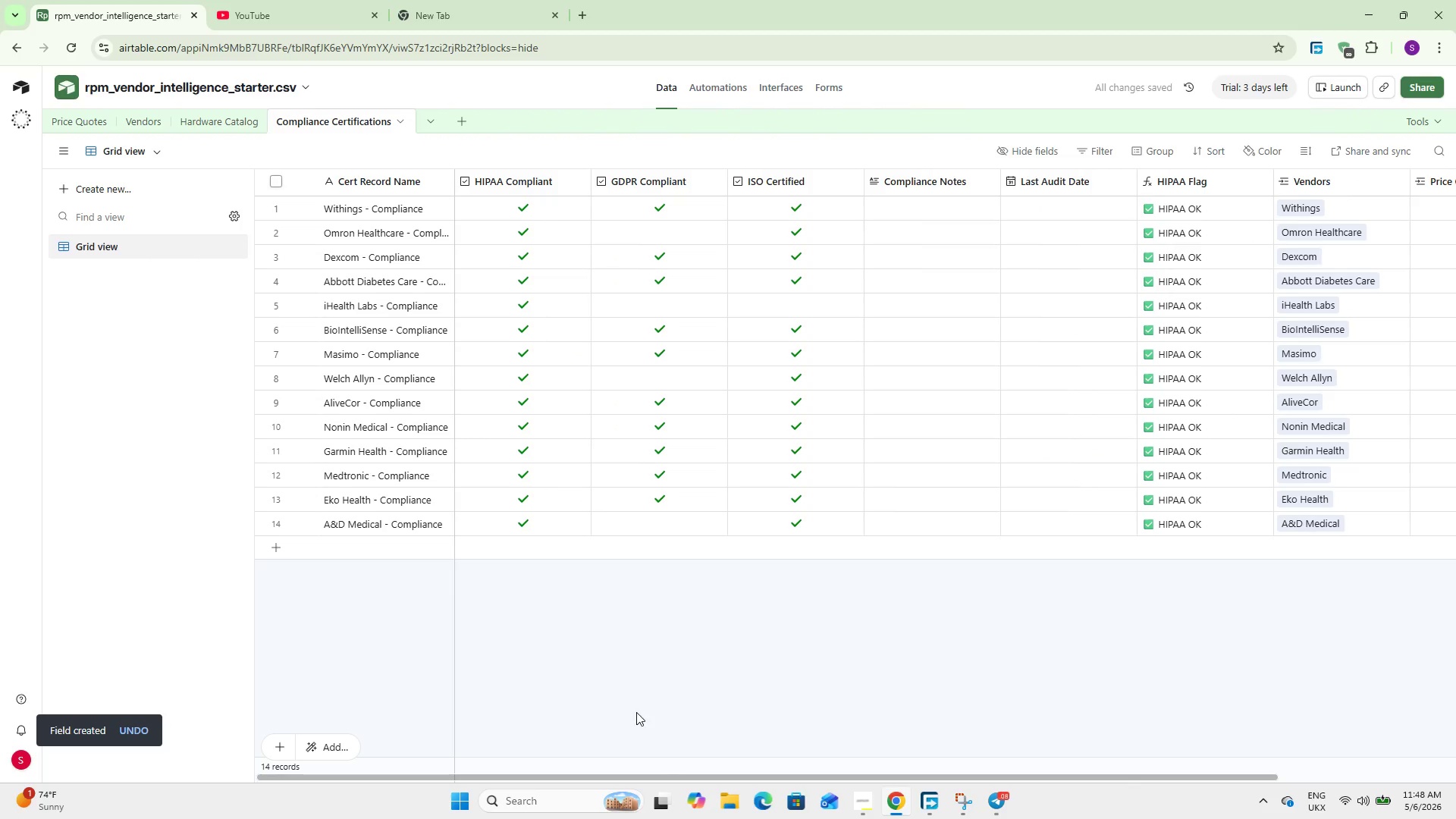 
left_click_drag(start_coordinate=[720, 774], to_coordinate=[935, 801])
 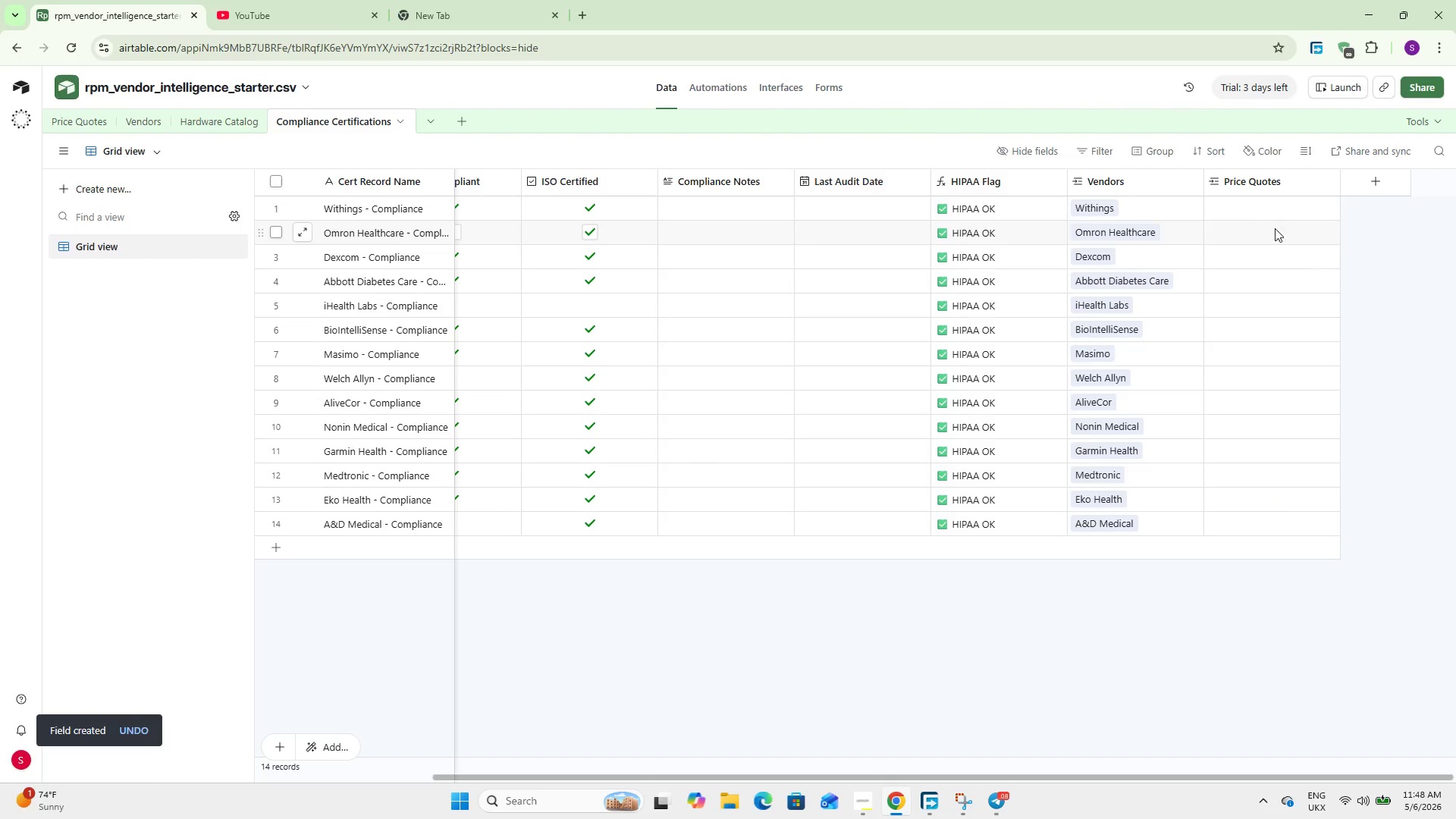 
left_click([1256, 202])
 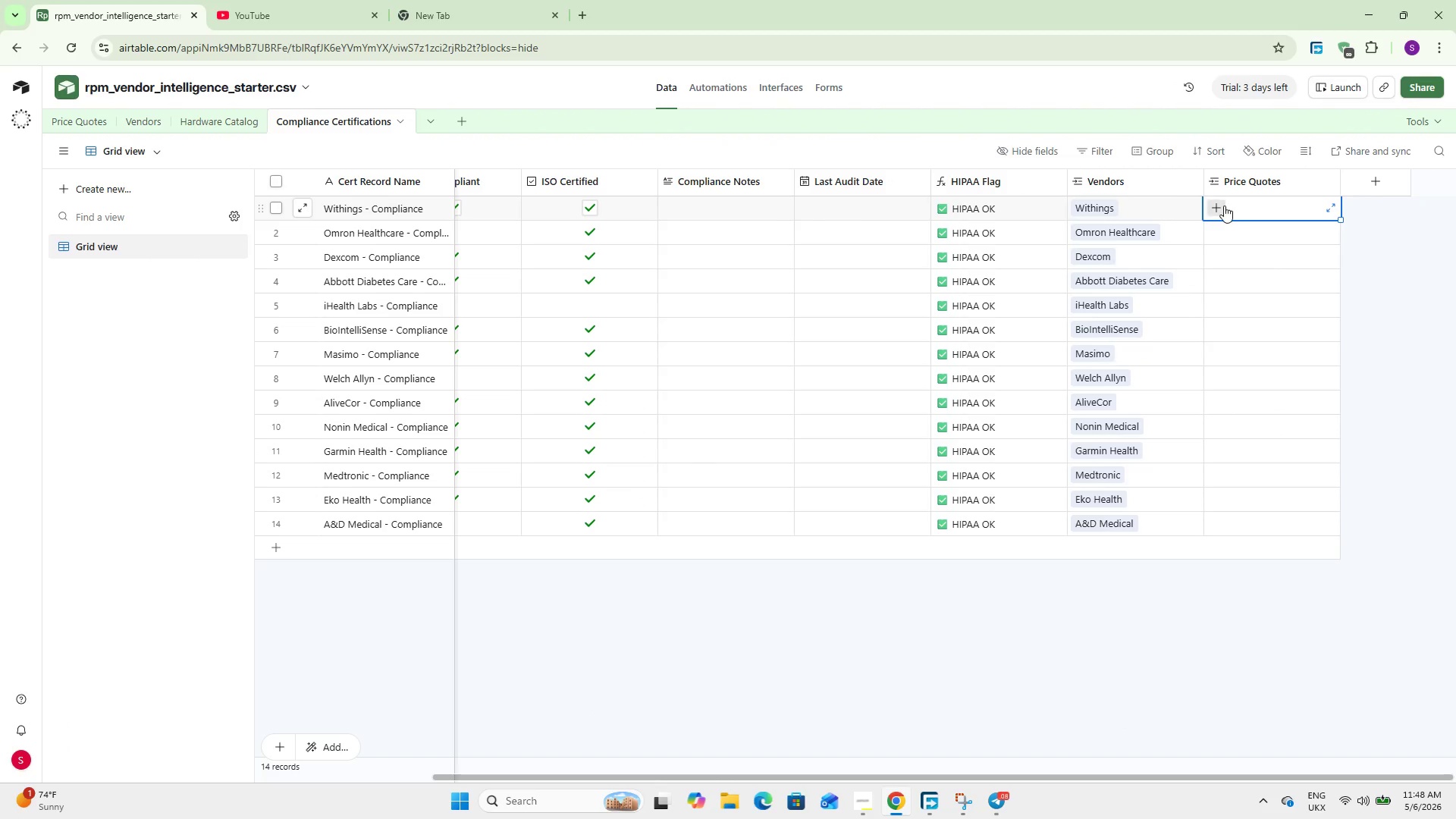 
left_click([1219, 206])
 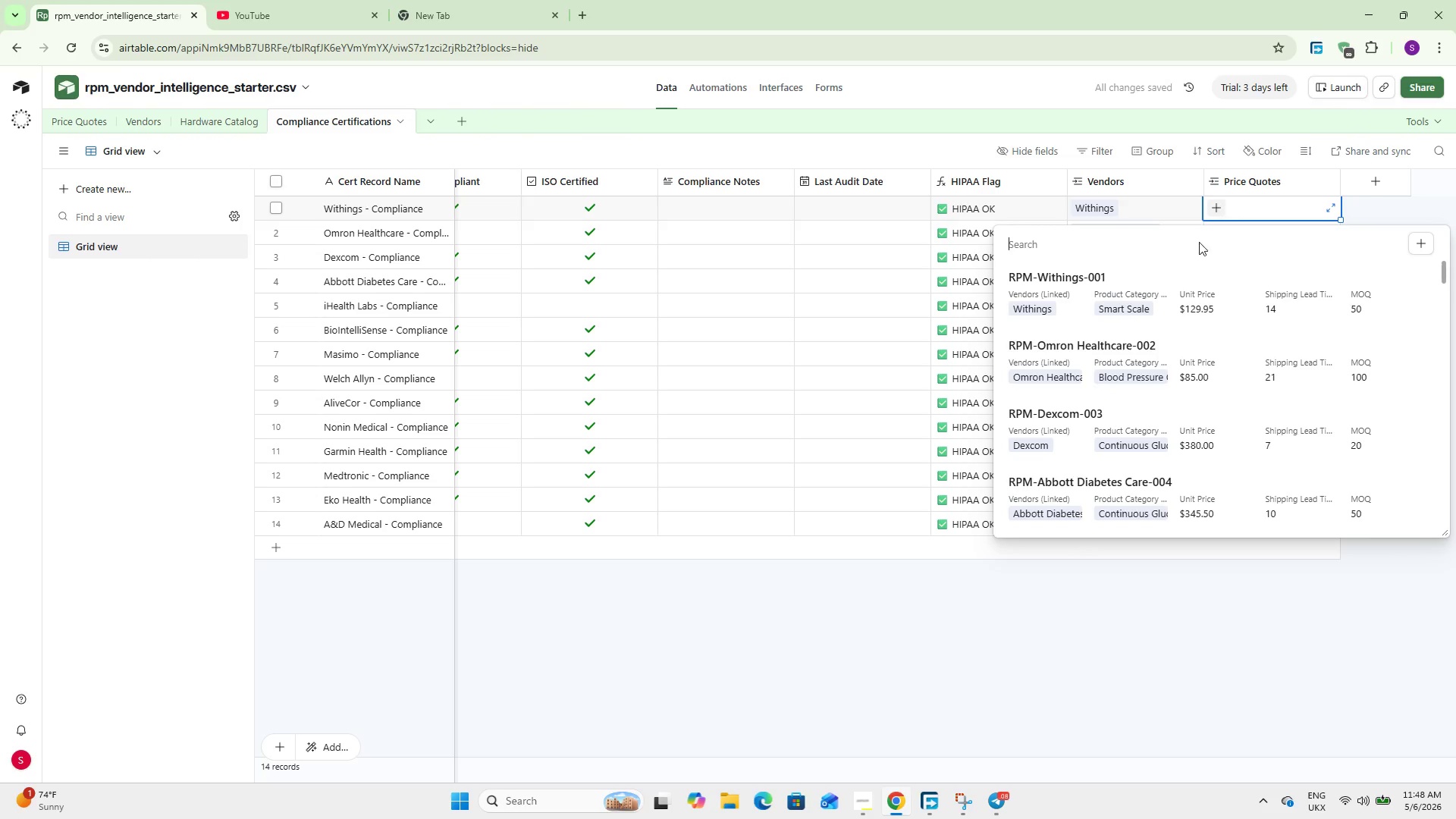 
left_click([1169, 285])
 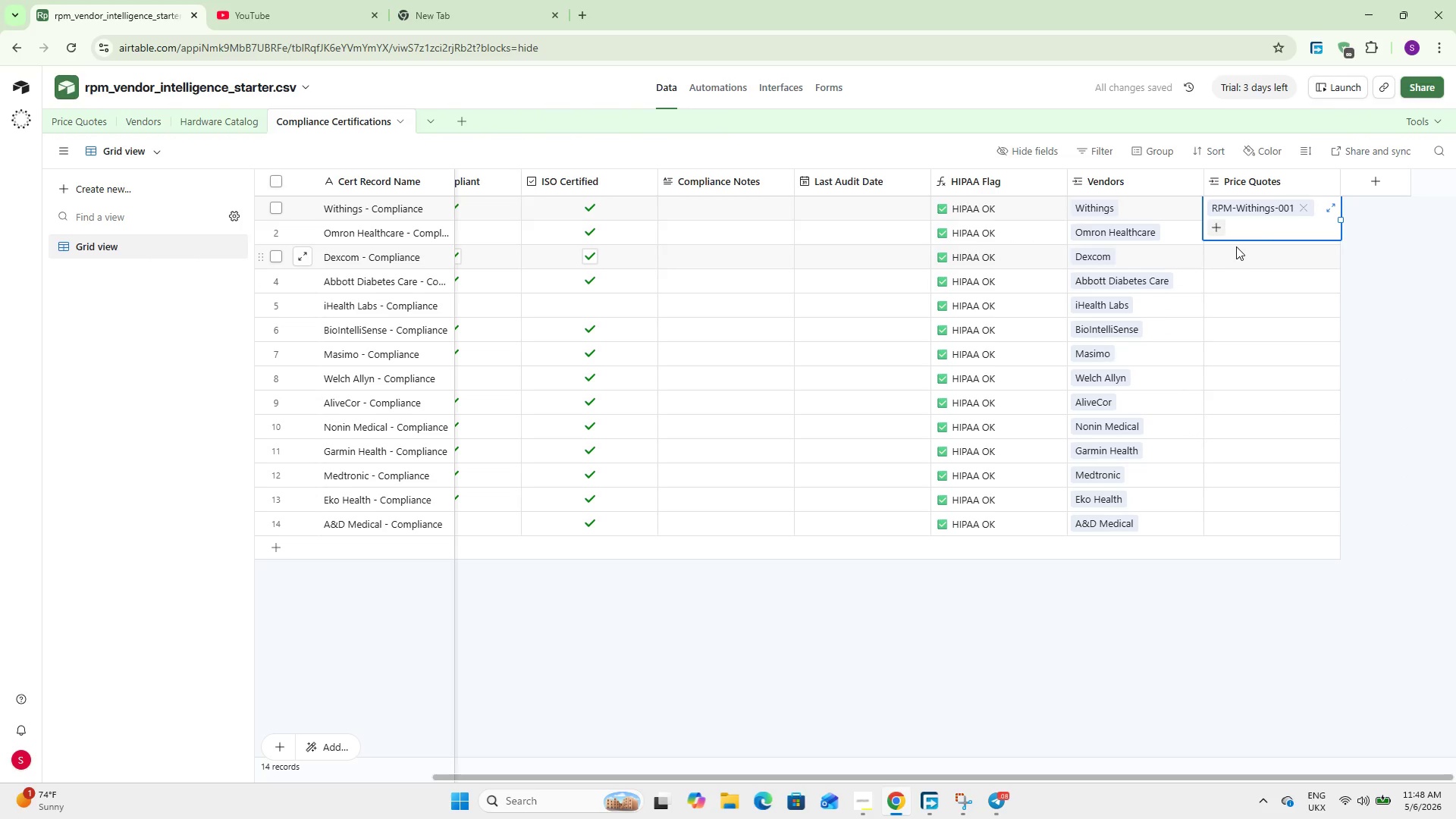 
left_click([1236, 246])
 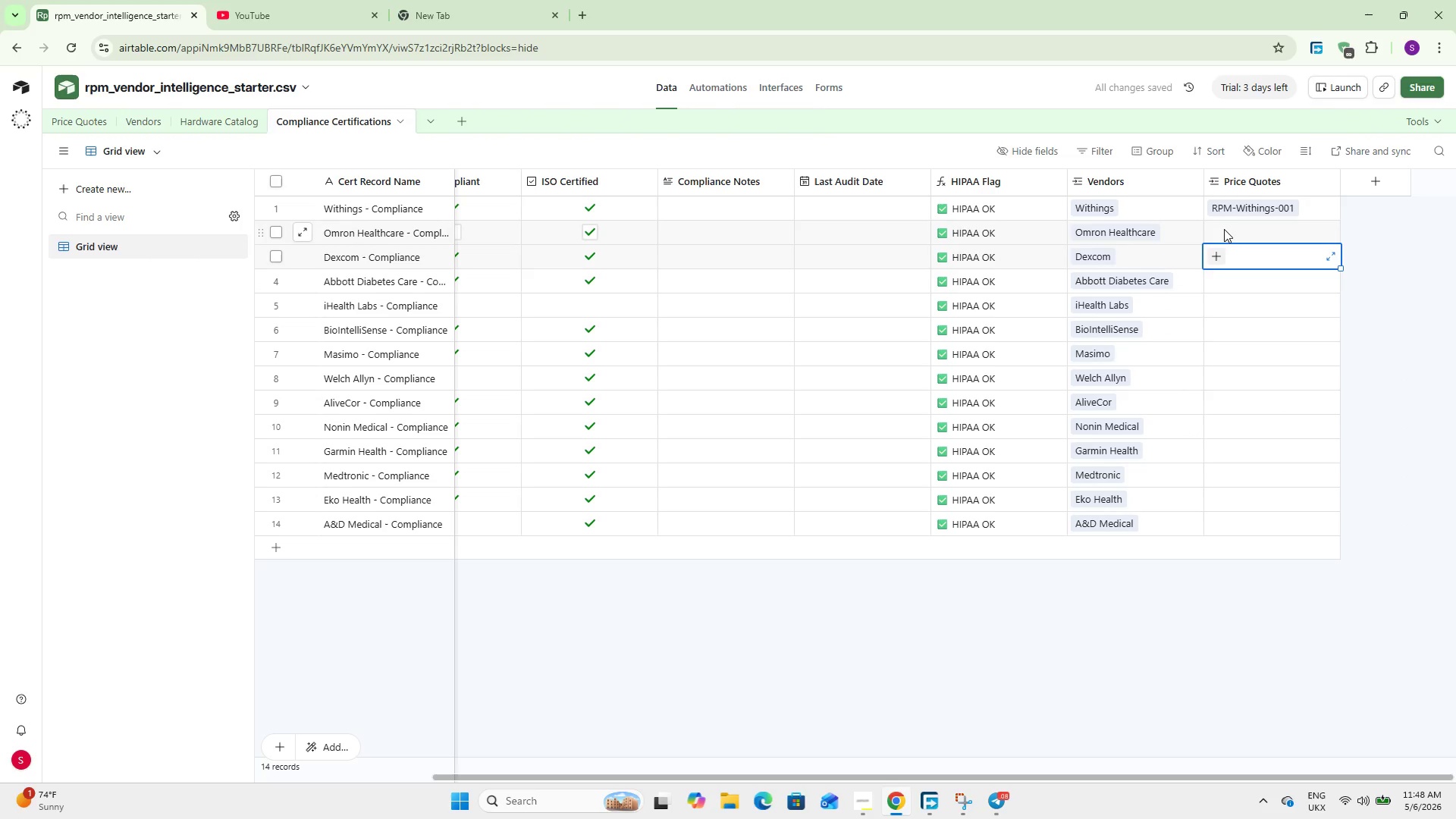 
left_click([1224, 229])
 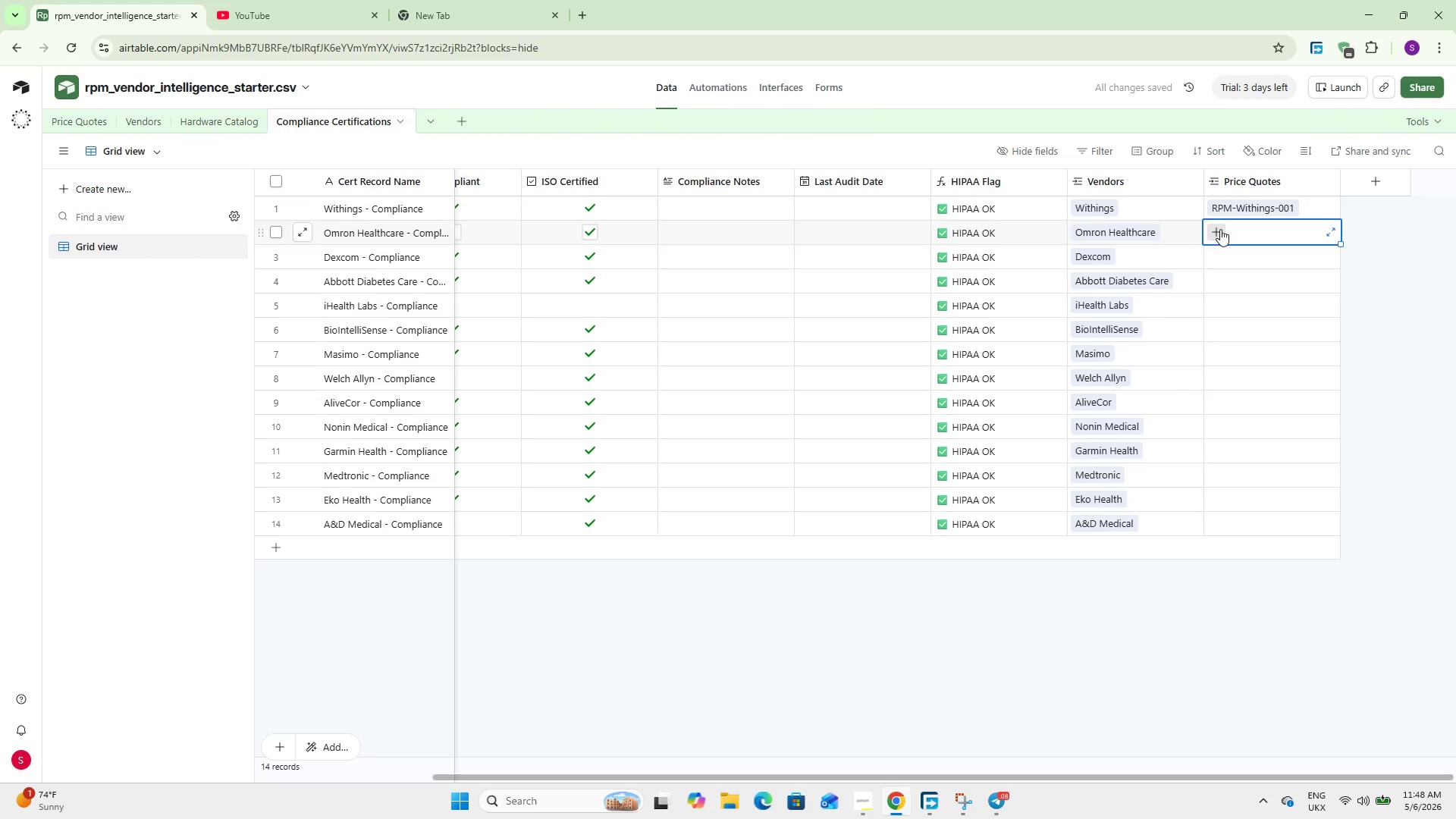 
left_click([1220, 229])
 